 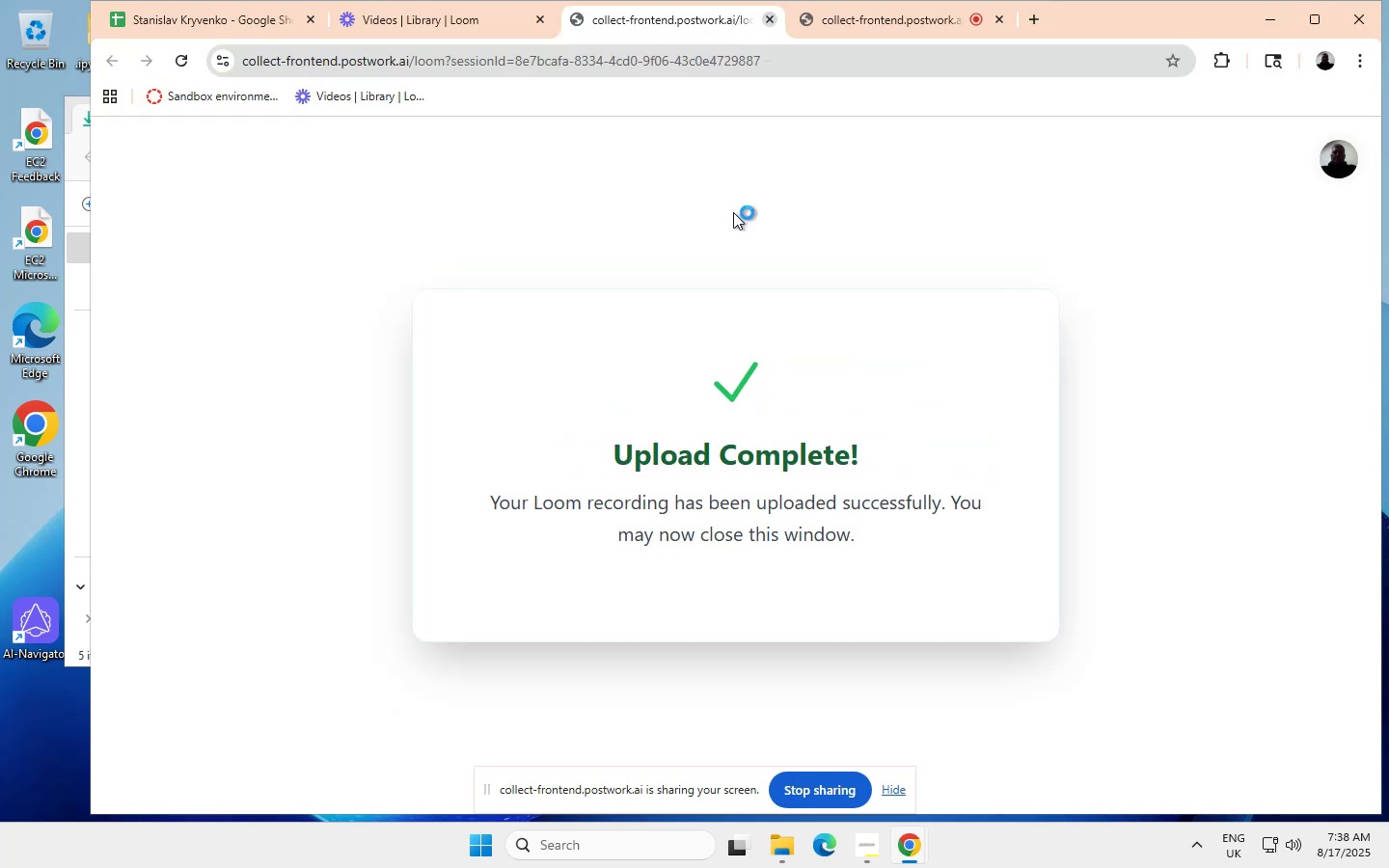 
left_click([864, 849])
 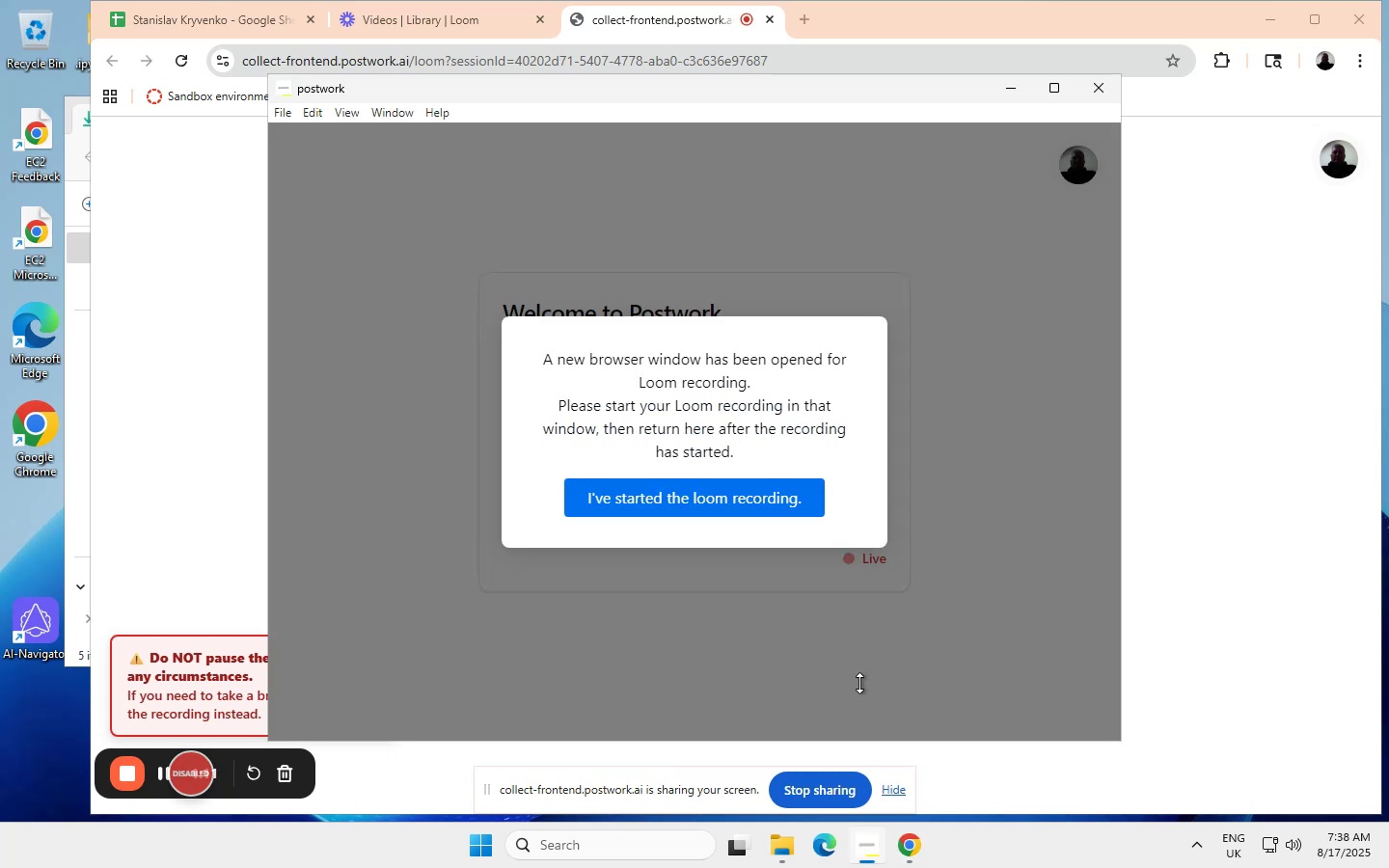 
left_click([755, 492])
 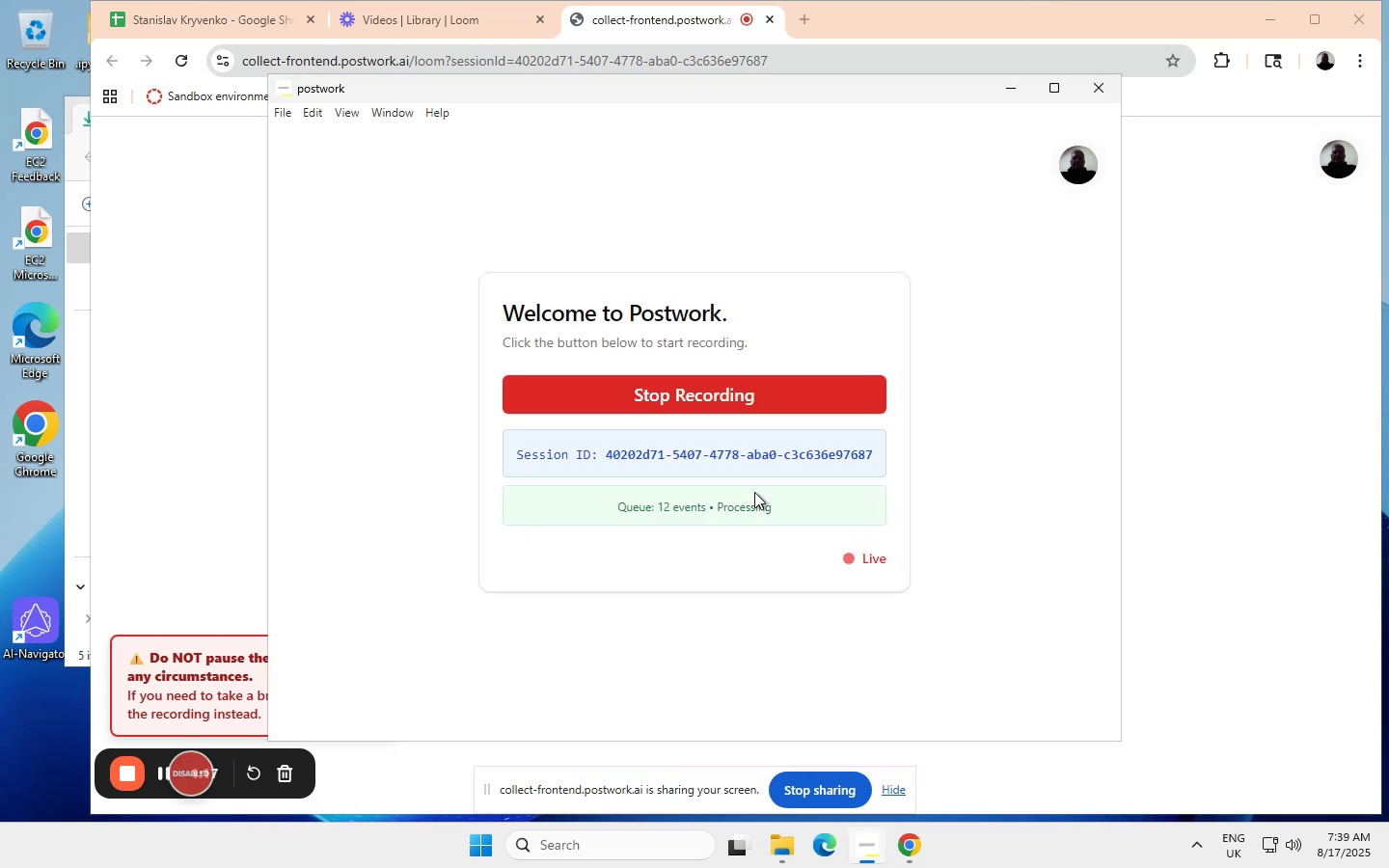 
wait(7.22)
 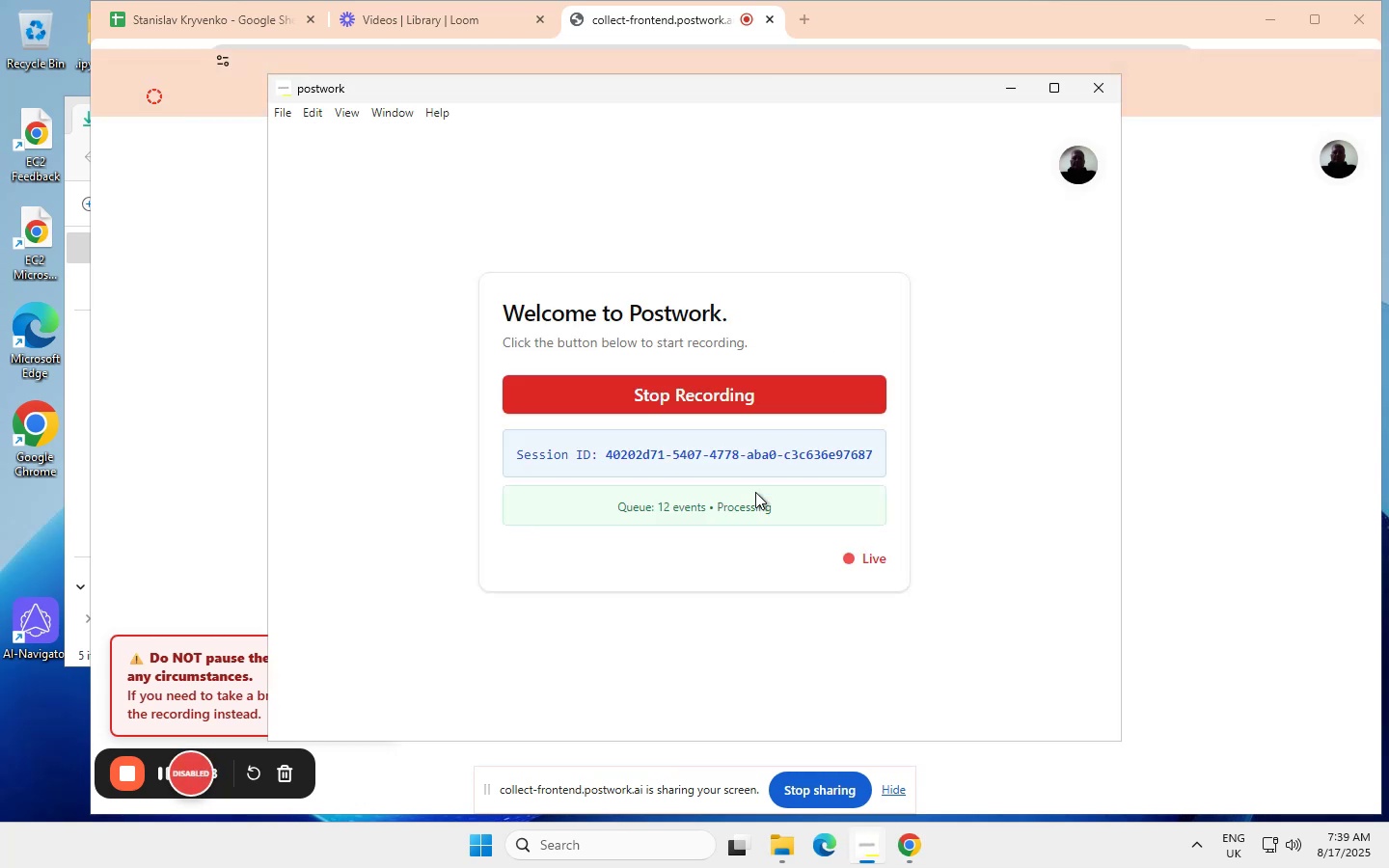 
mouse_move([691, 19])
 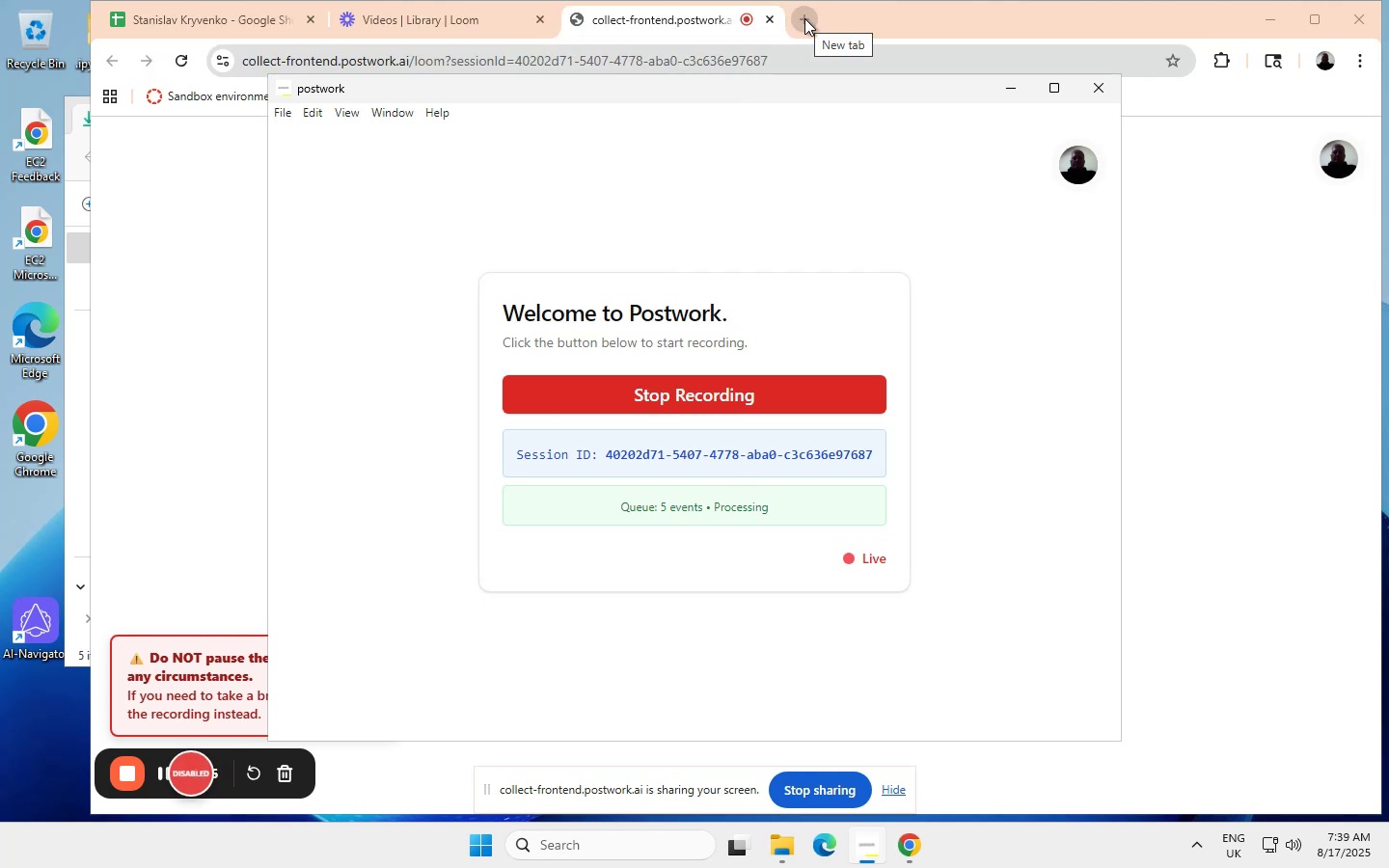 
left_click([804, 18])
 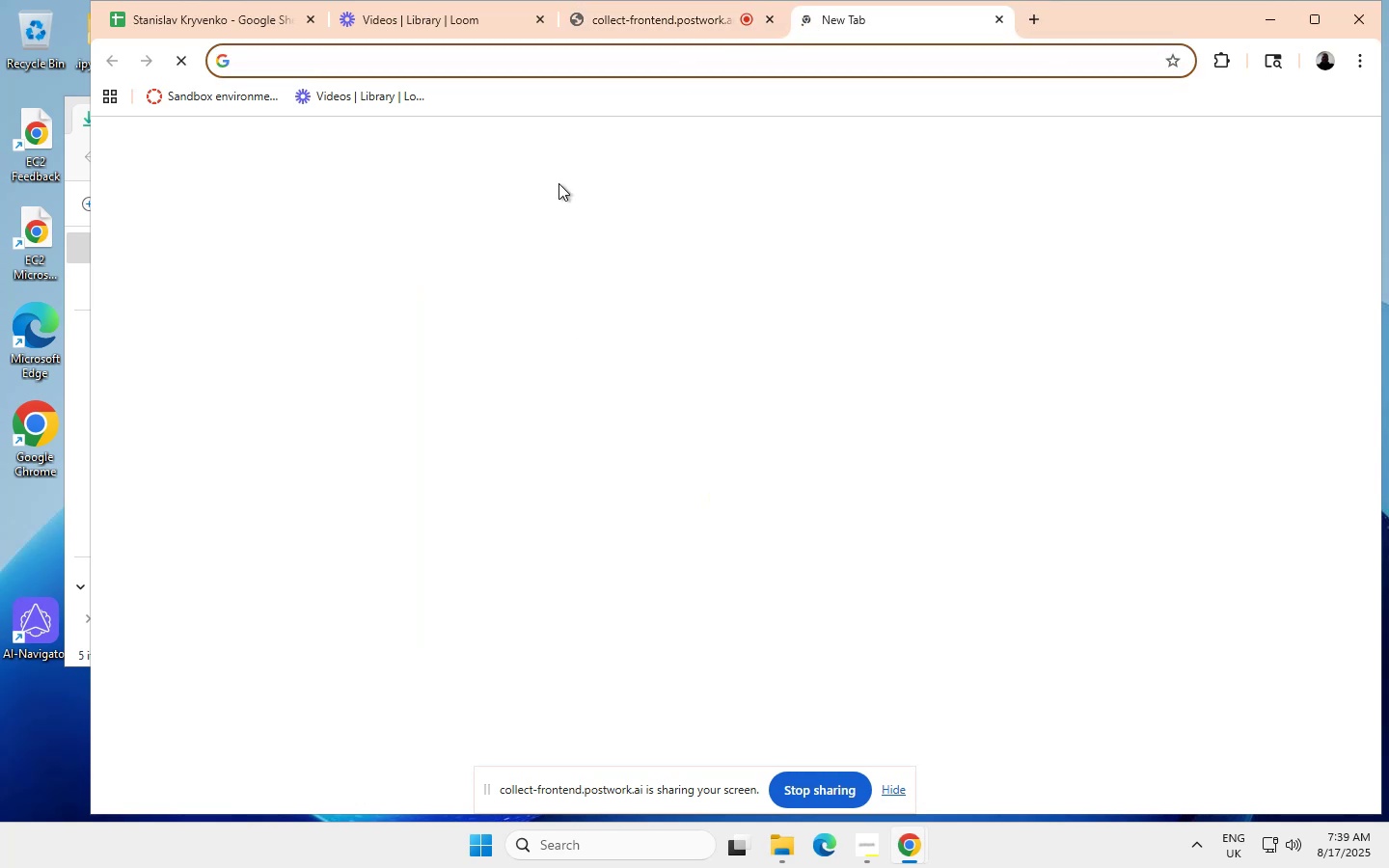 
wait(11.76)
 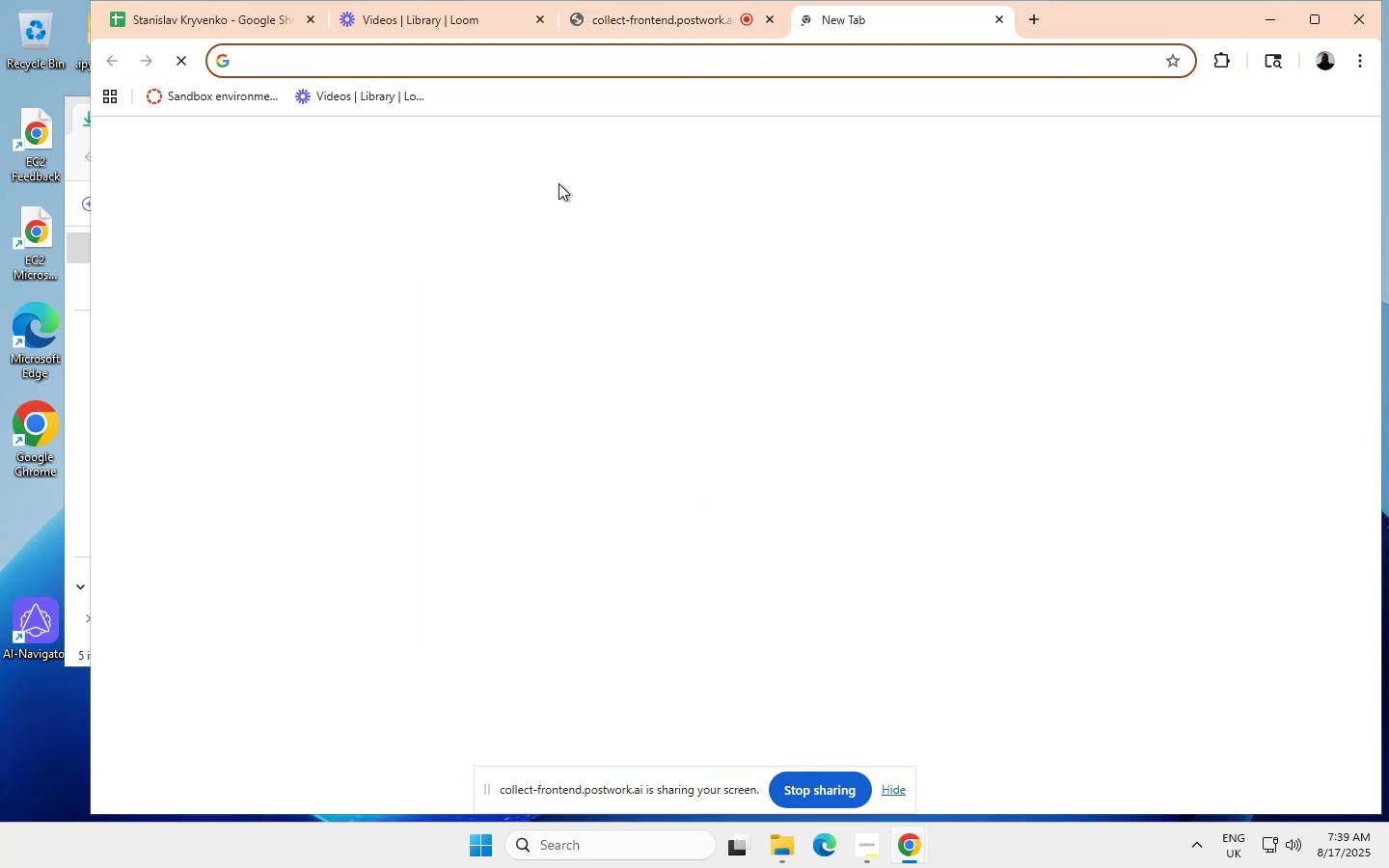 
left_click([206, 94])
 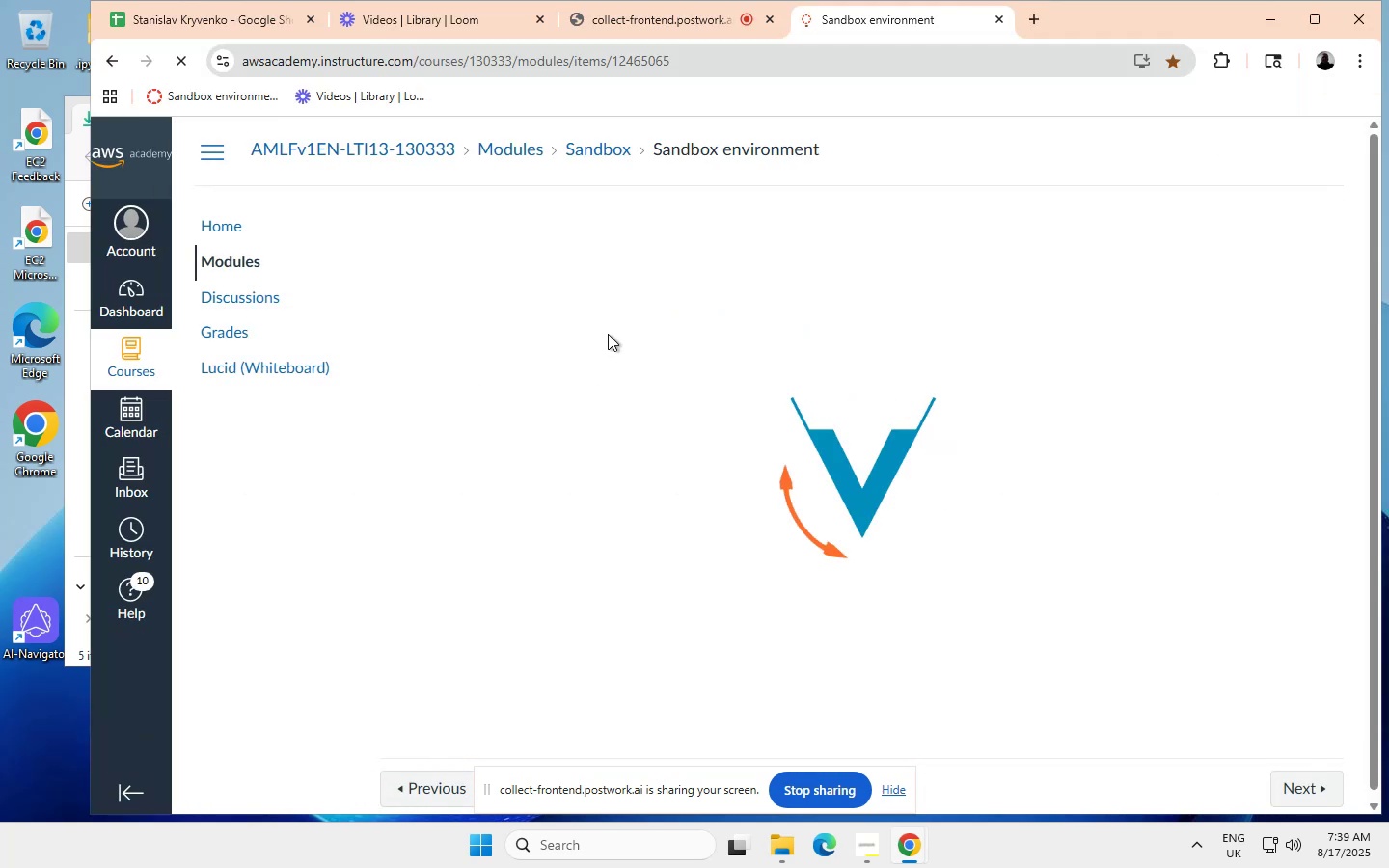 
wait(14.32)
 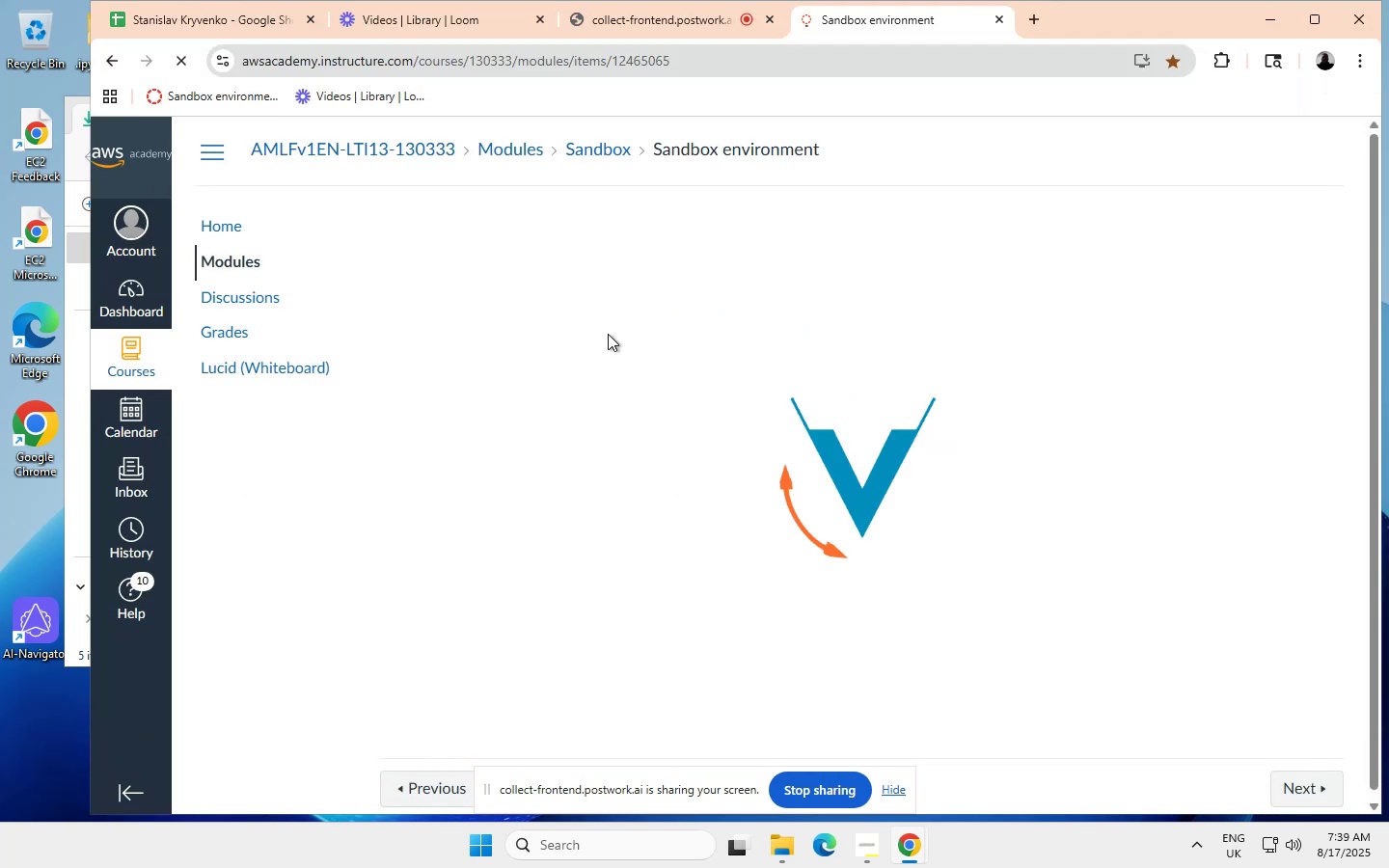 
left_click([978, 211])
 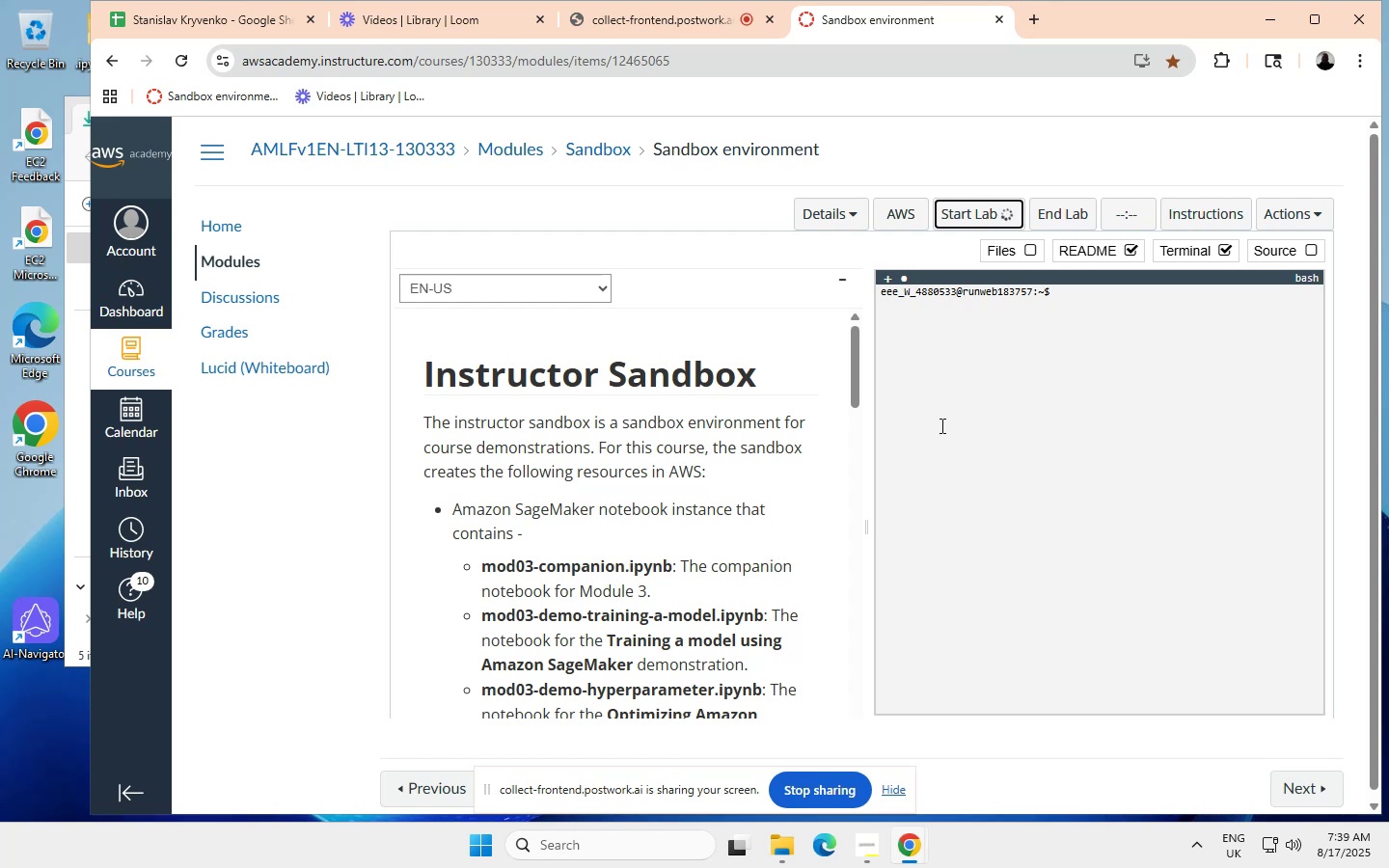 
wait(18.73)
 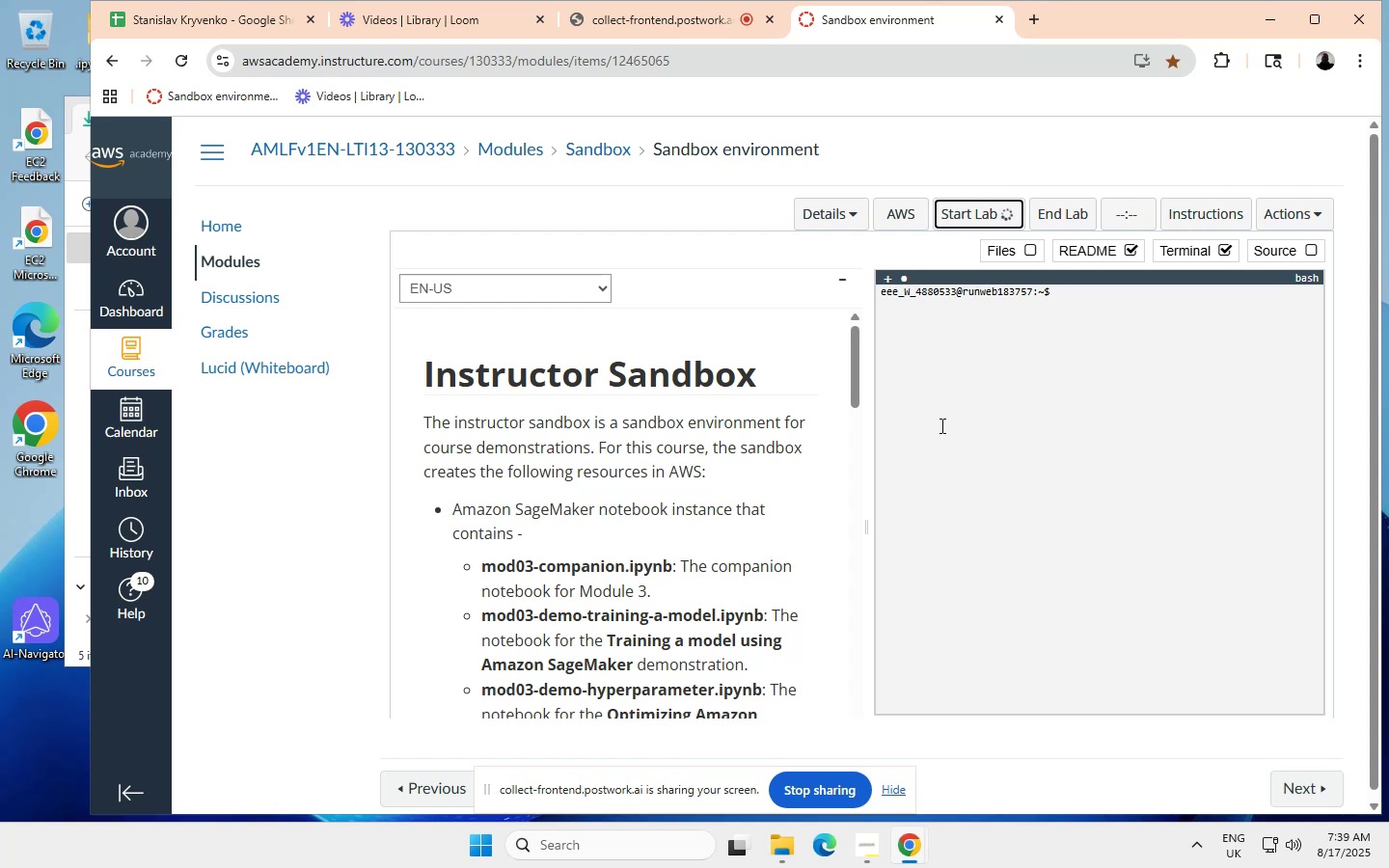 
left_click([1230, 255])
 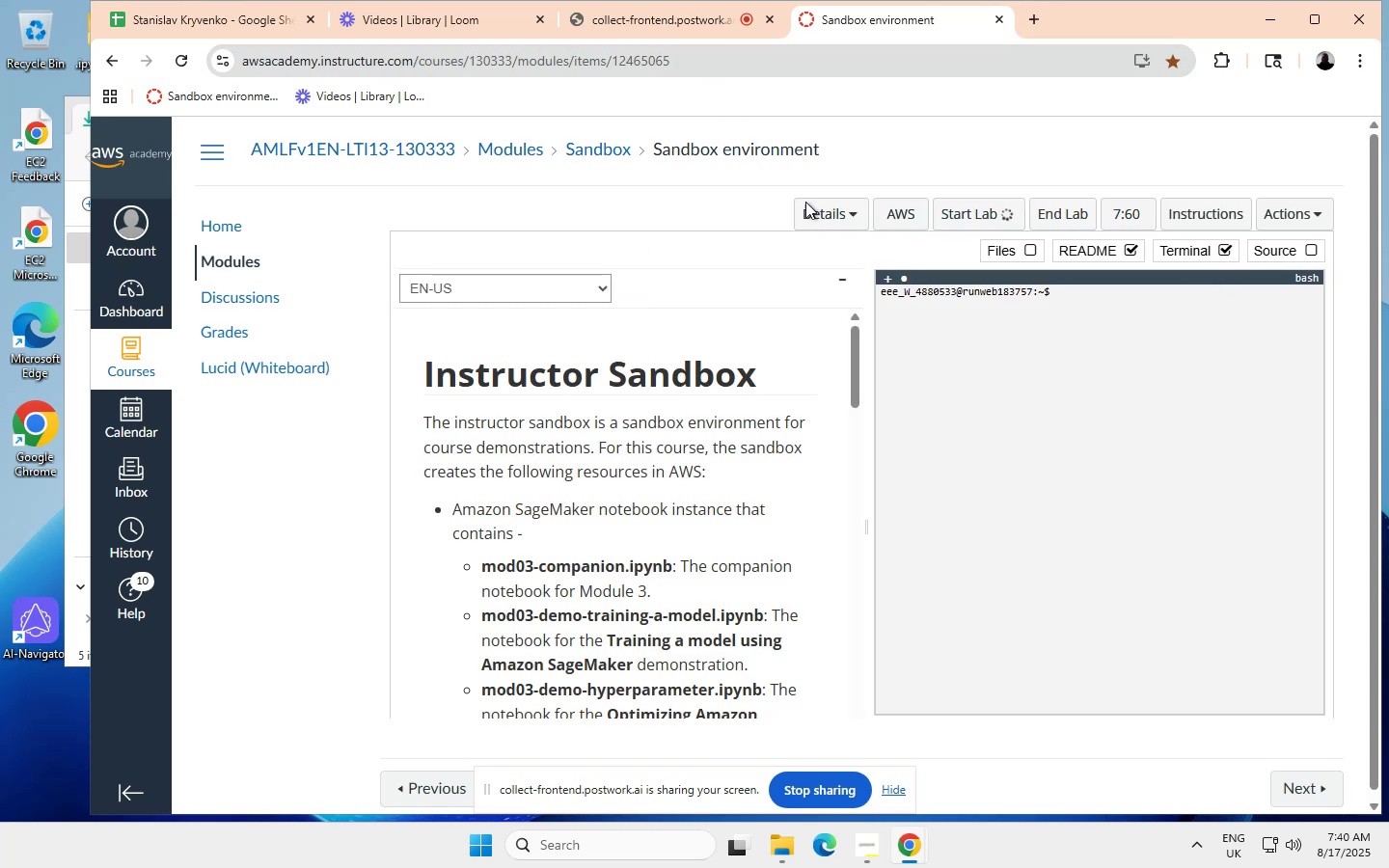 
wait(6.5)
 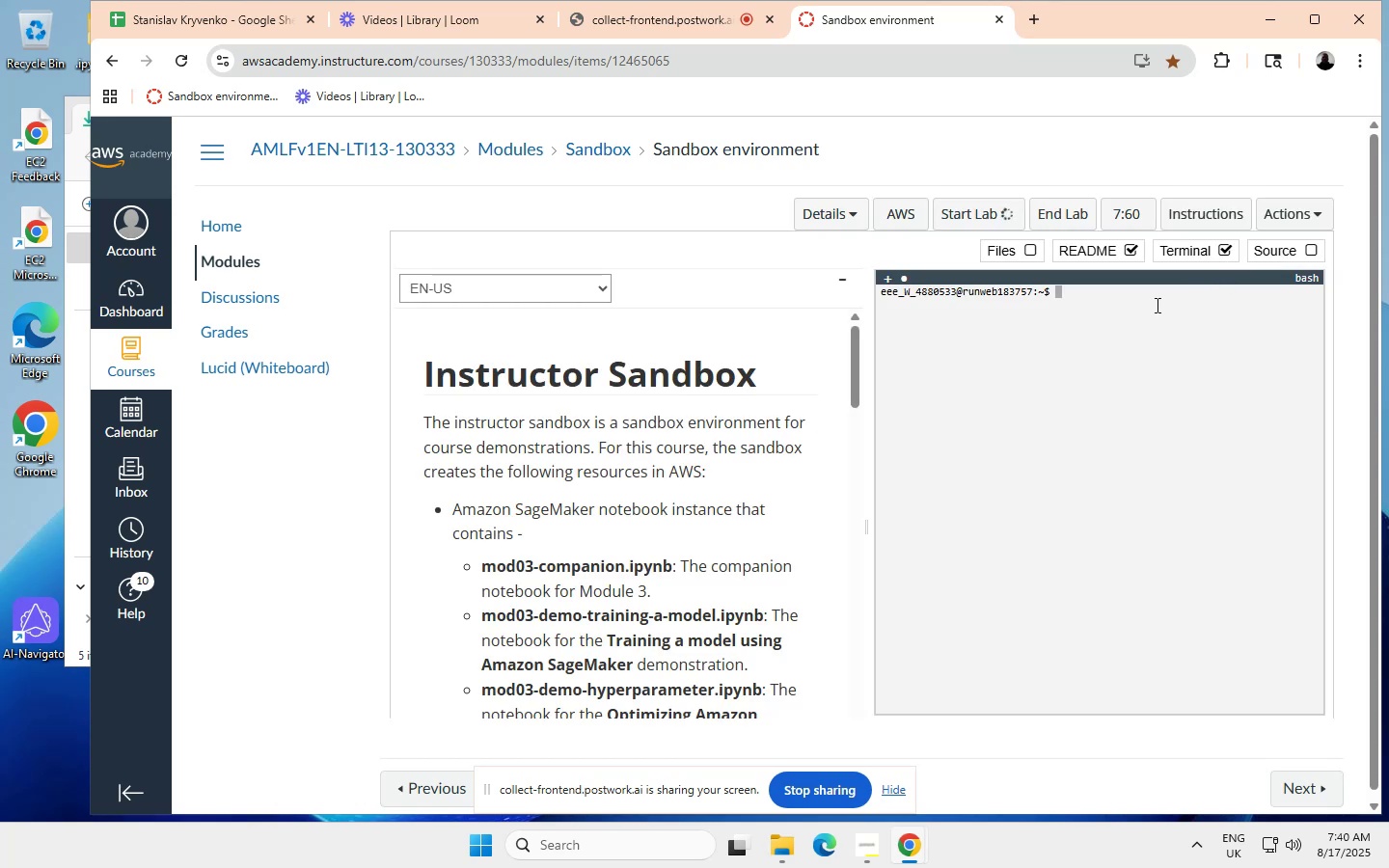 
left_click([907, 209])
 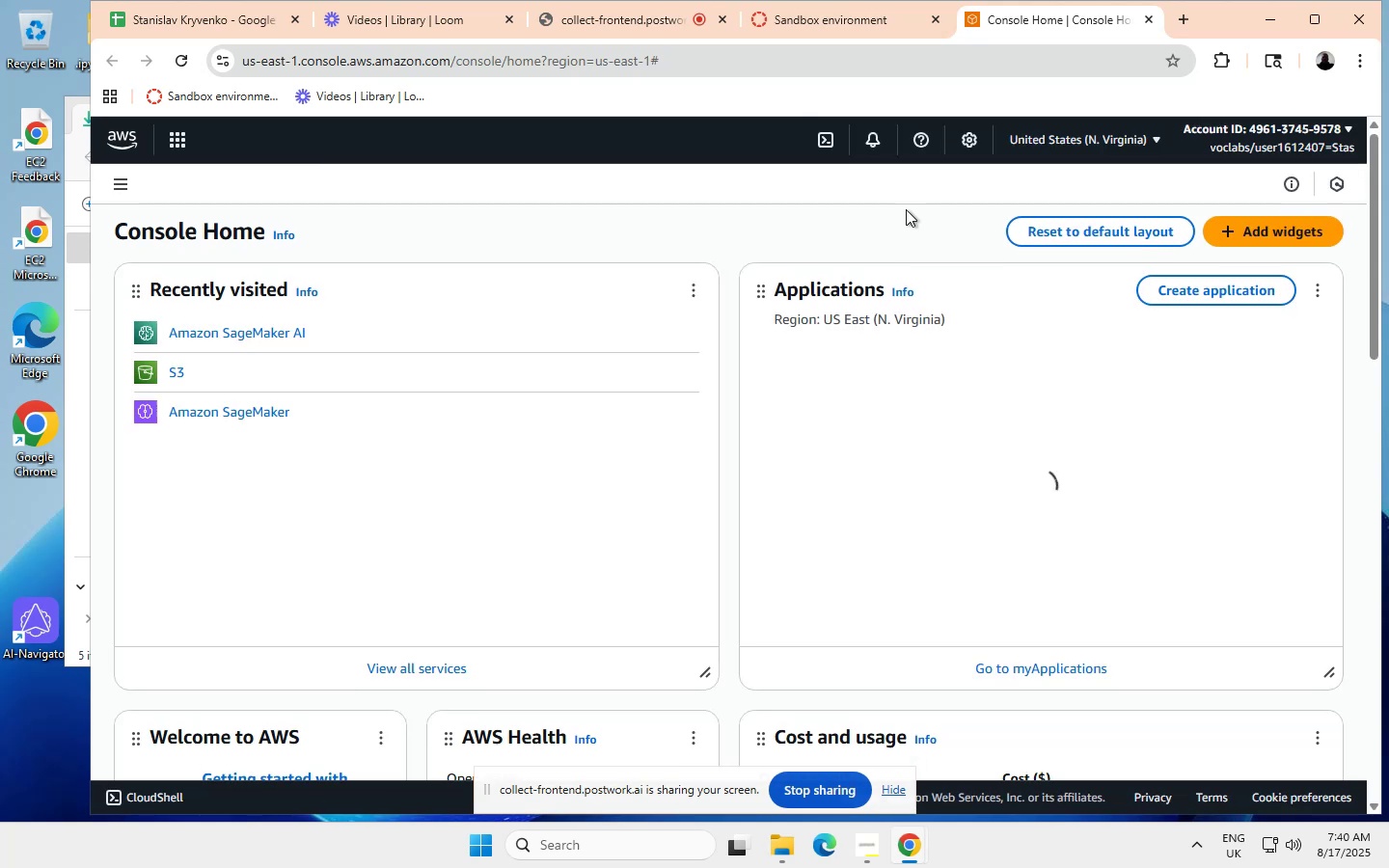 
wait(20.18)
 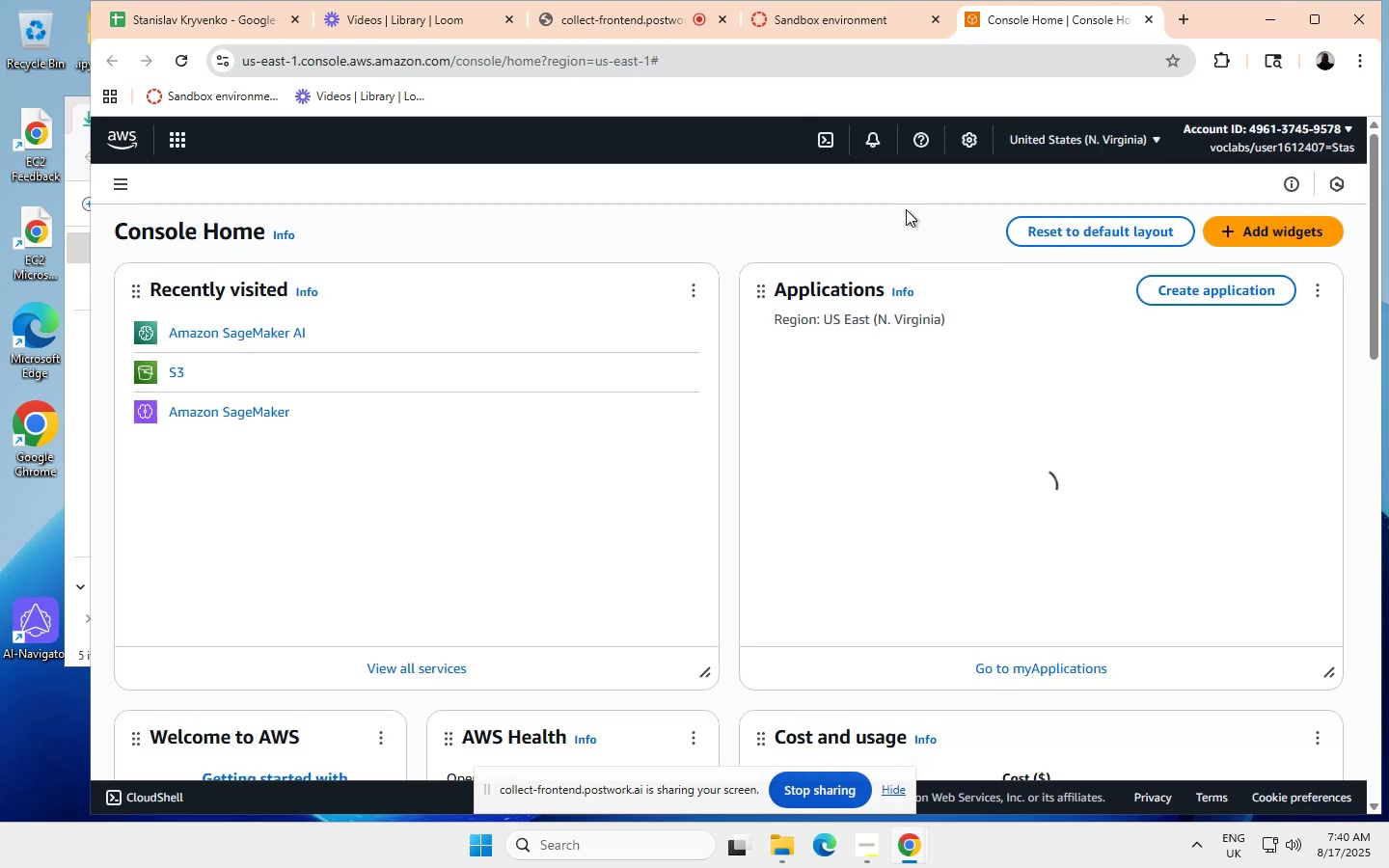 
left_click([218, 332])
 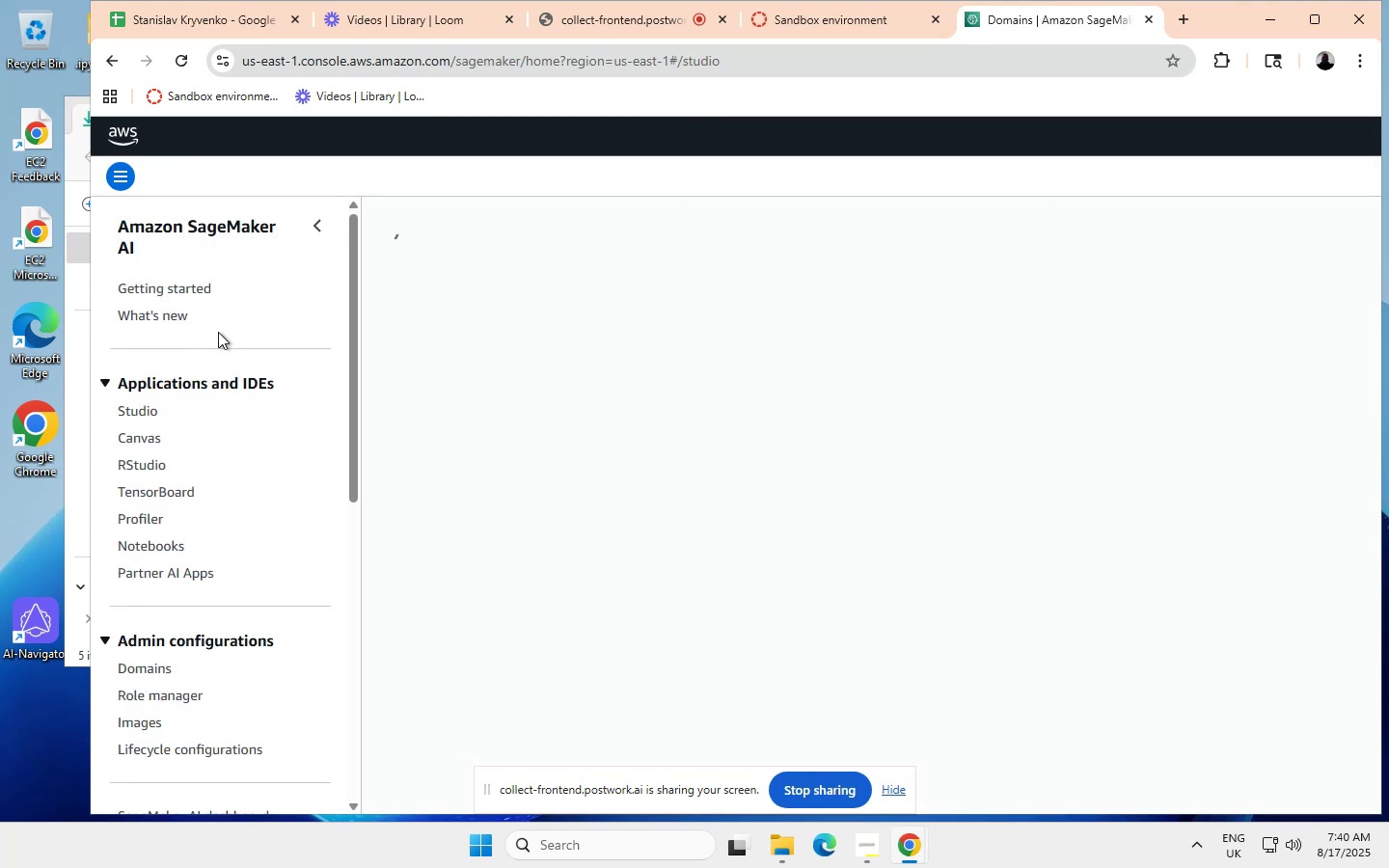 
wait(22.82)
 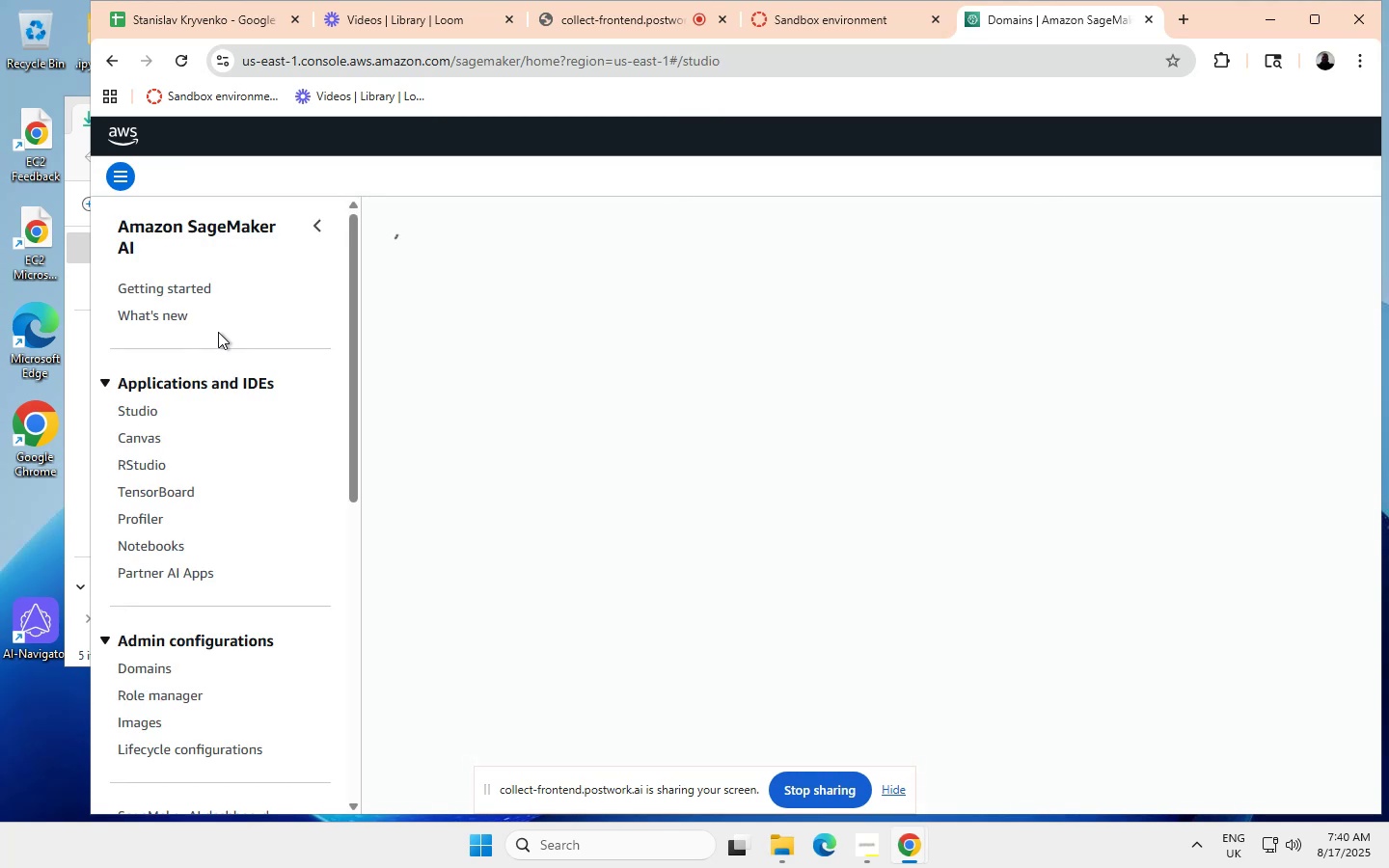 
left_click([154, 544])
 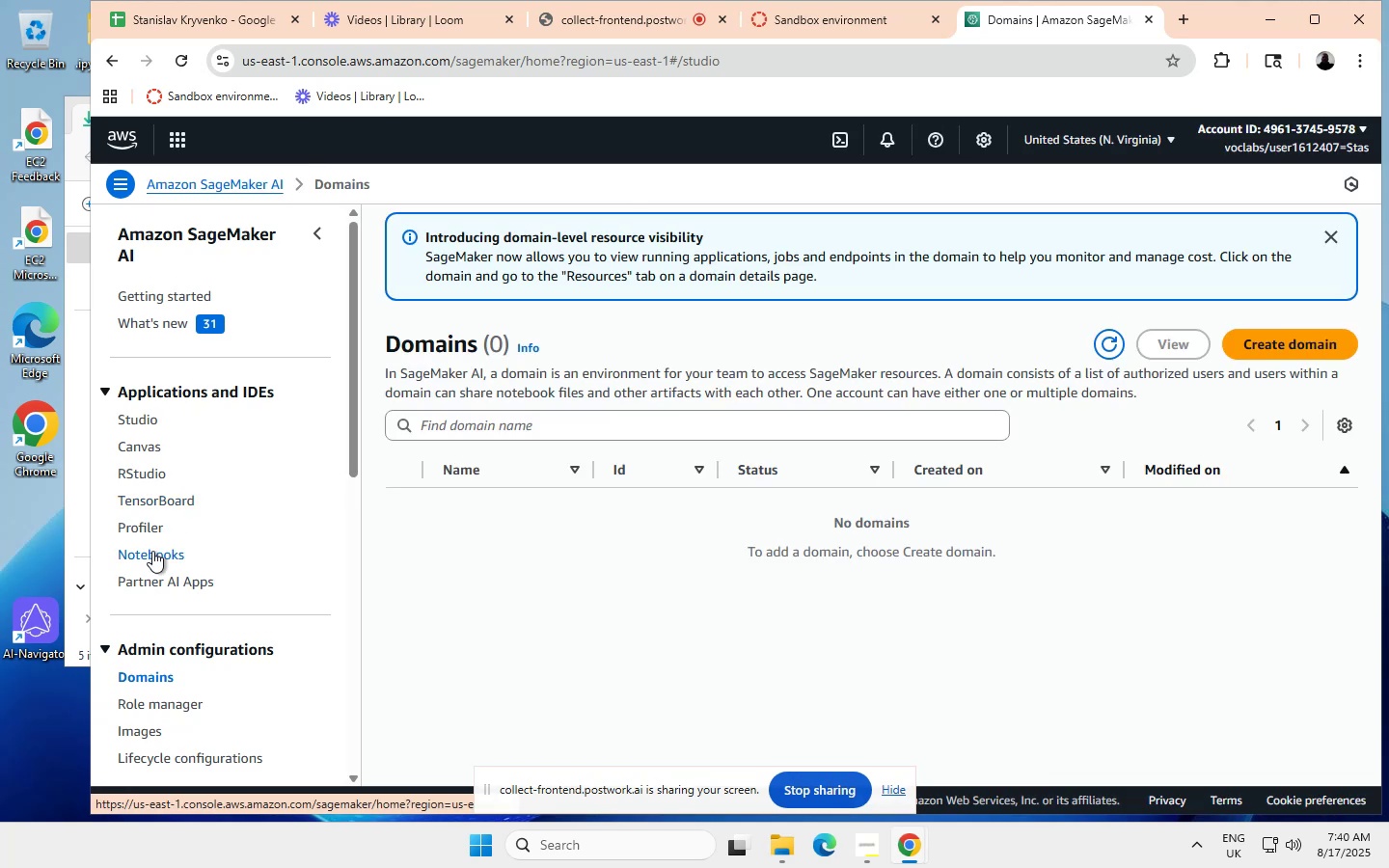 
left_click([152, 551])
 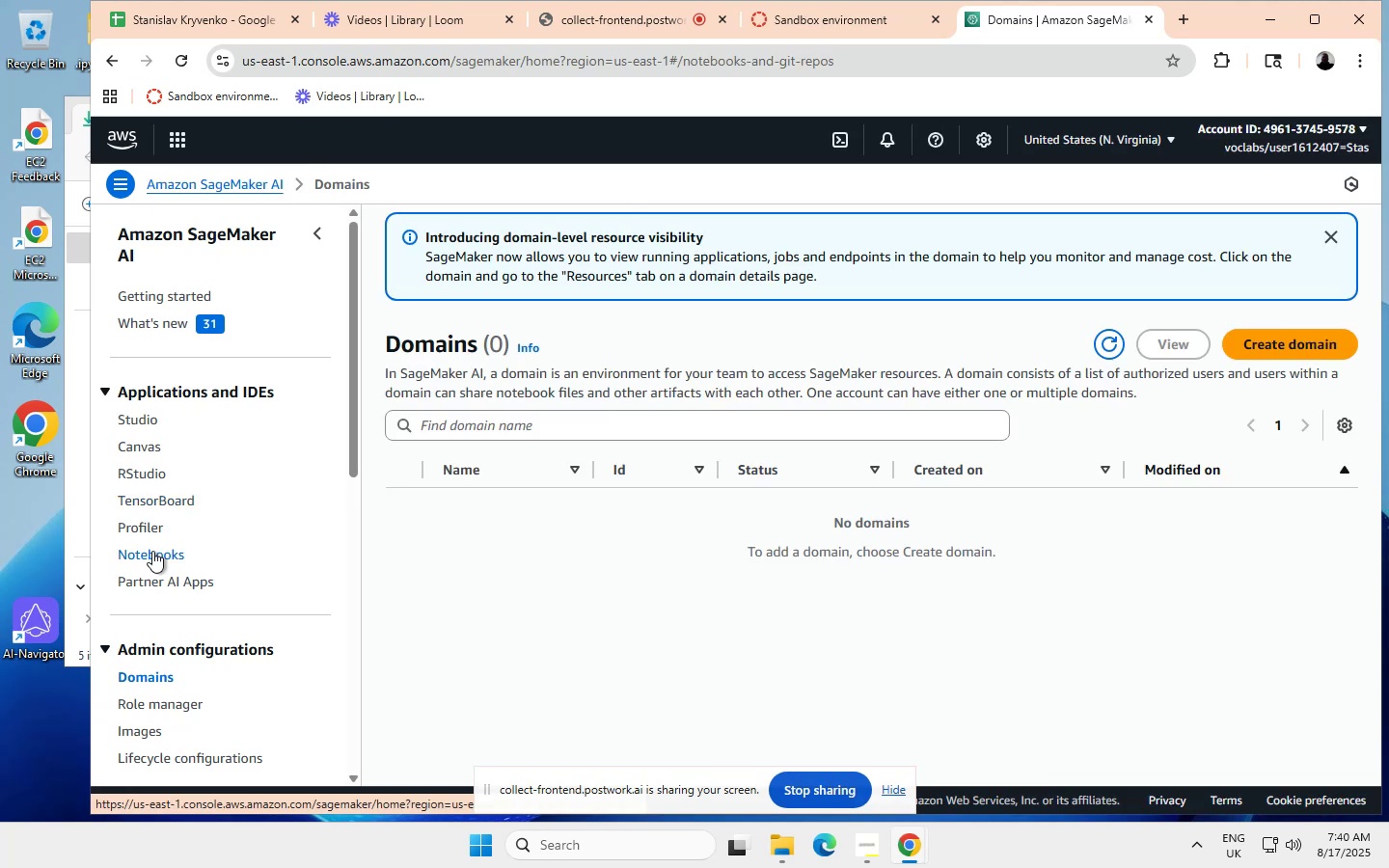 
mouse_move([490, 550])
 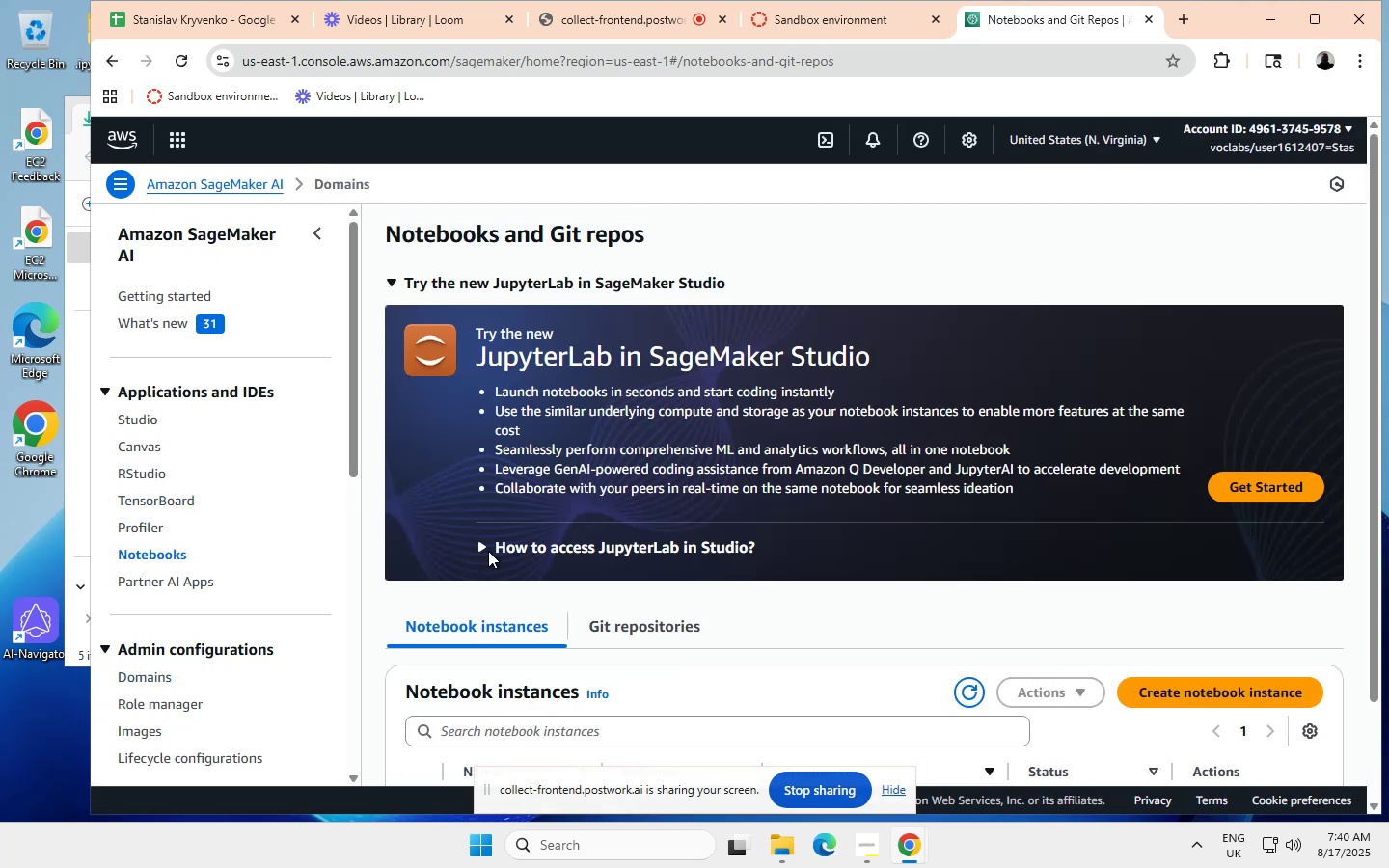 
scroll: coordinate [531, 522], scroll_direction: down, amount: 4.0
 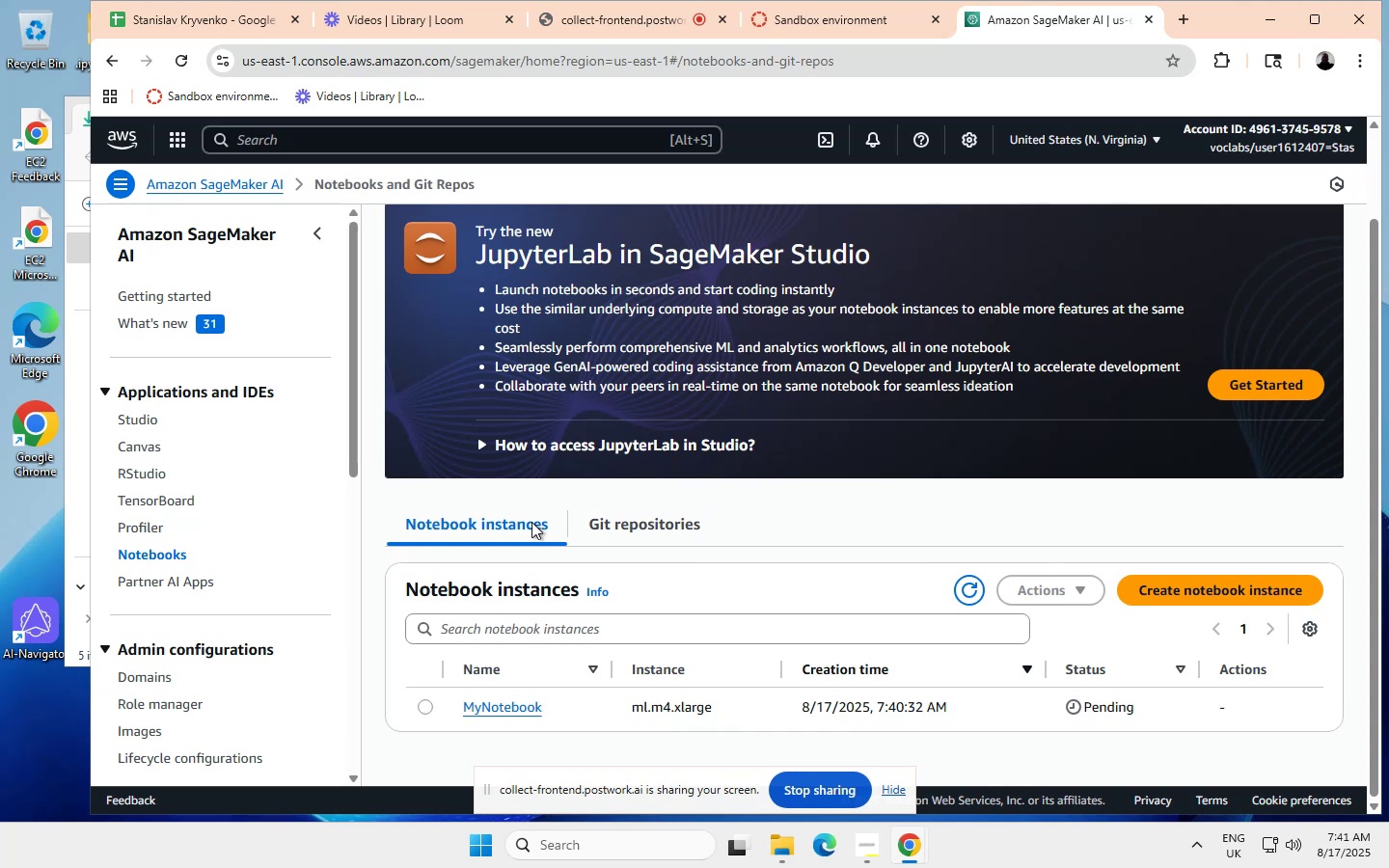 
wait(15.86)
 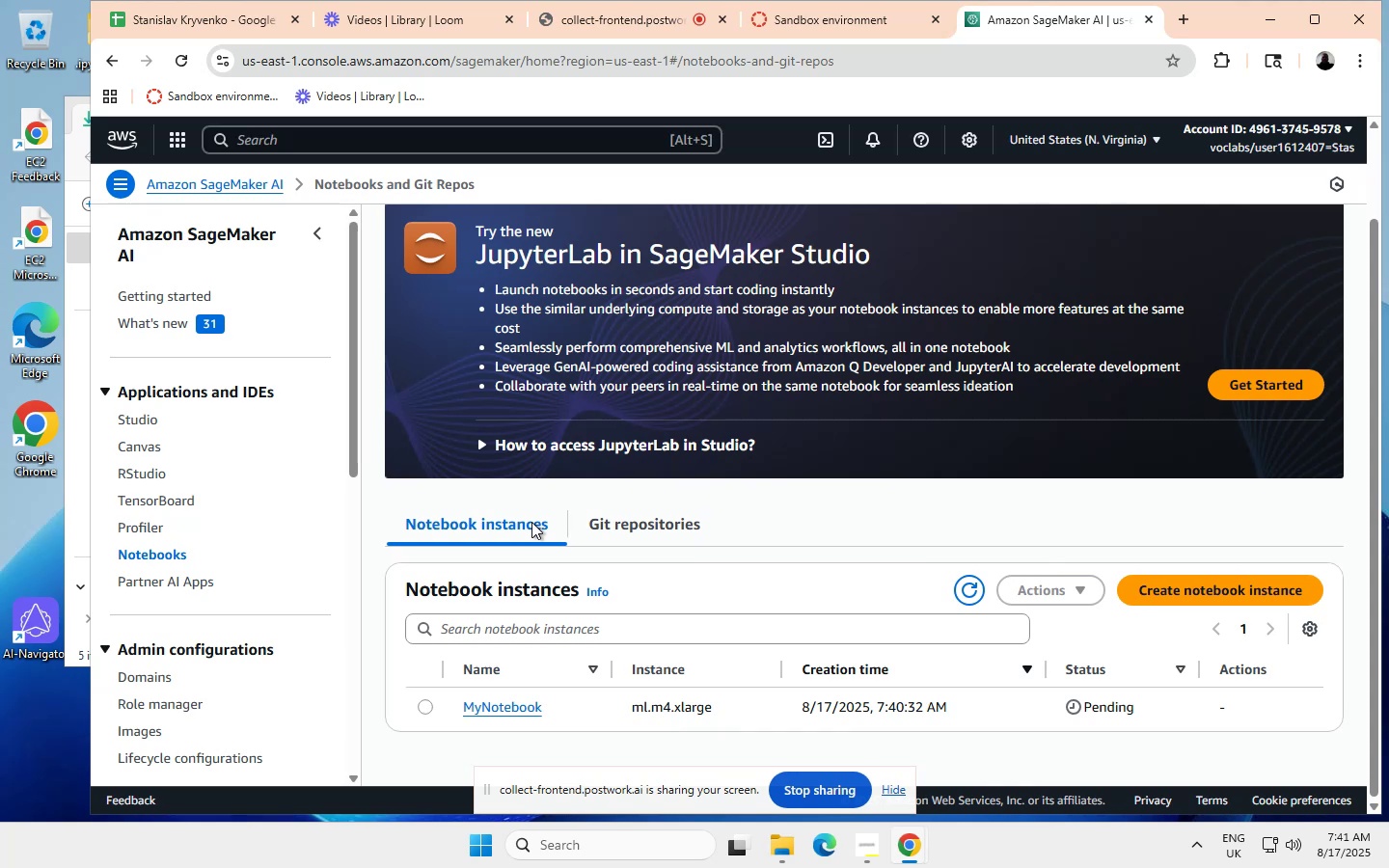 
scroll: coordinate [540, 466], scroll_direction: down, amount: 1.0
 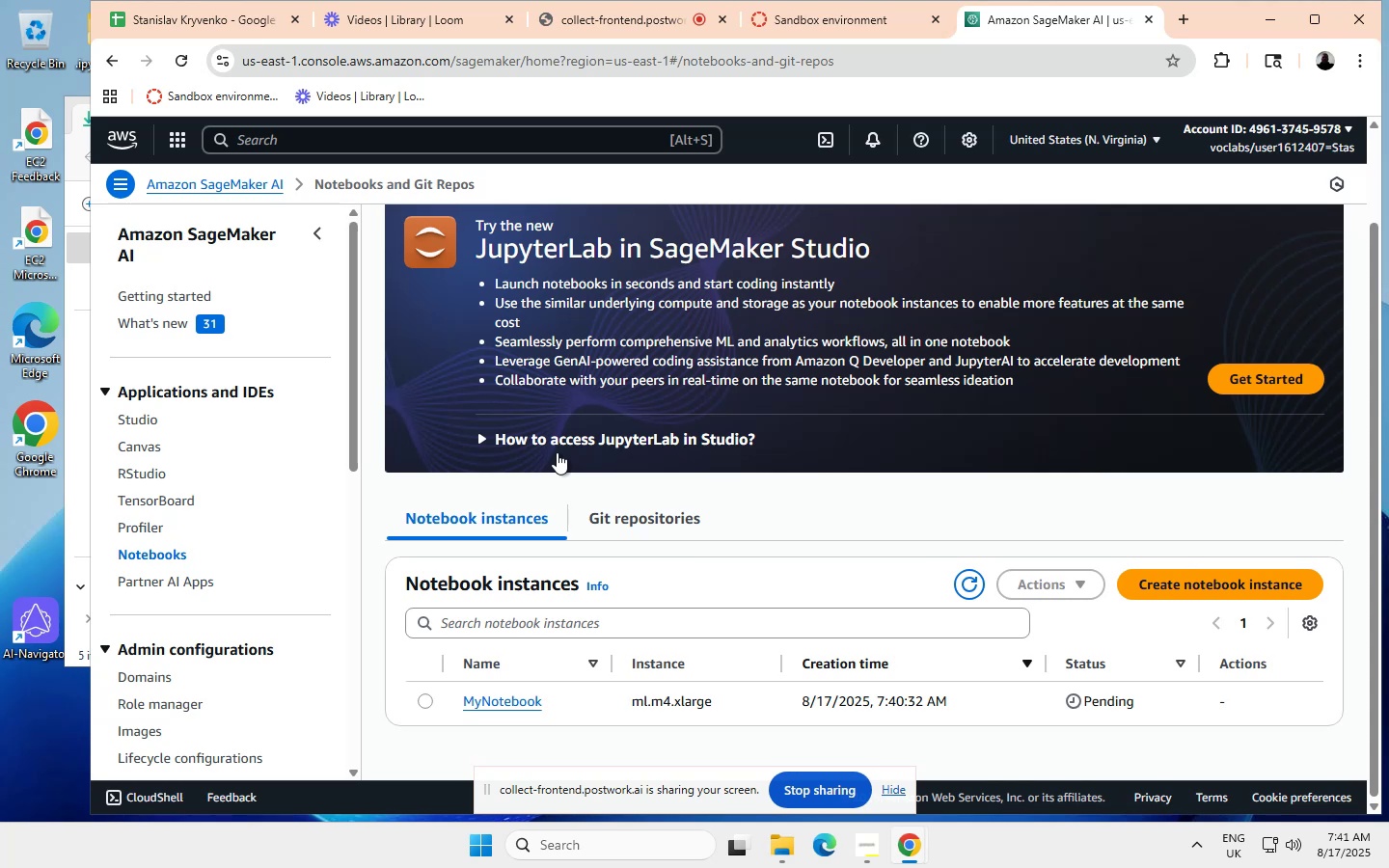 
wait(22.24)
 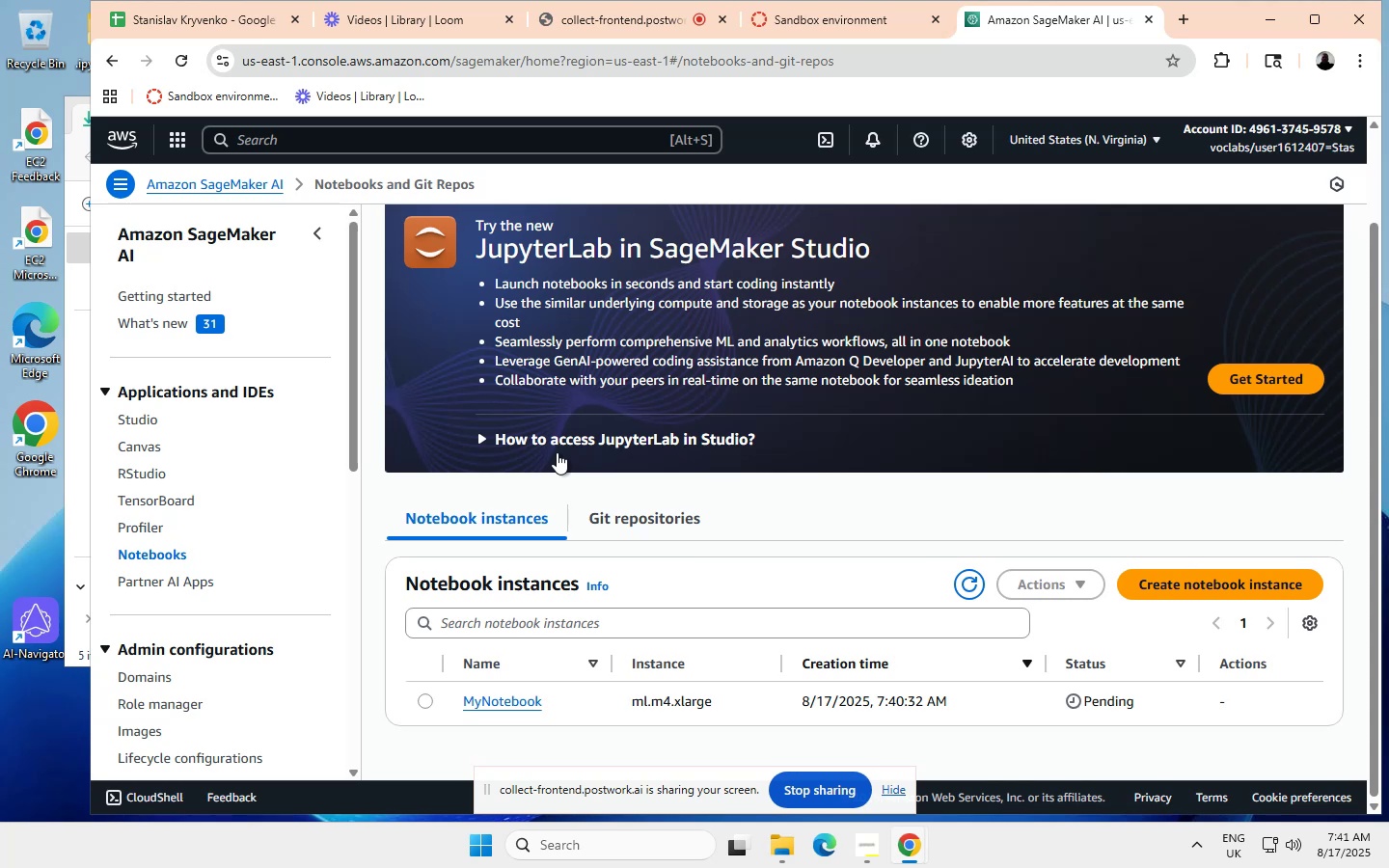 
scroll: coordinate [787, 512], scroll_direction: down, amount: 1.0
 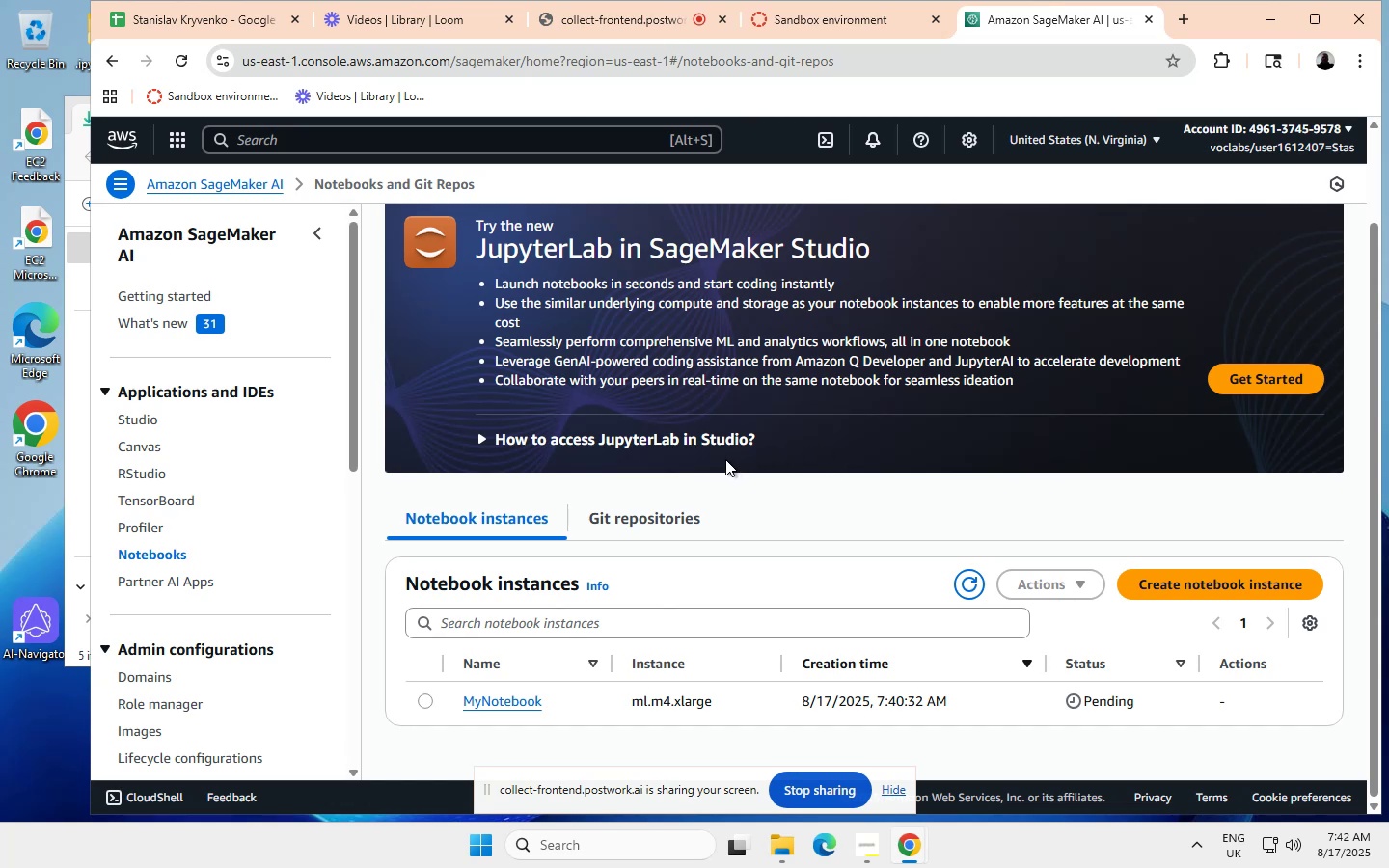 
wait(43.08)
 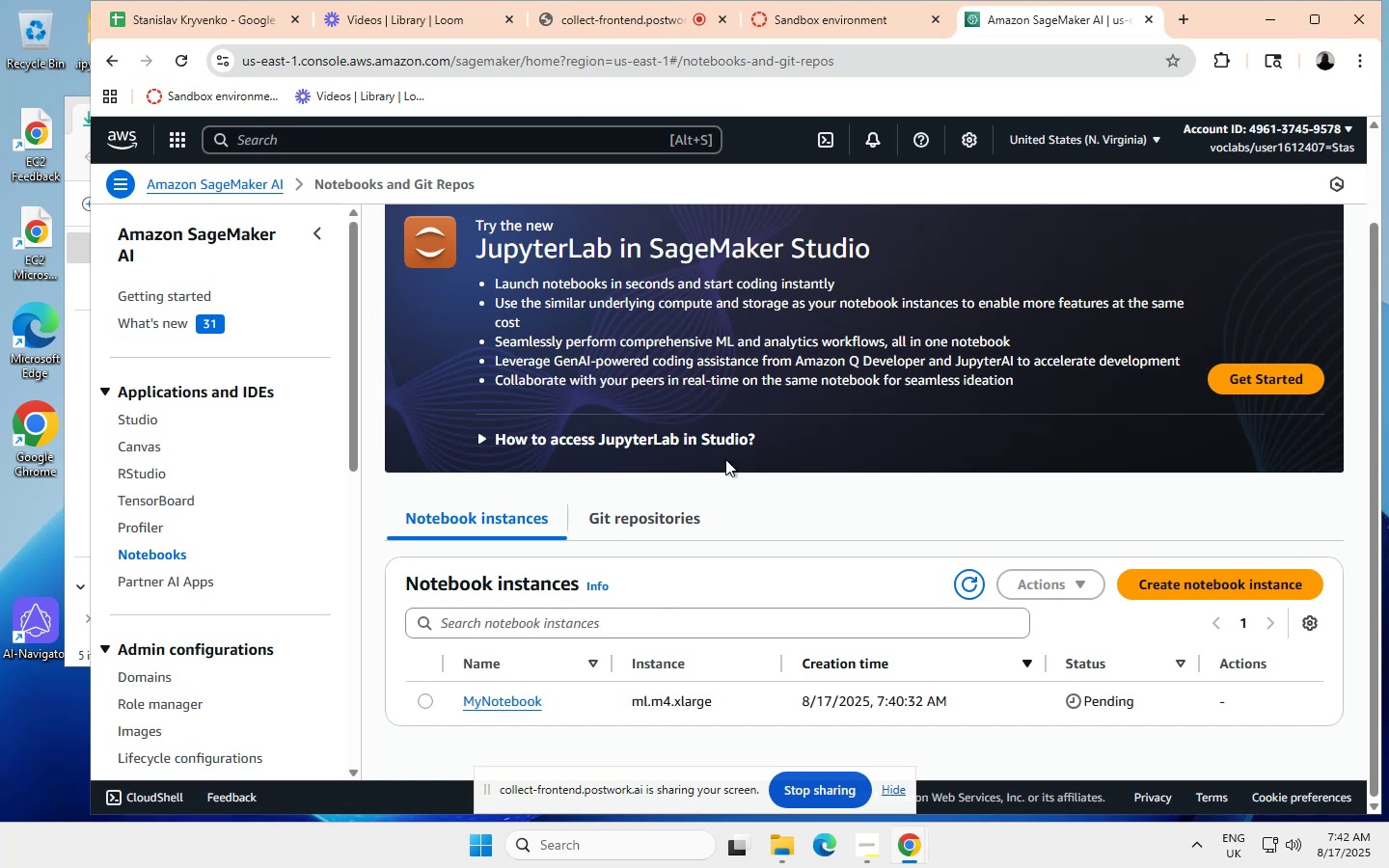 
left_click([201, 22])
 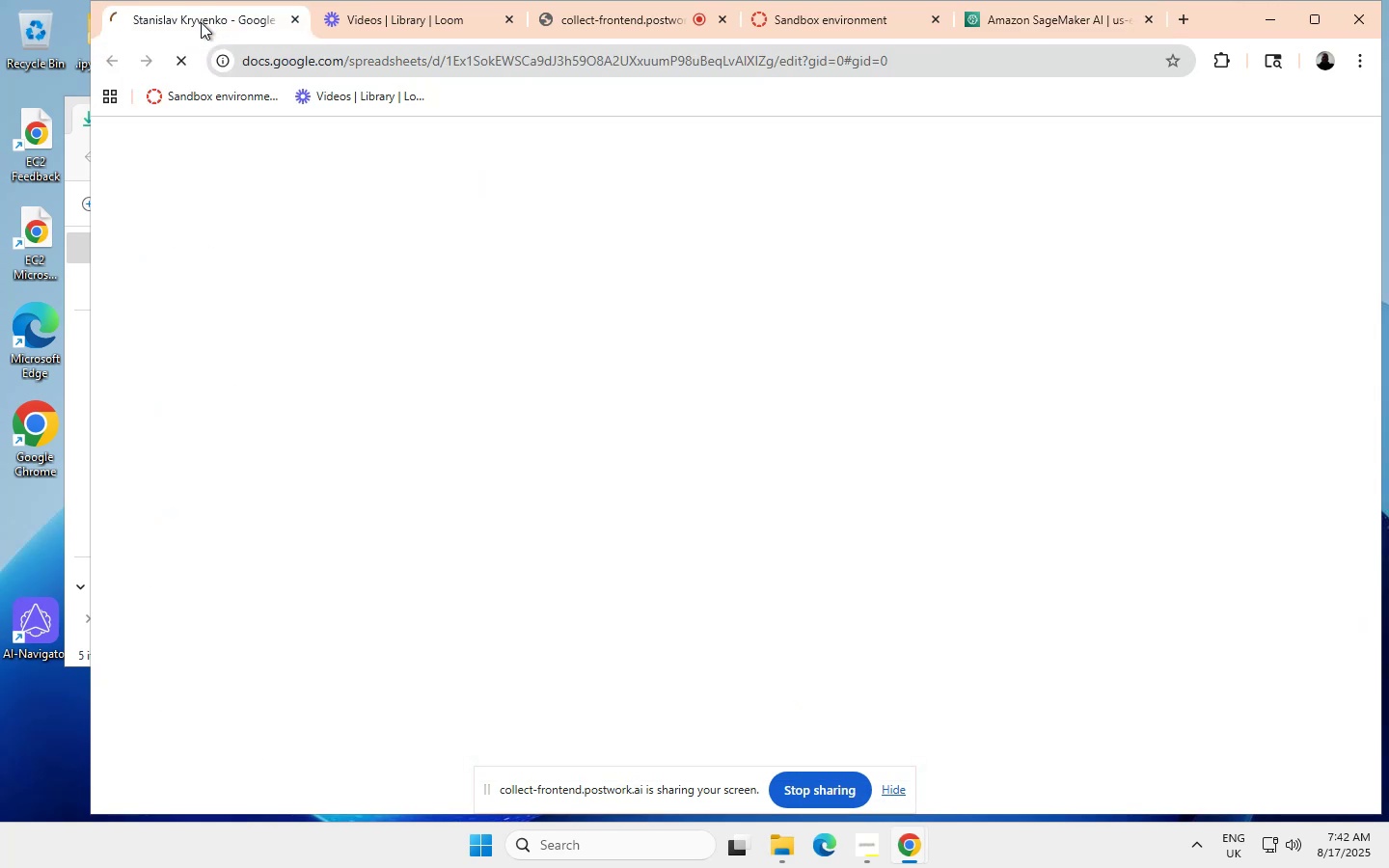 
wait(9.61)
 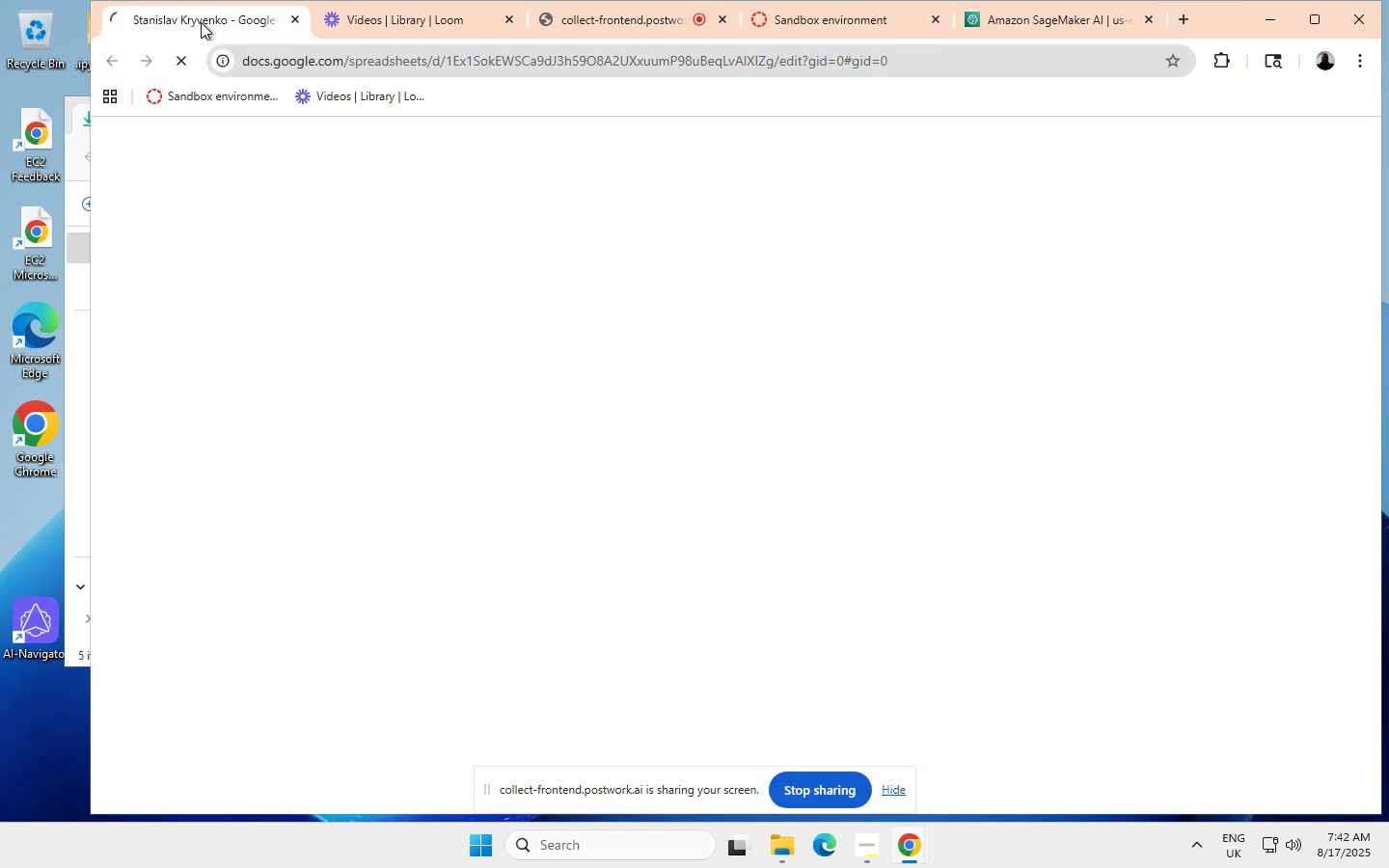 
left_click([211, 514])
 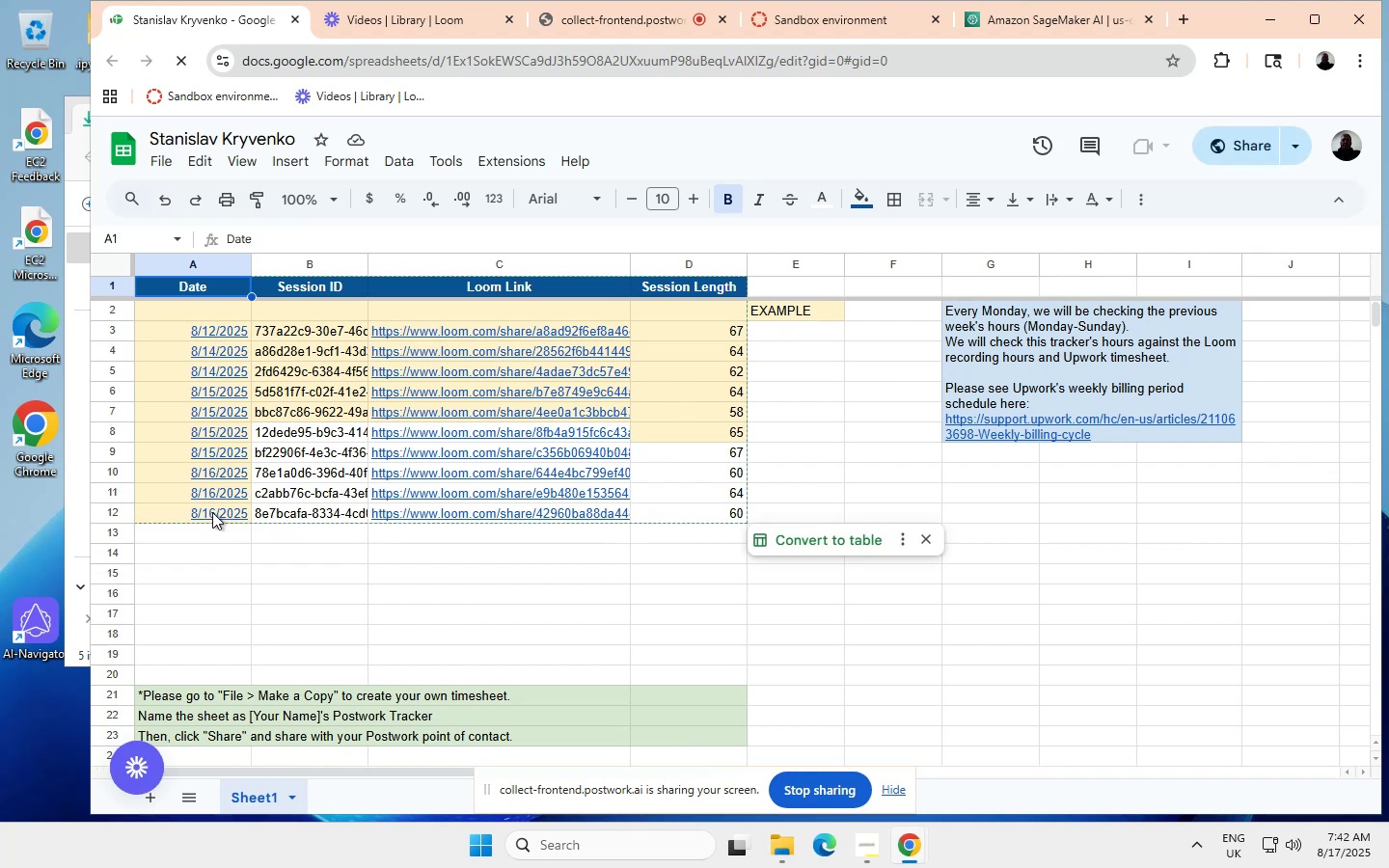 
wait(19.05)
 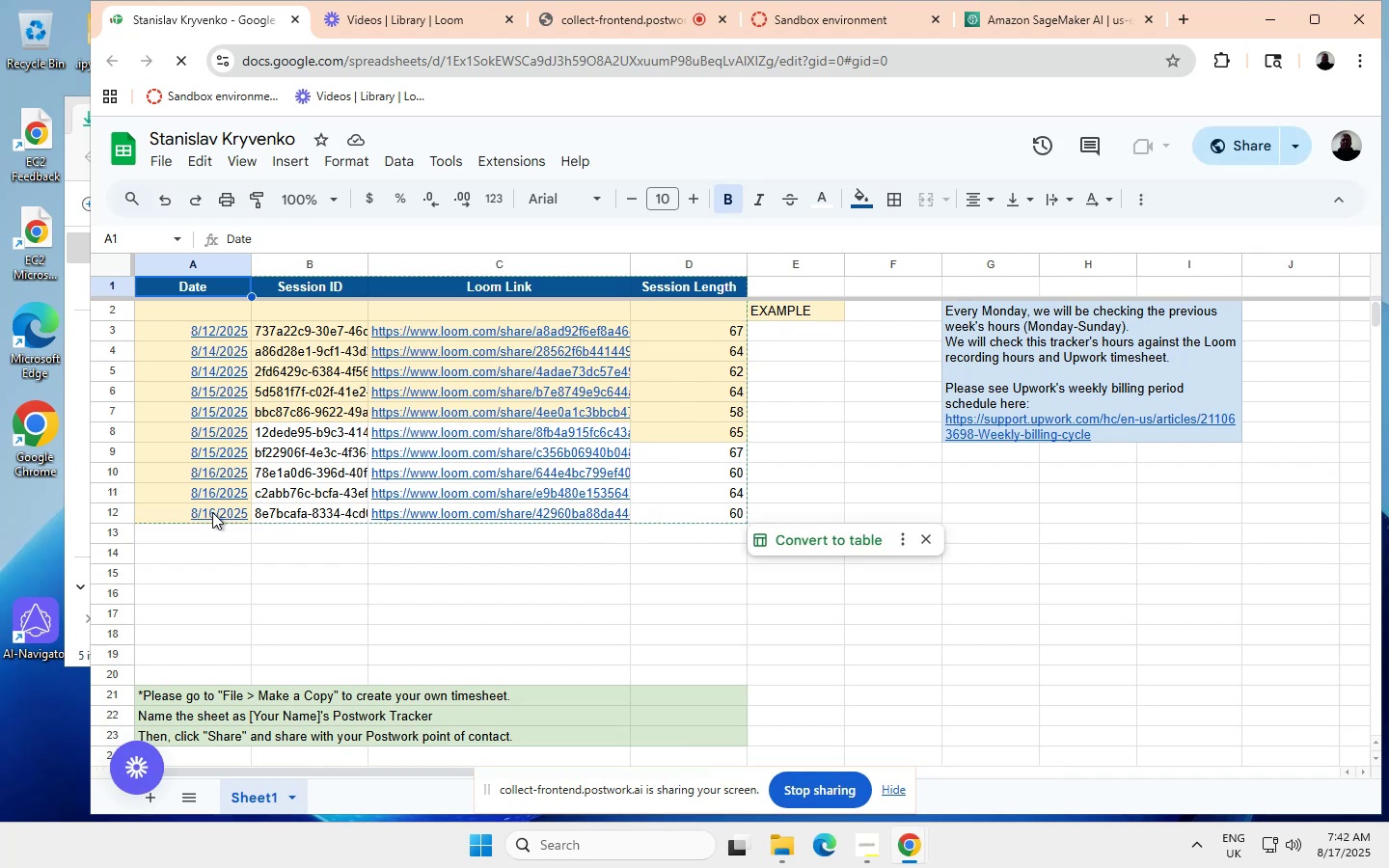 
left_click([169, 510])
 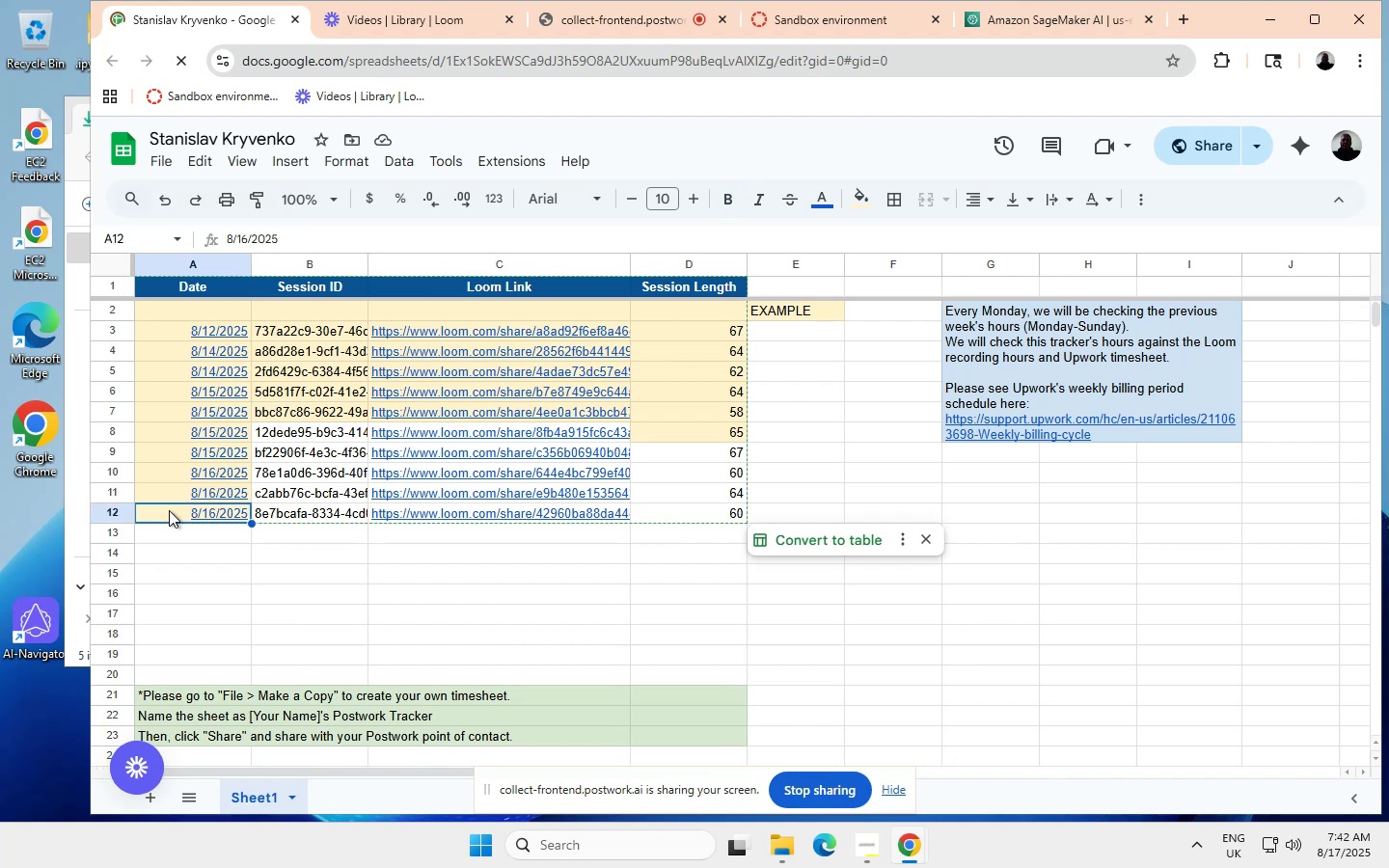 
wait(8.46)
 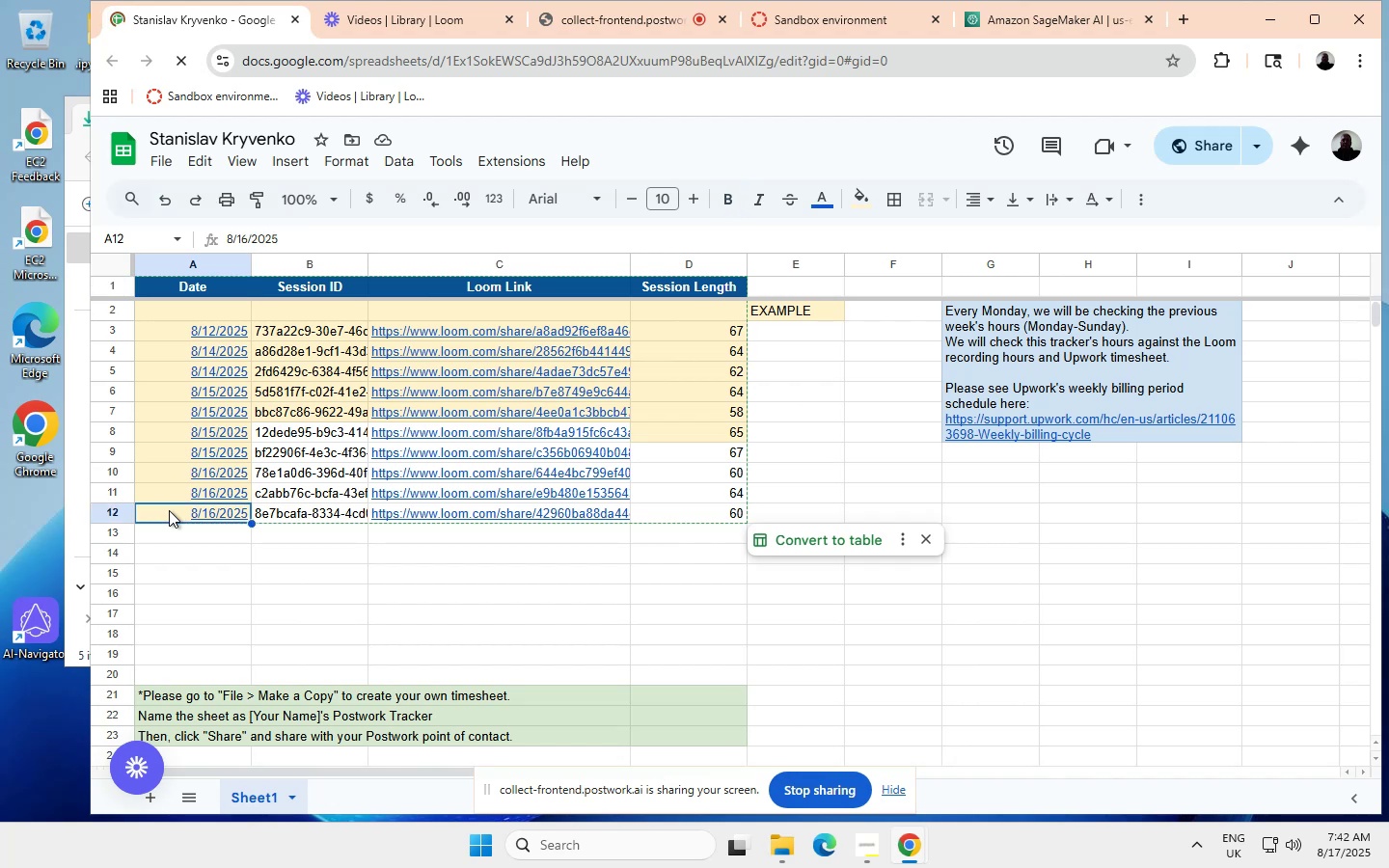 
left_click_drag(start_coordinate=[252, 522], to_coordinate=[247, 544])
 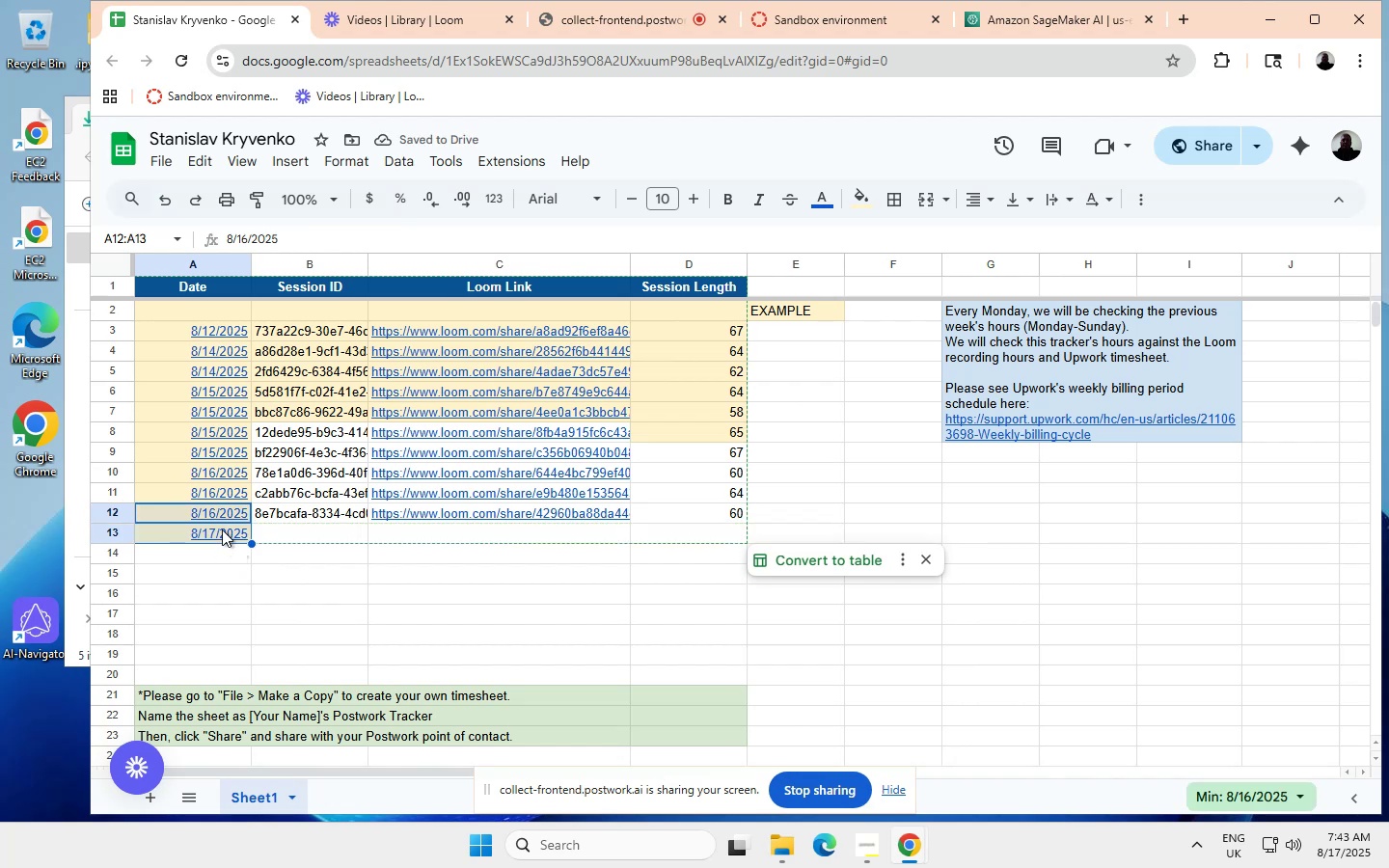 
wait(16.23)
 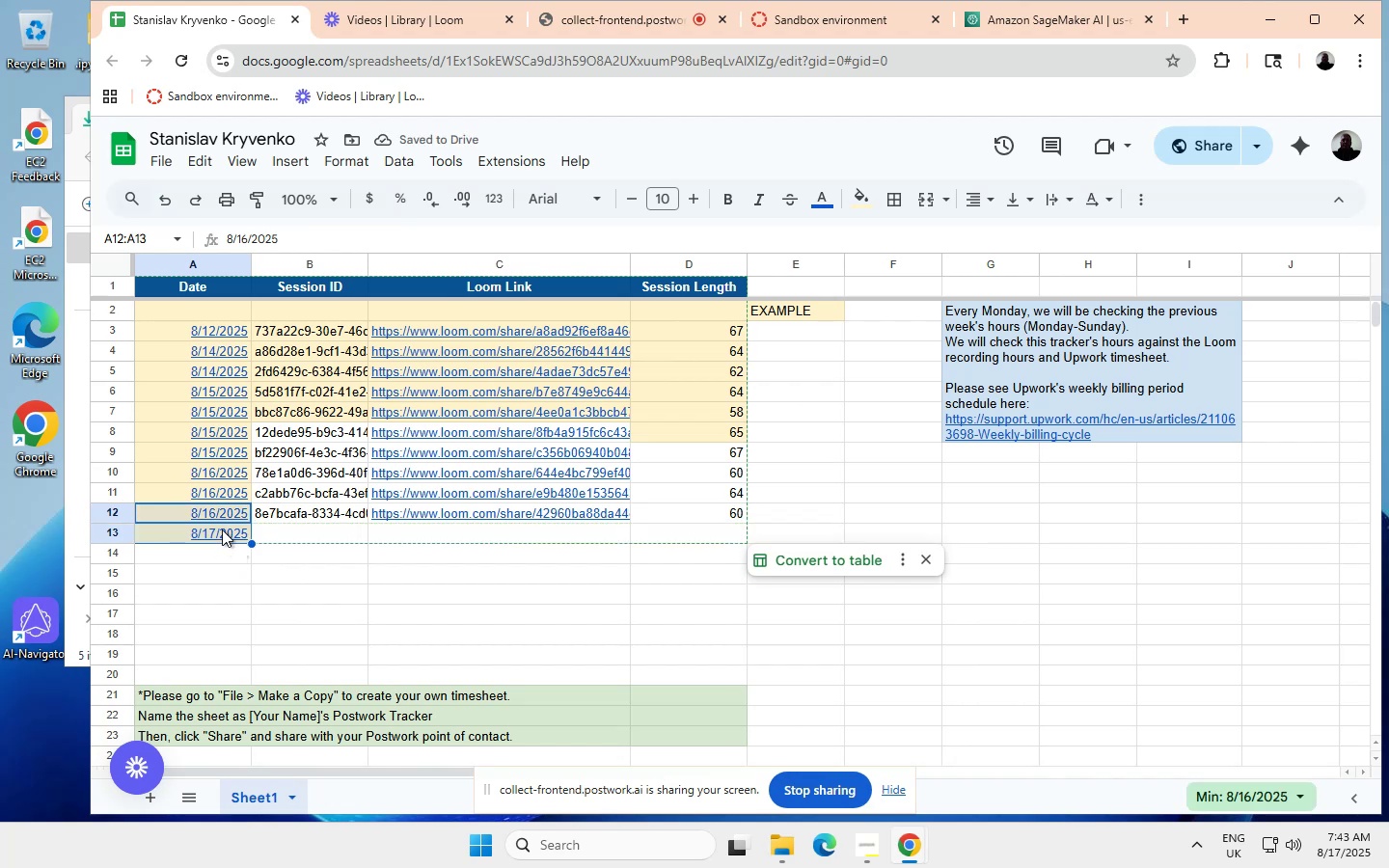 
left_click([222, 532])
 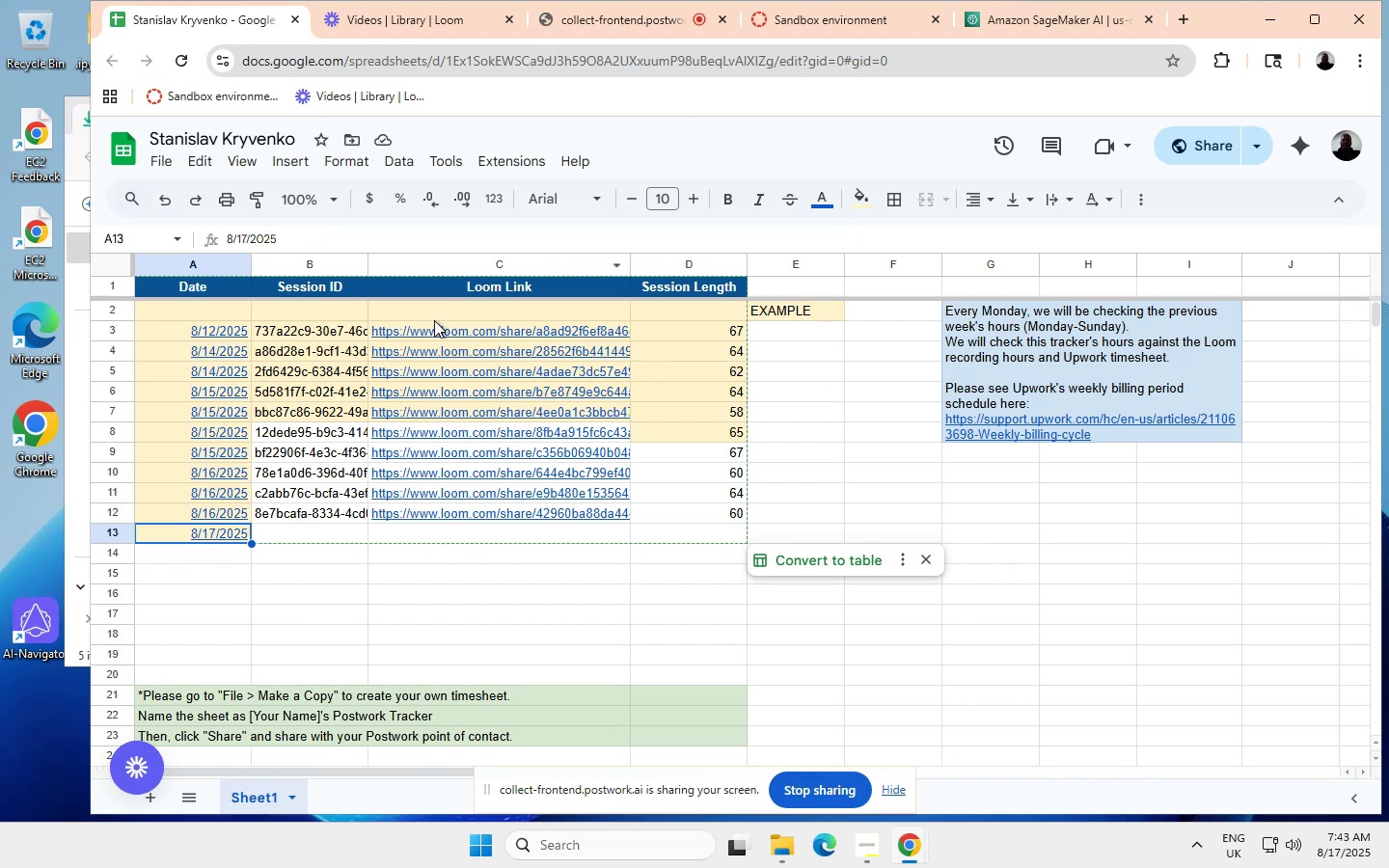 
wait(10.79)
 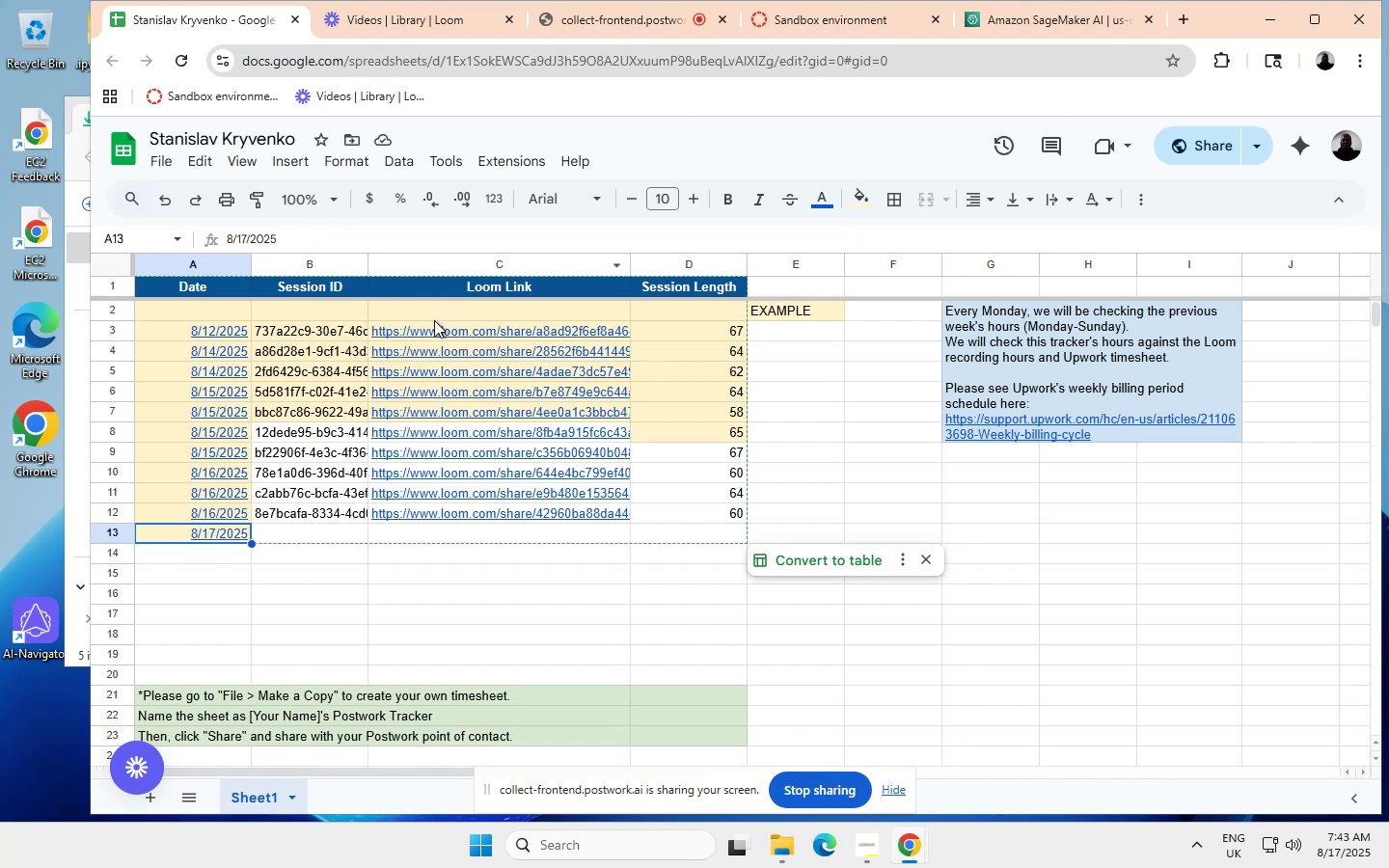 
left_click([295, 531])
 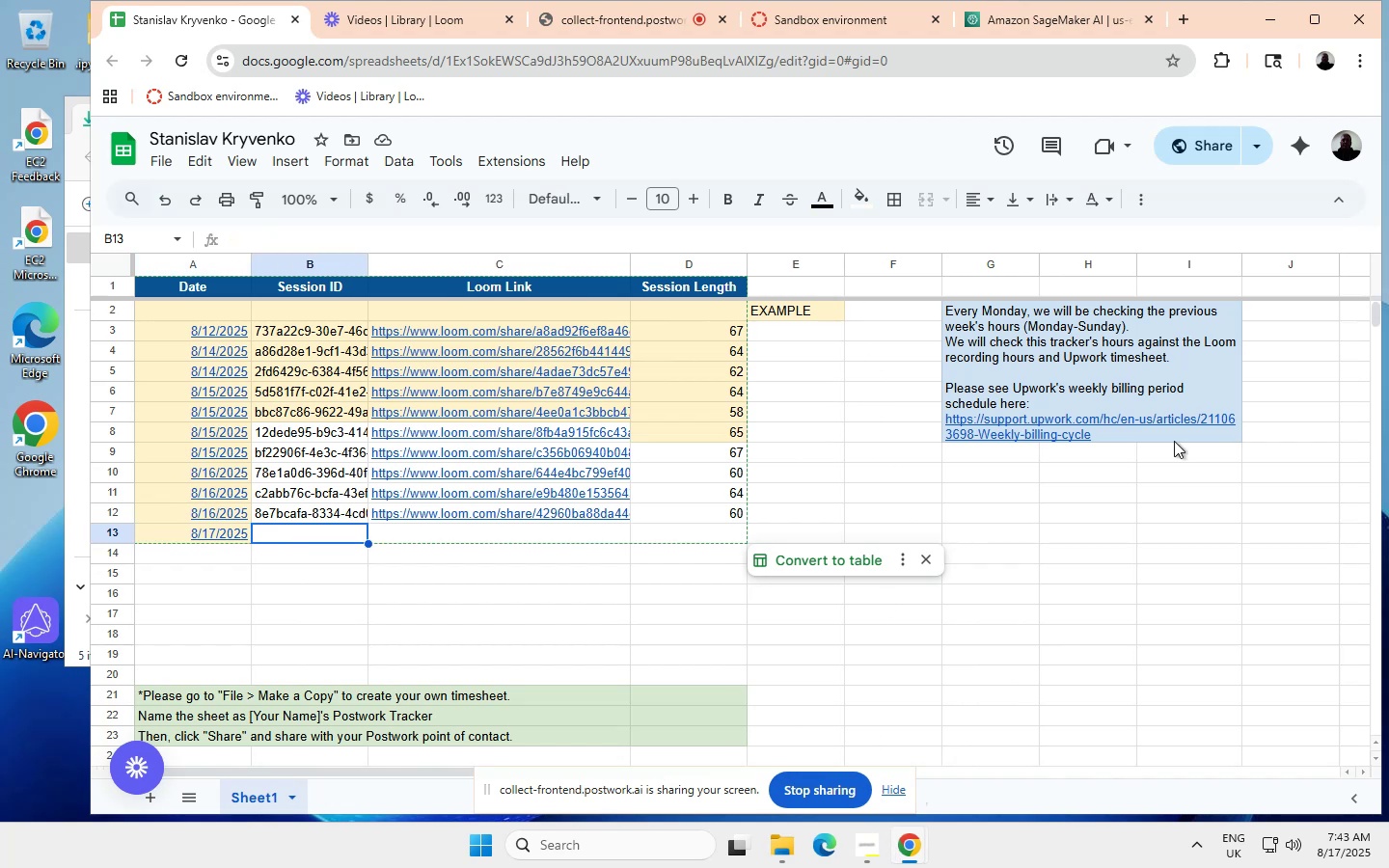 
wait(13.77)
 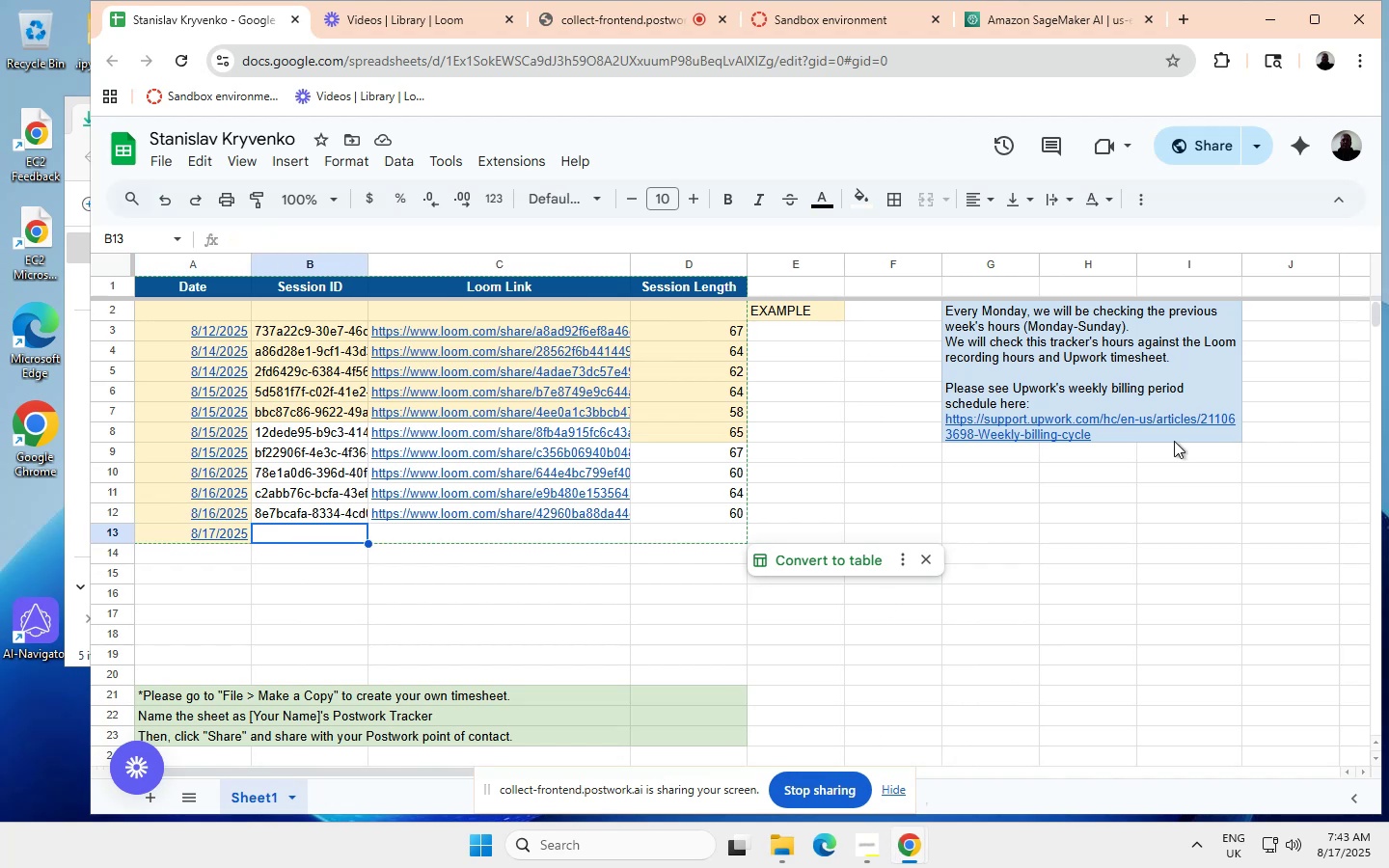 
left_click([1053, 22])
 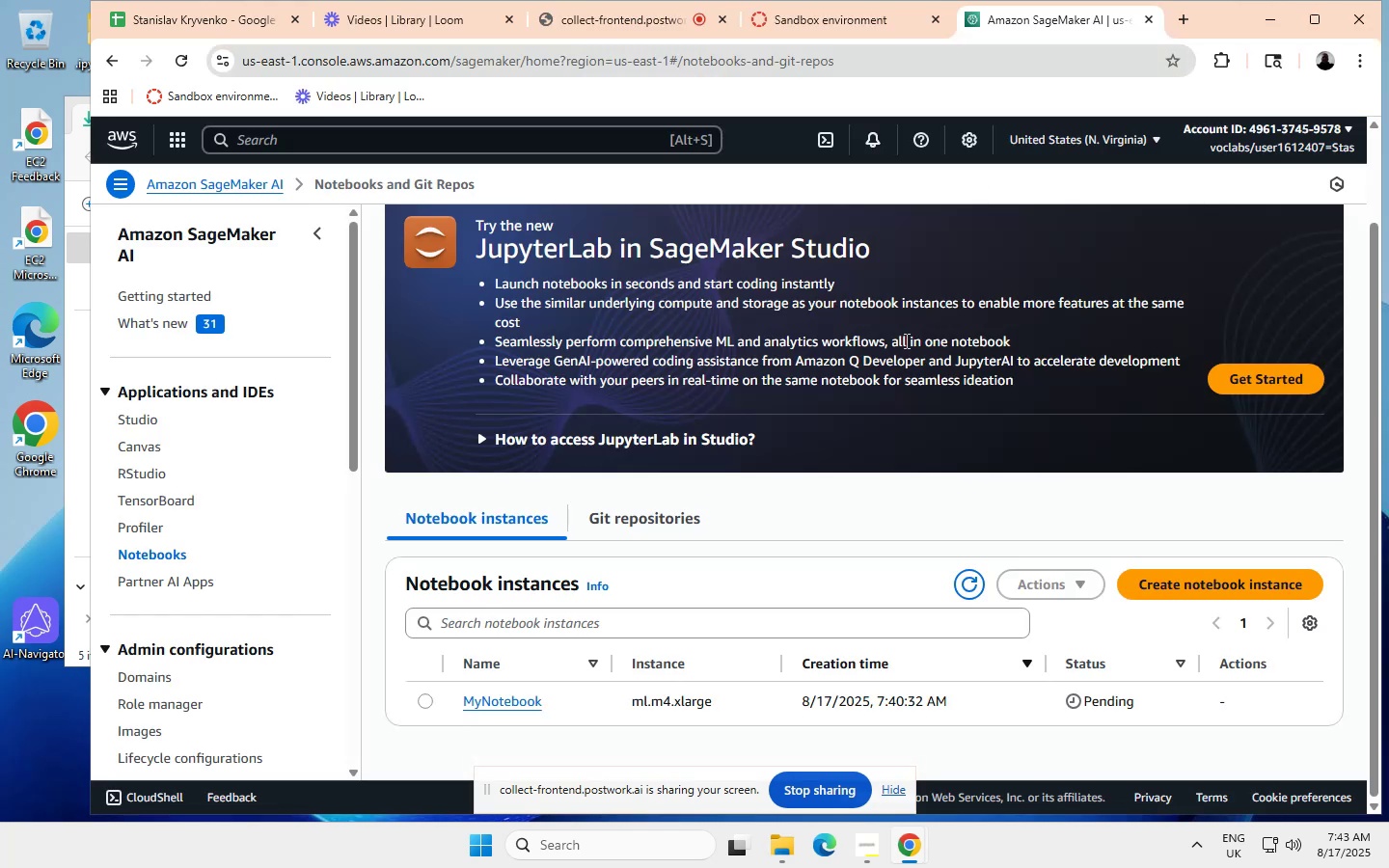 
wait(19.83)
 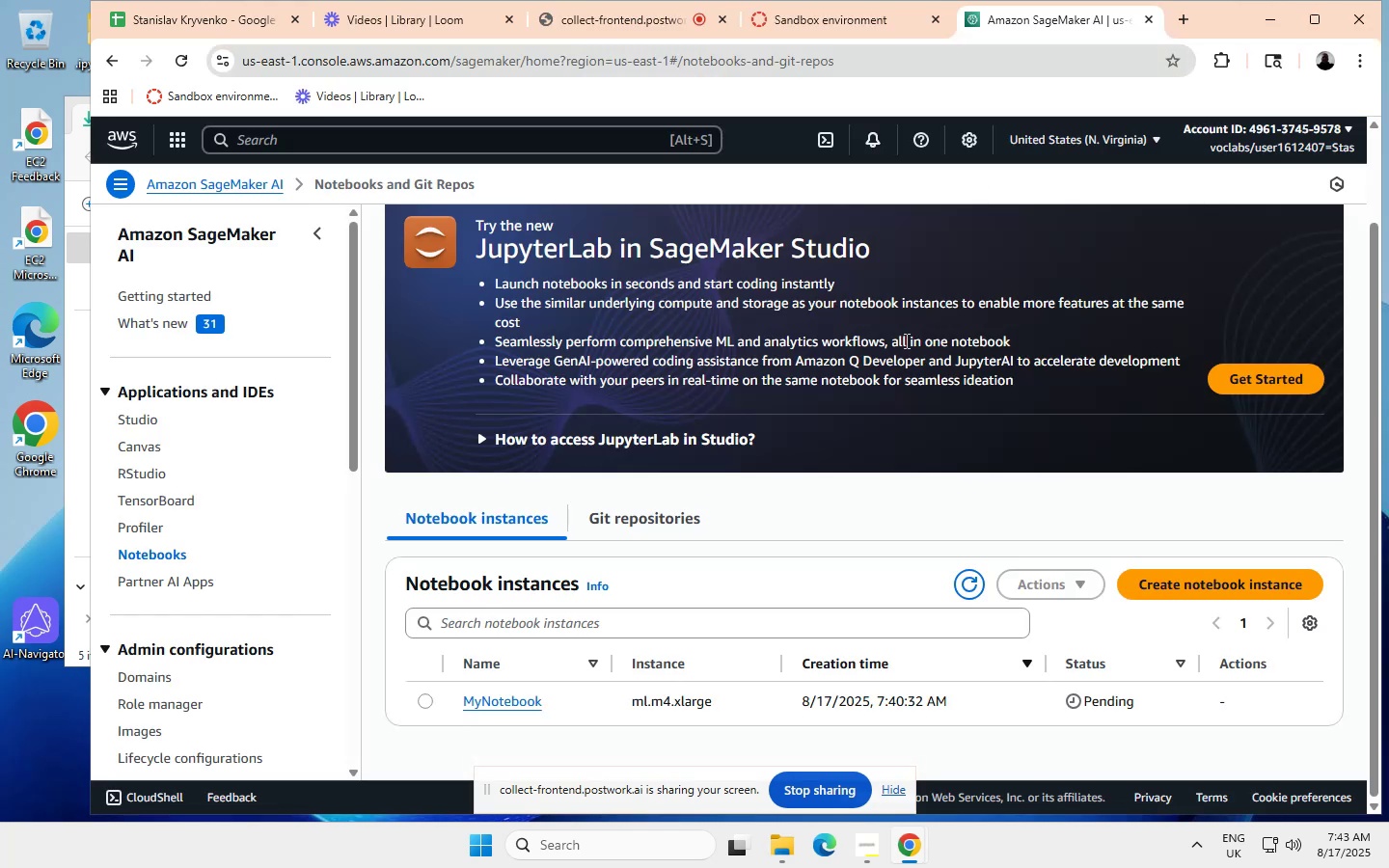 
left_click([966, 587])
 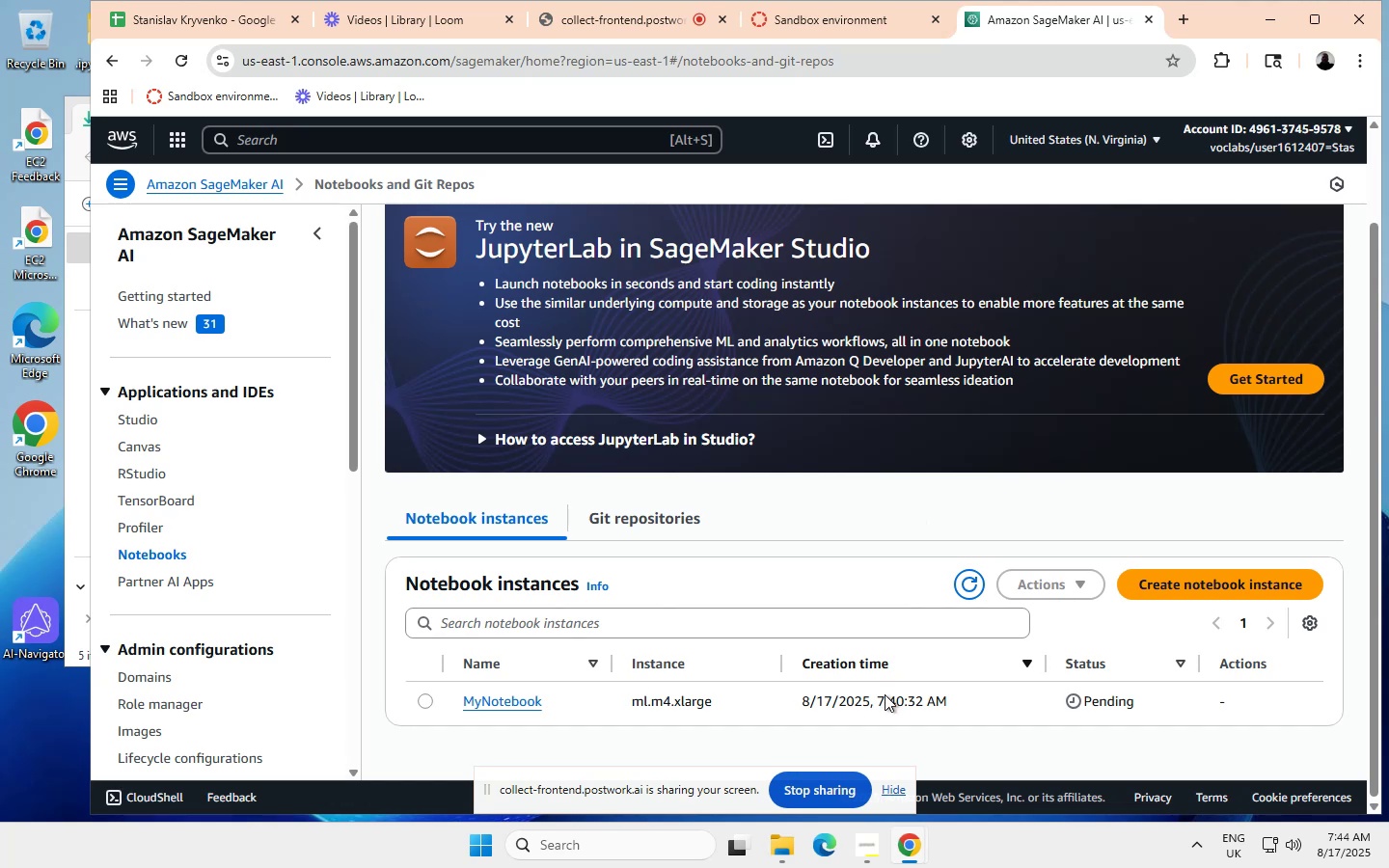 
wait(22.19)
 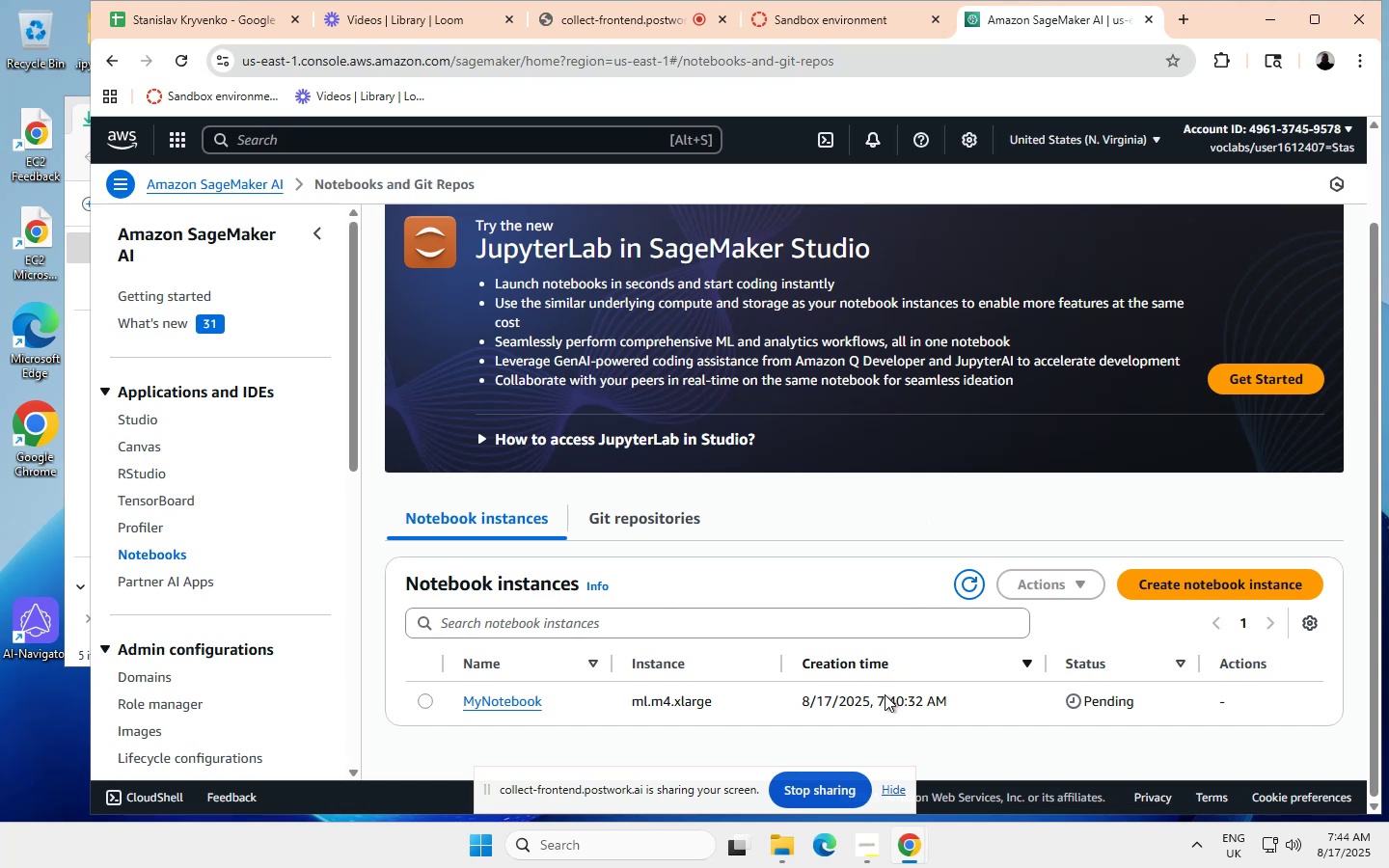 
left_click([864, 846])
 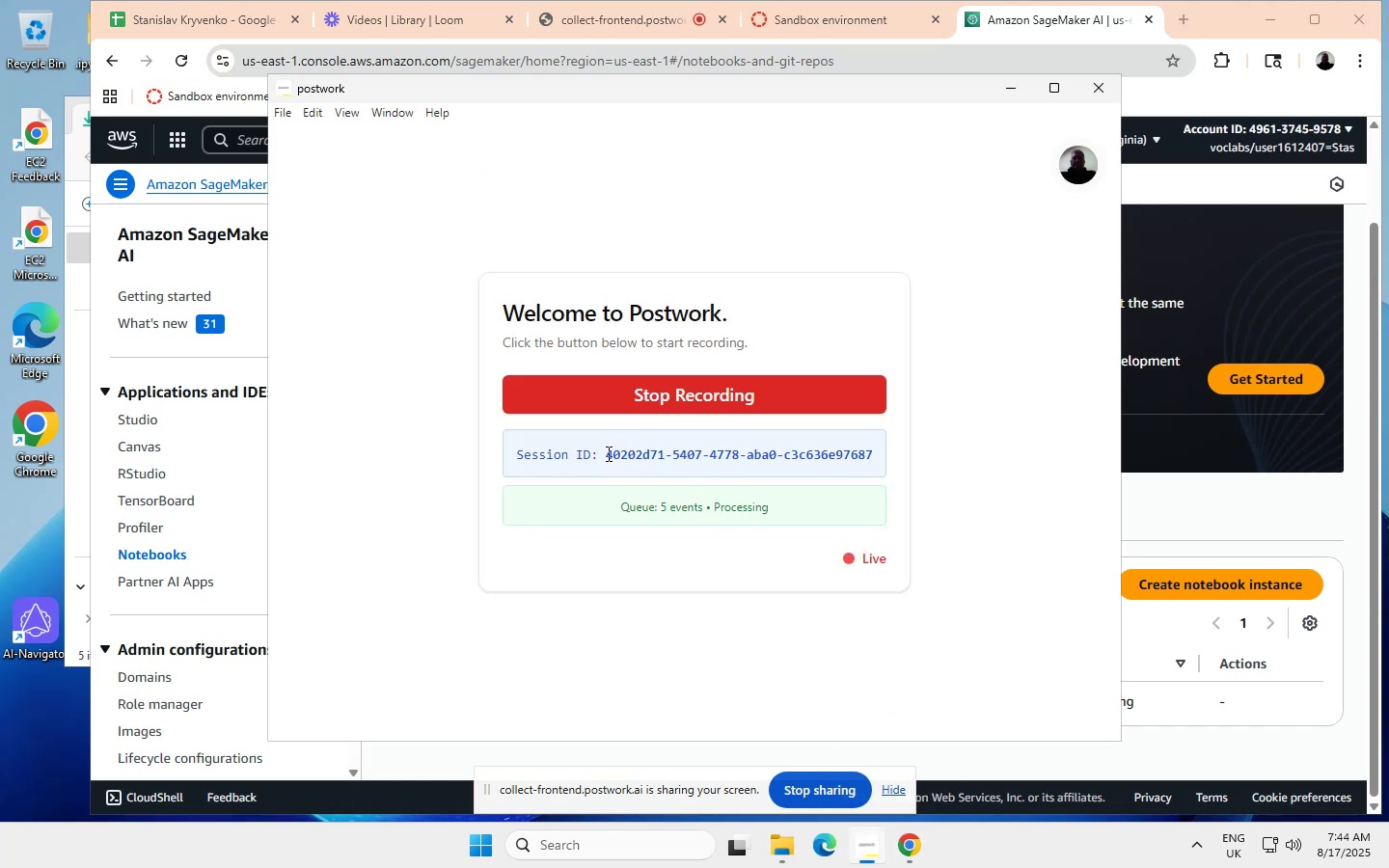 
left_click_drag(start_coordinate=[605, 452], to_coordinate=[891, 456])
 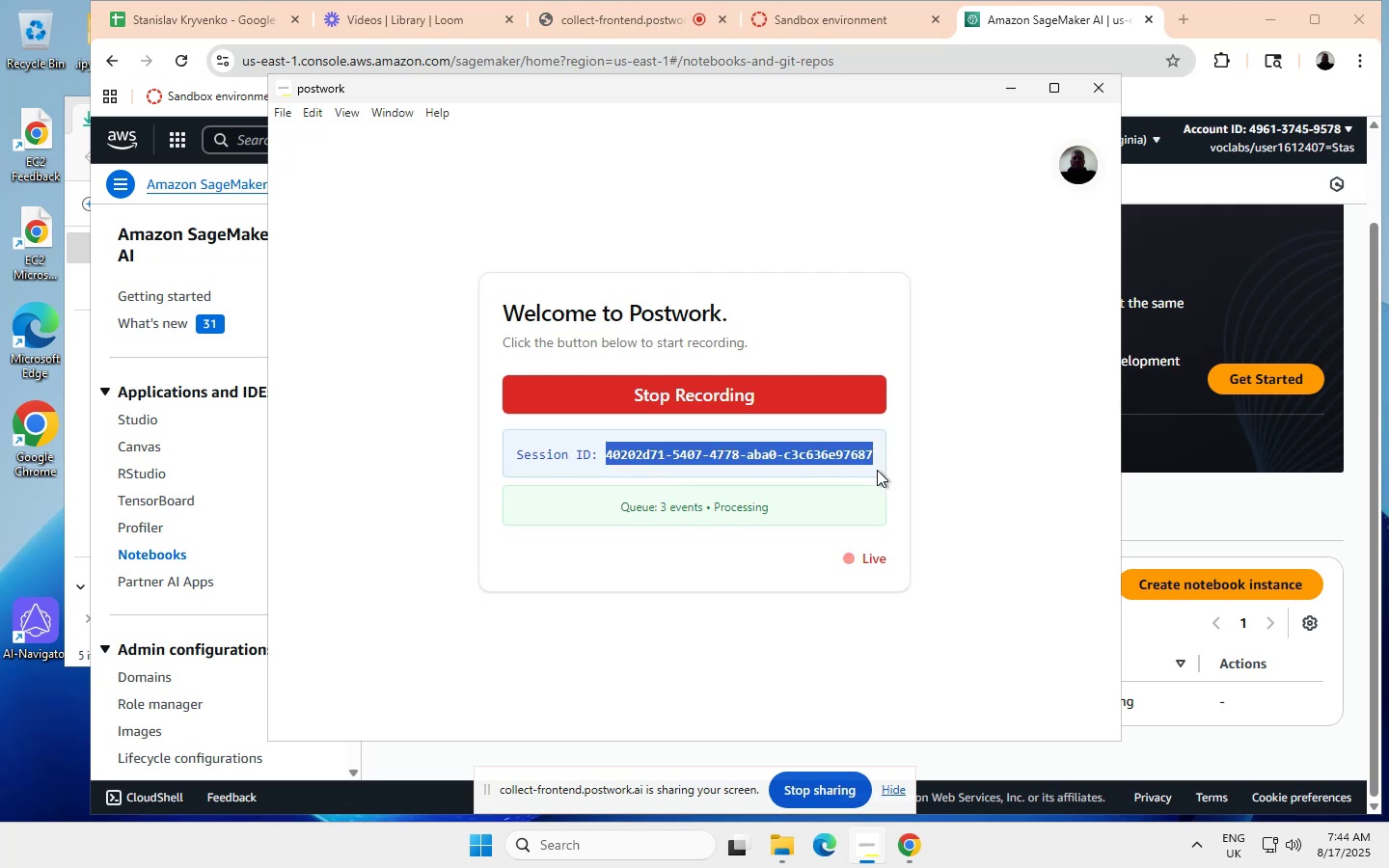 
key(Control+ControlLeft)
 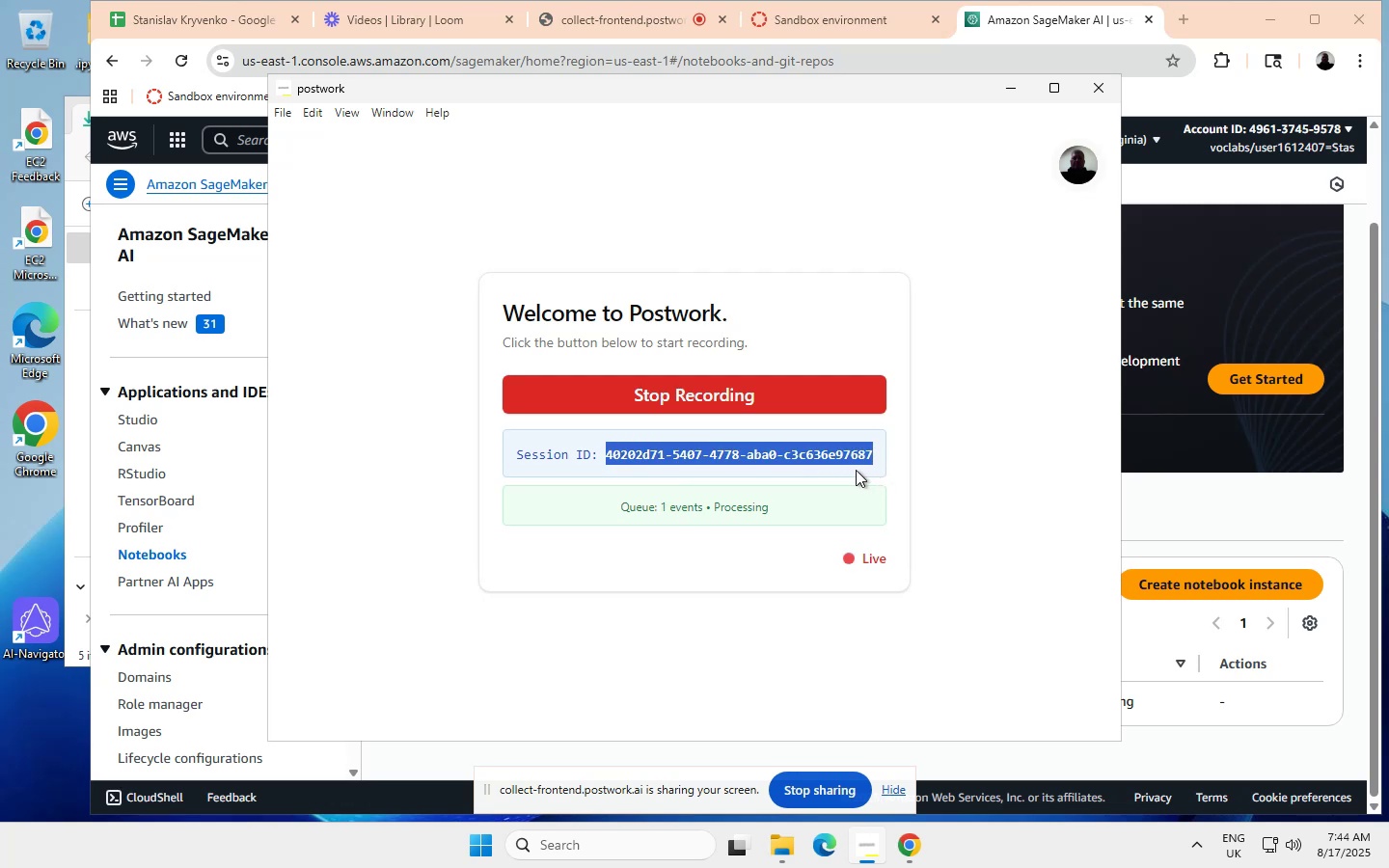 
key(Control+C)
 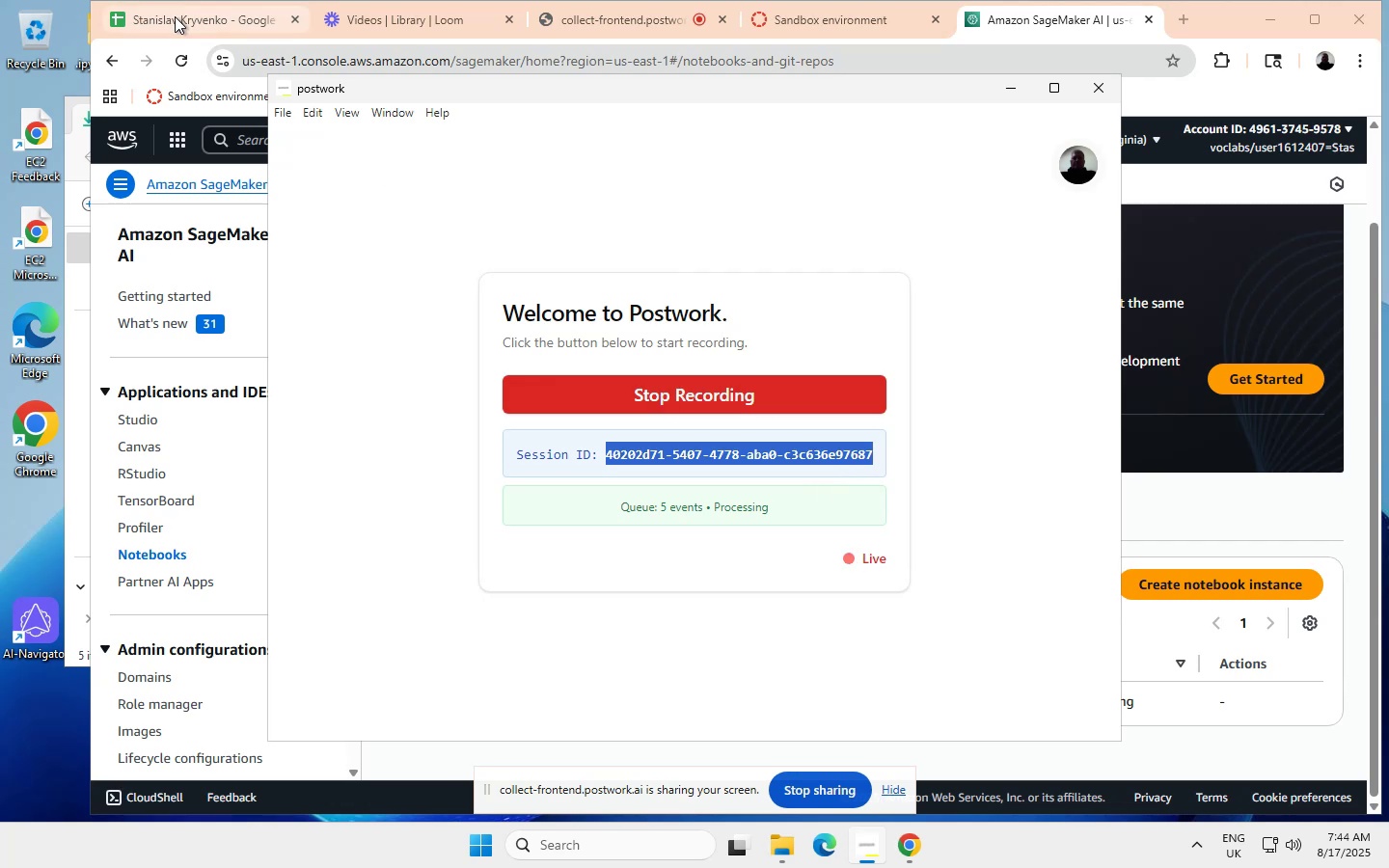 
left_click([176, 15])
 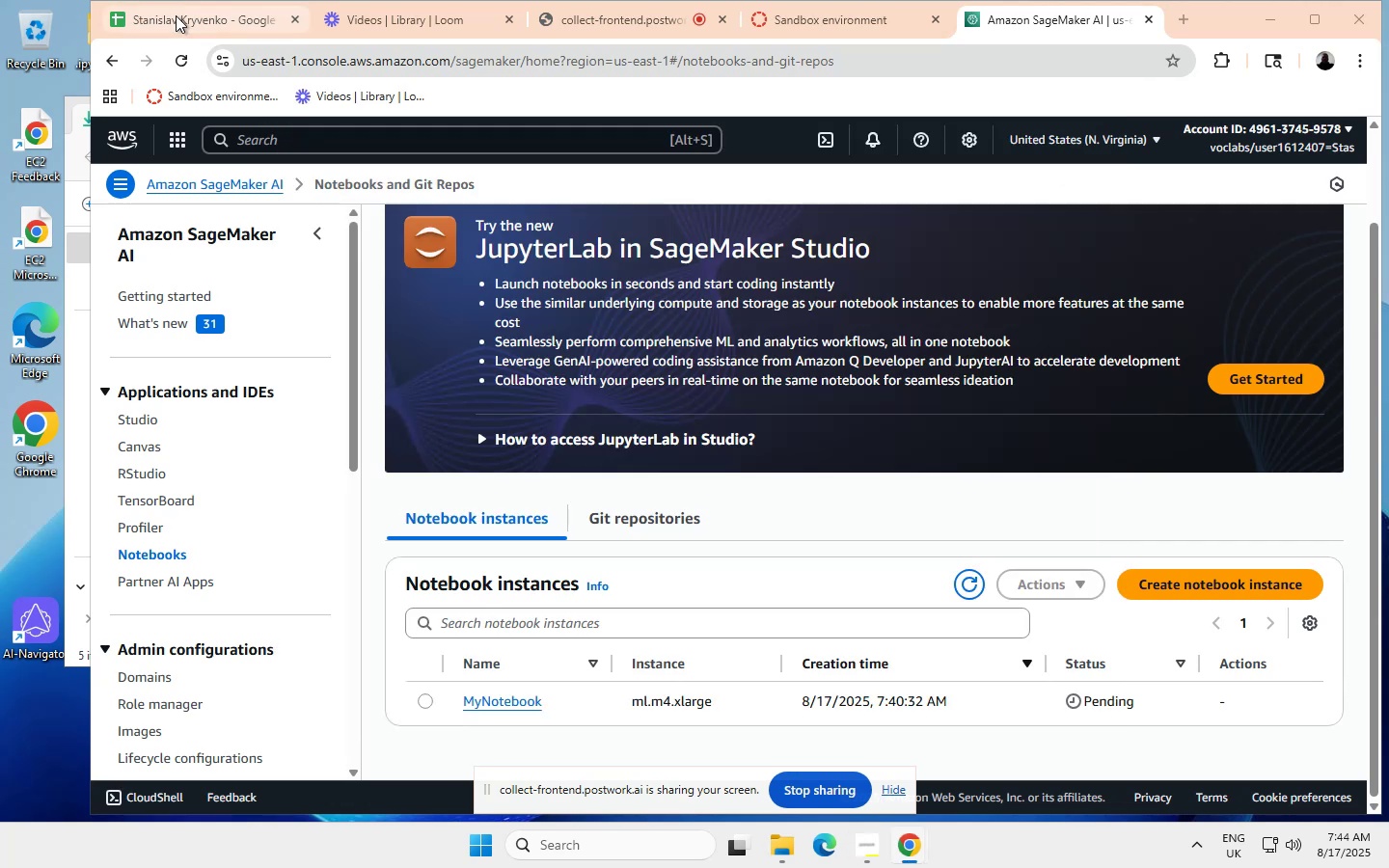 
left_click([176, 15])
 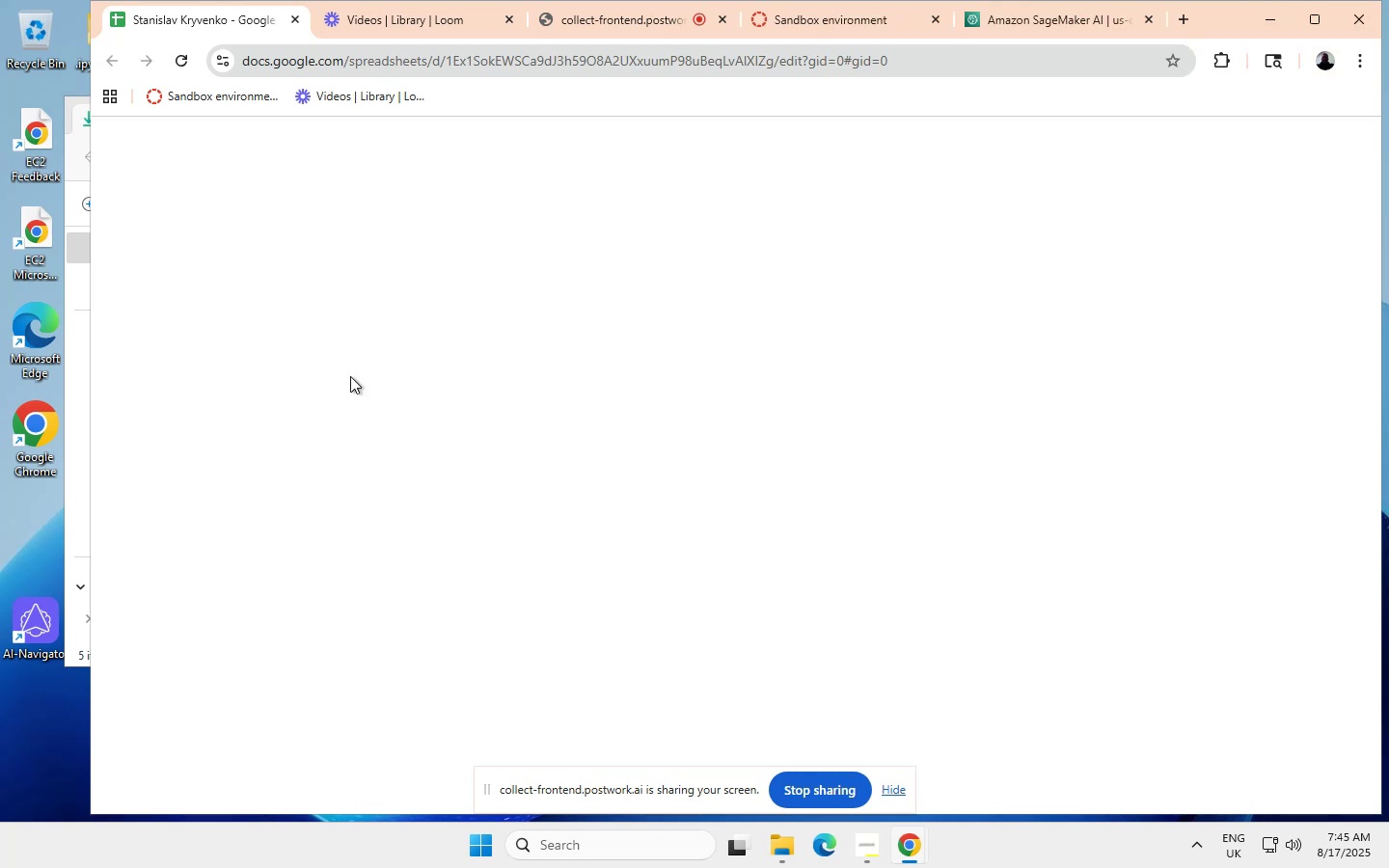 
wait(25.95)
 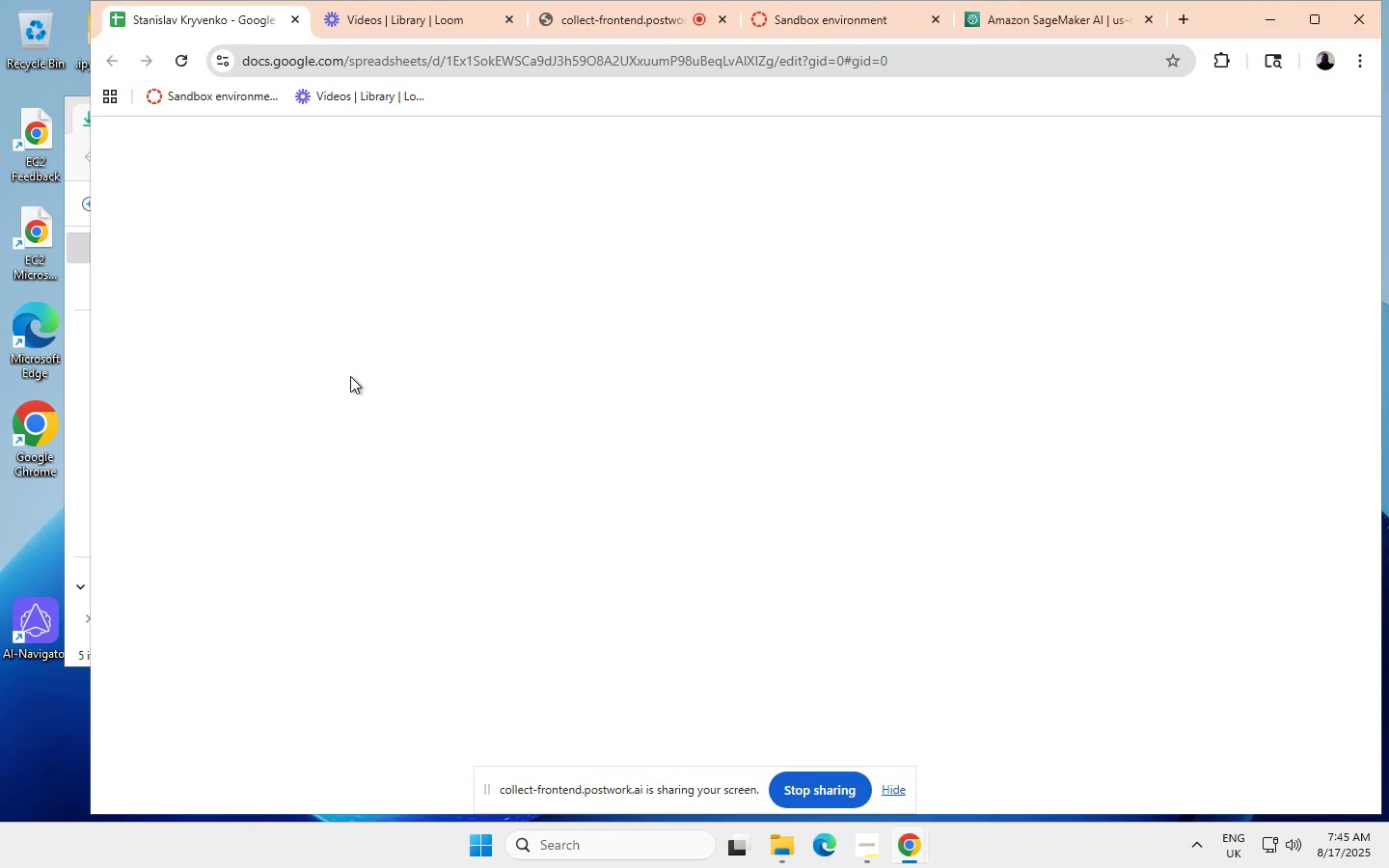 
left_click([308, 530])
 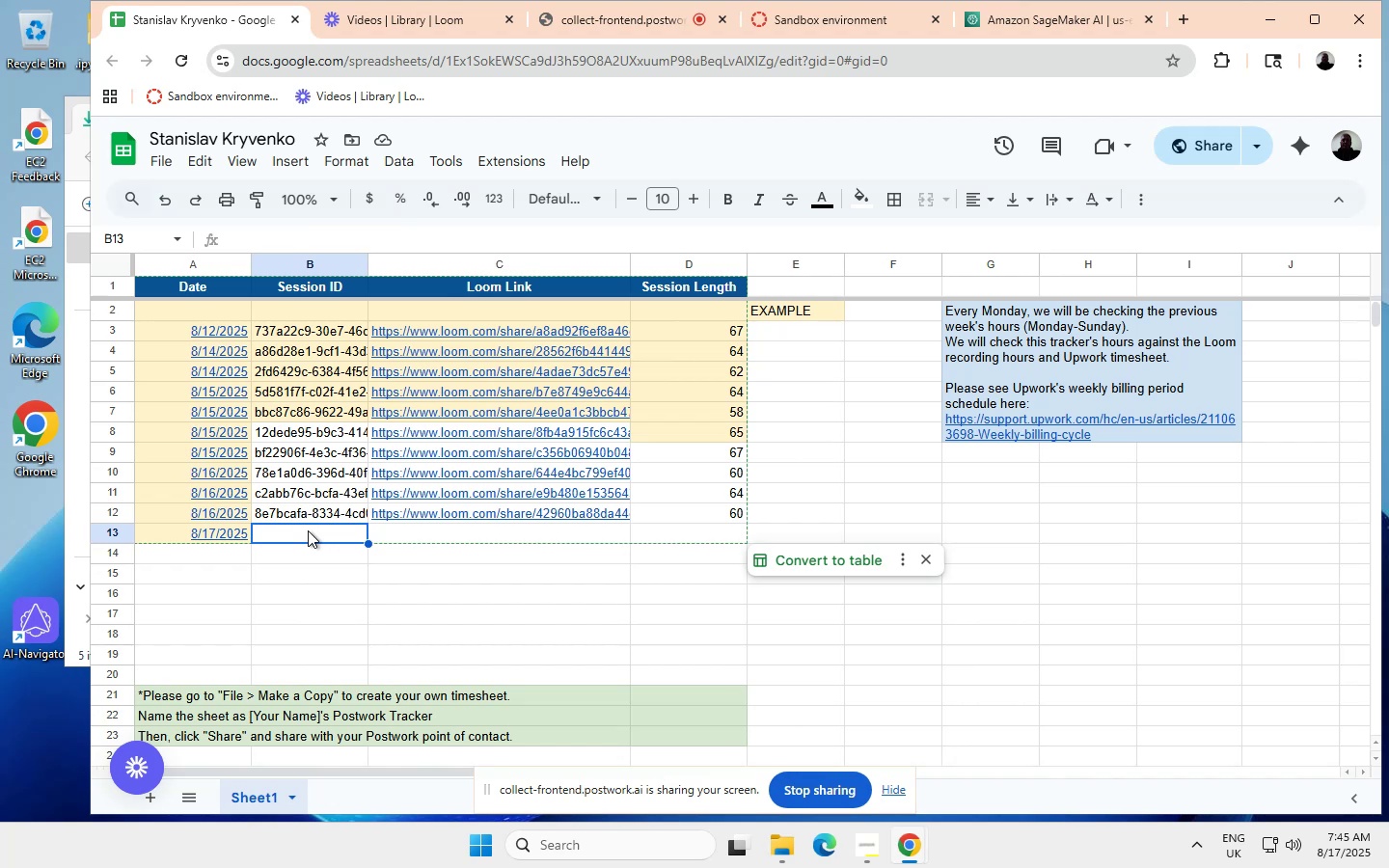 
key(Control+ControlLeft)
 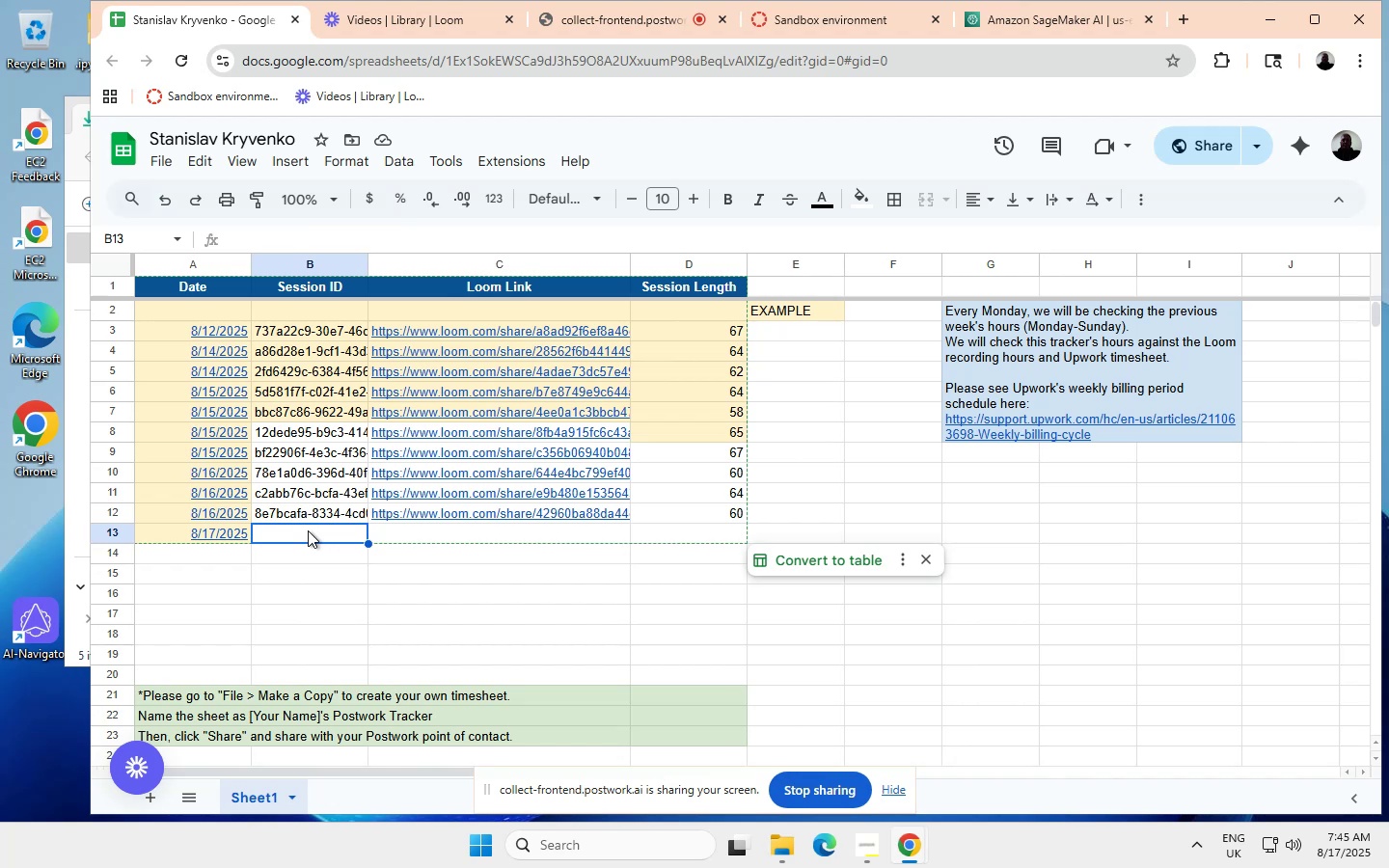 
hold_key(key=V, duration=23.27)
 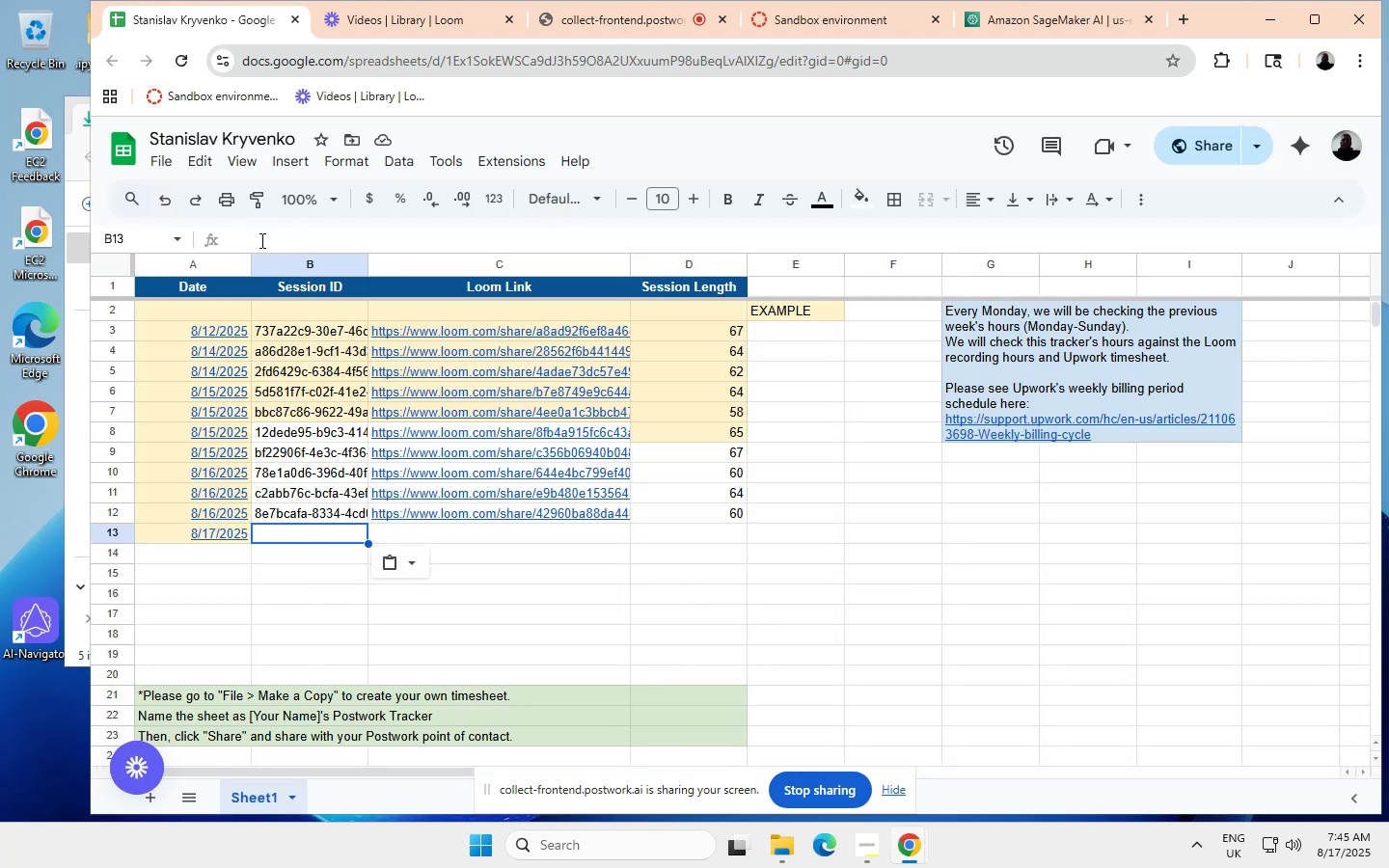 
left_click([256, 231])
 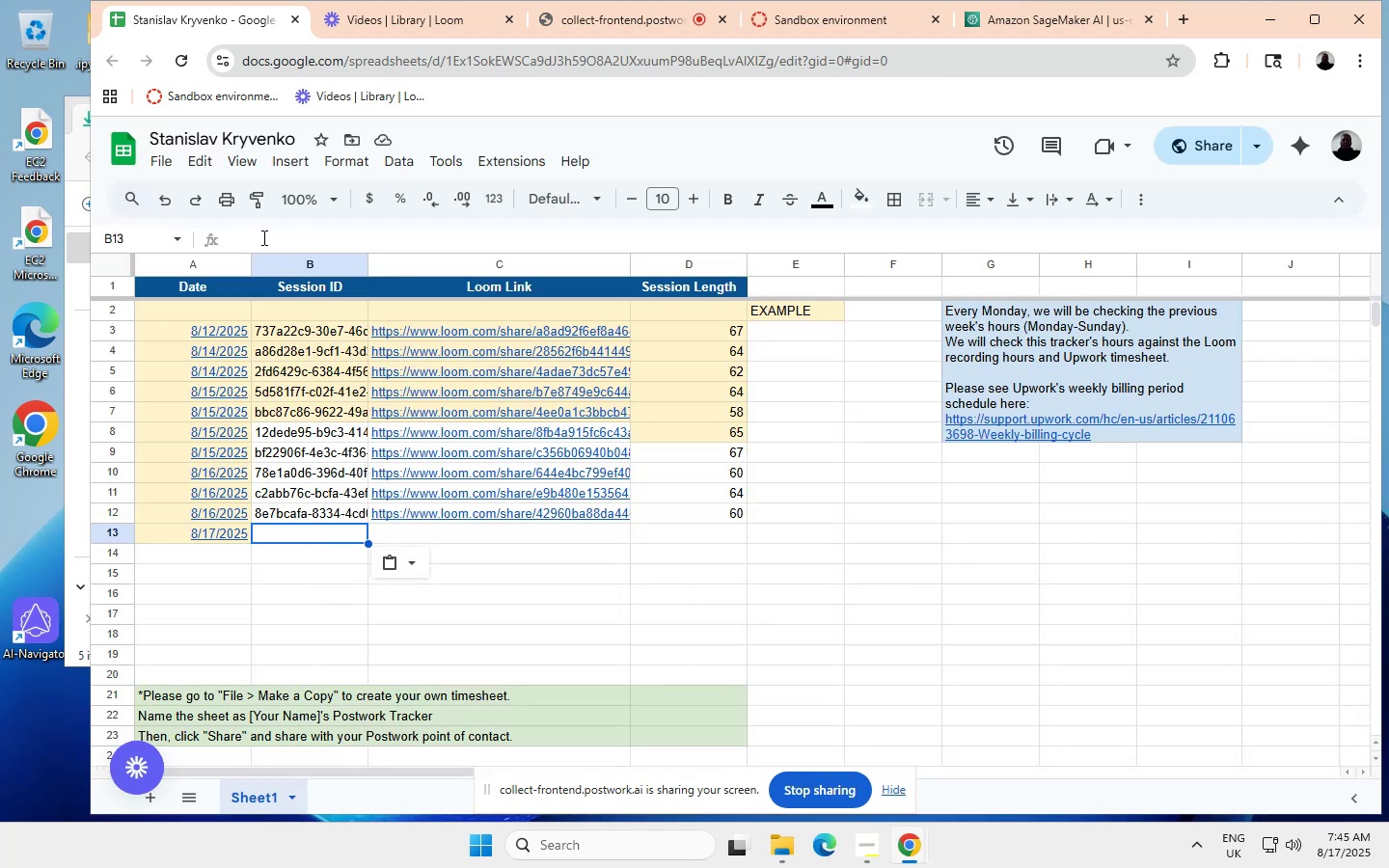 
key(Control+ControlLeft)
 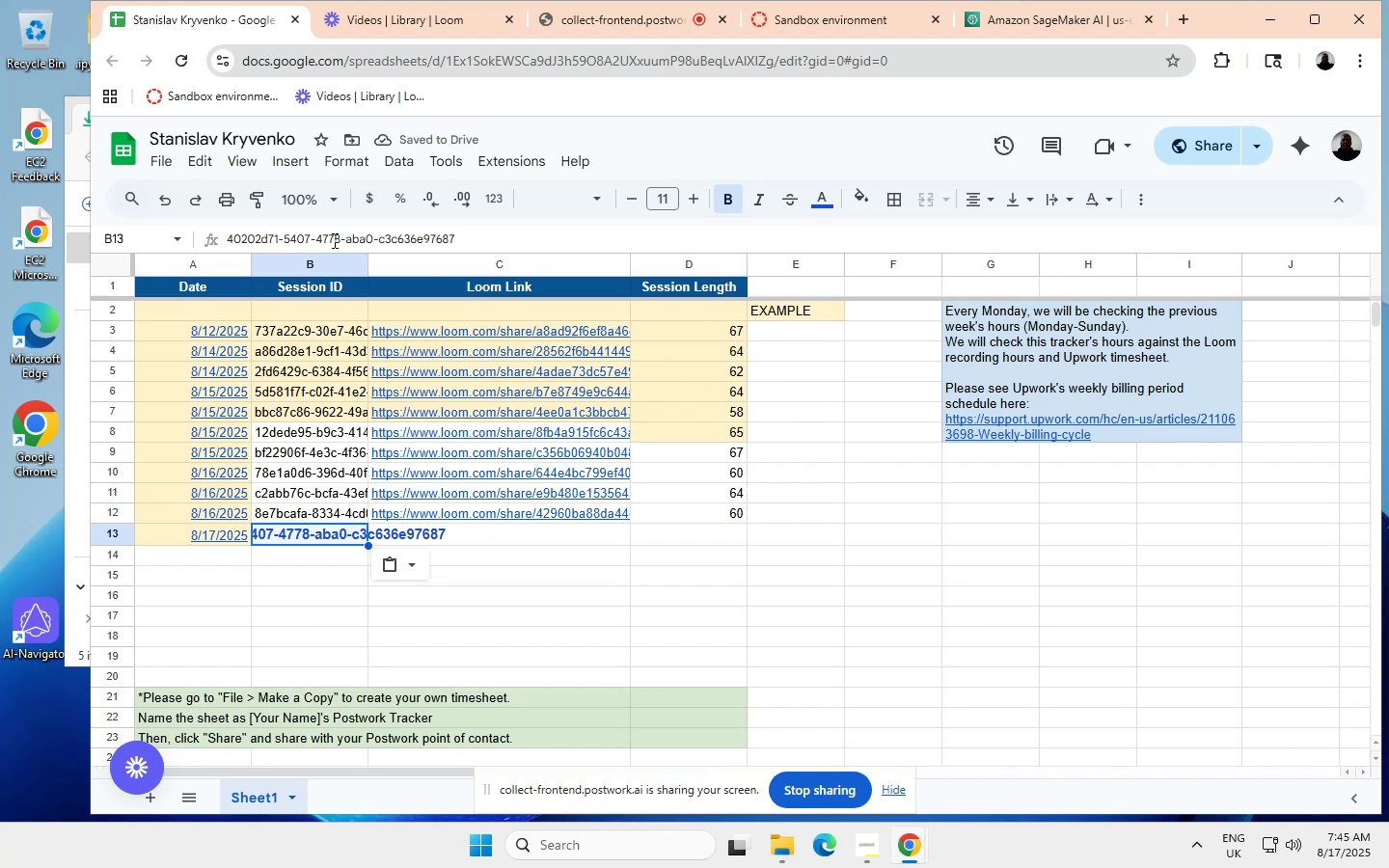 
wait(5.2)
 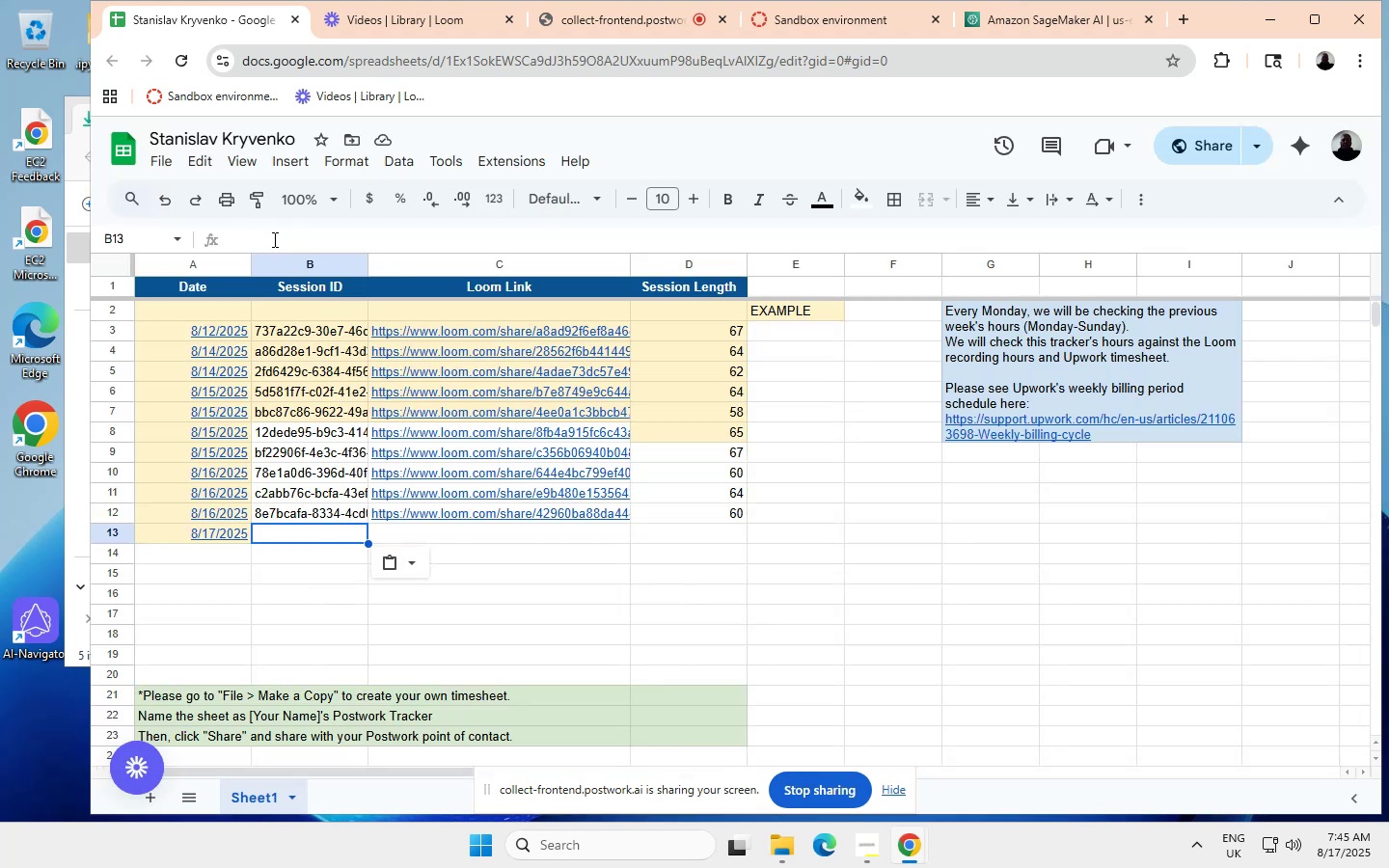 
left_click([460, 233])
 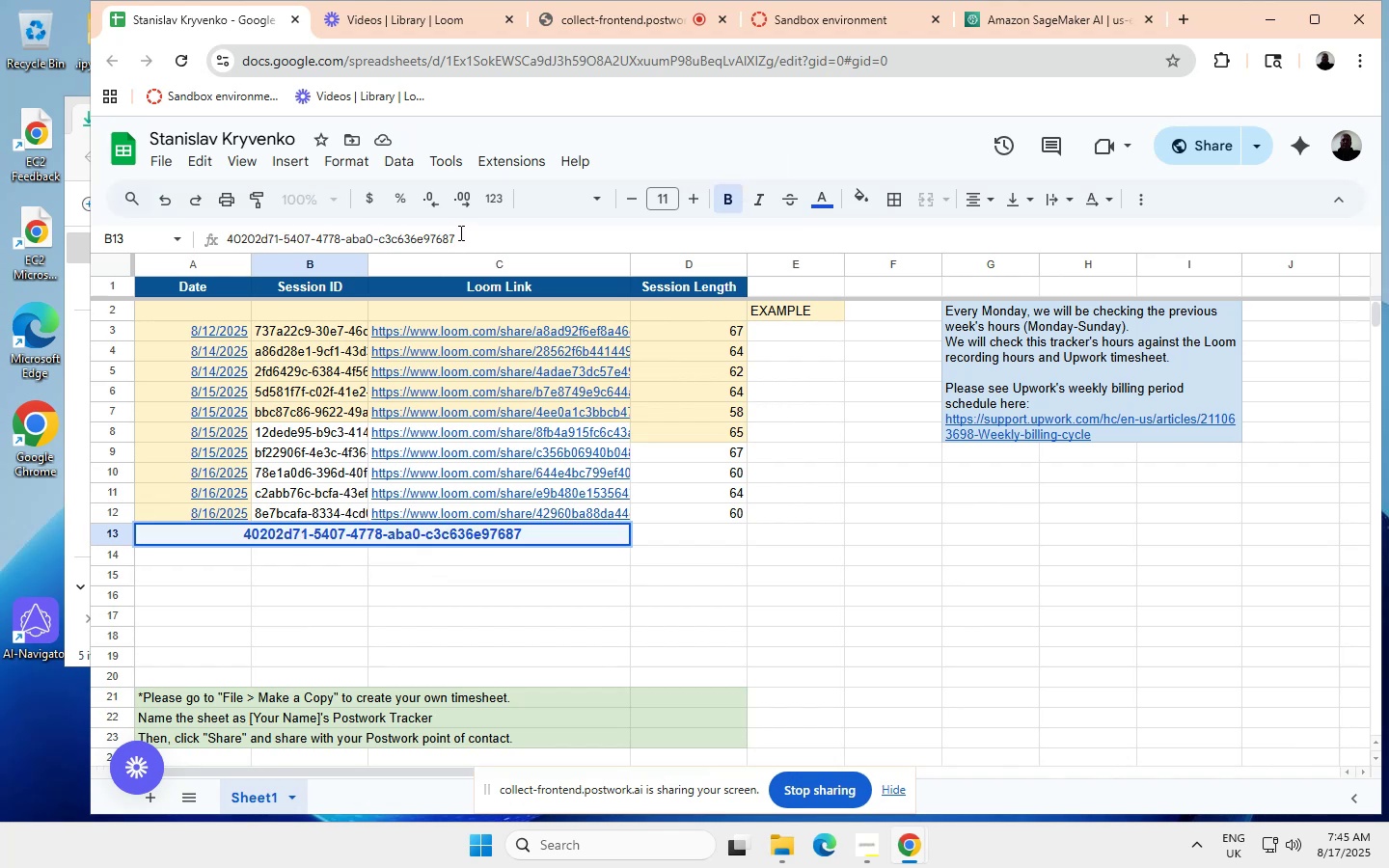 
key(Enter)
 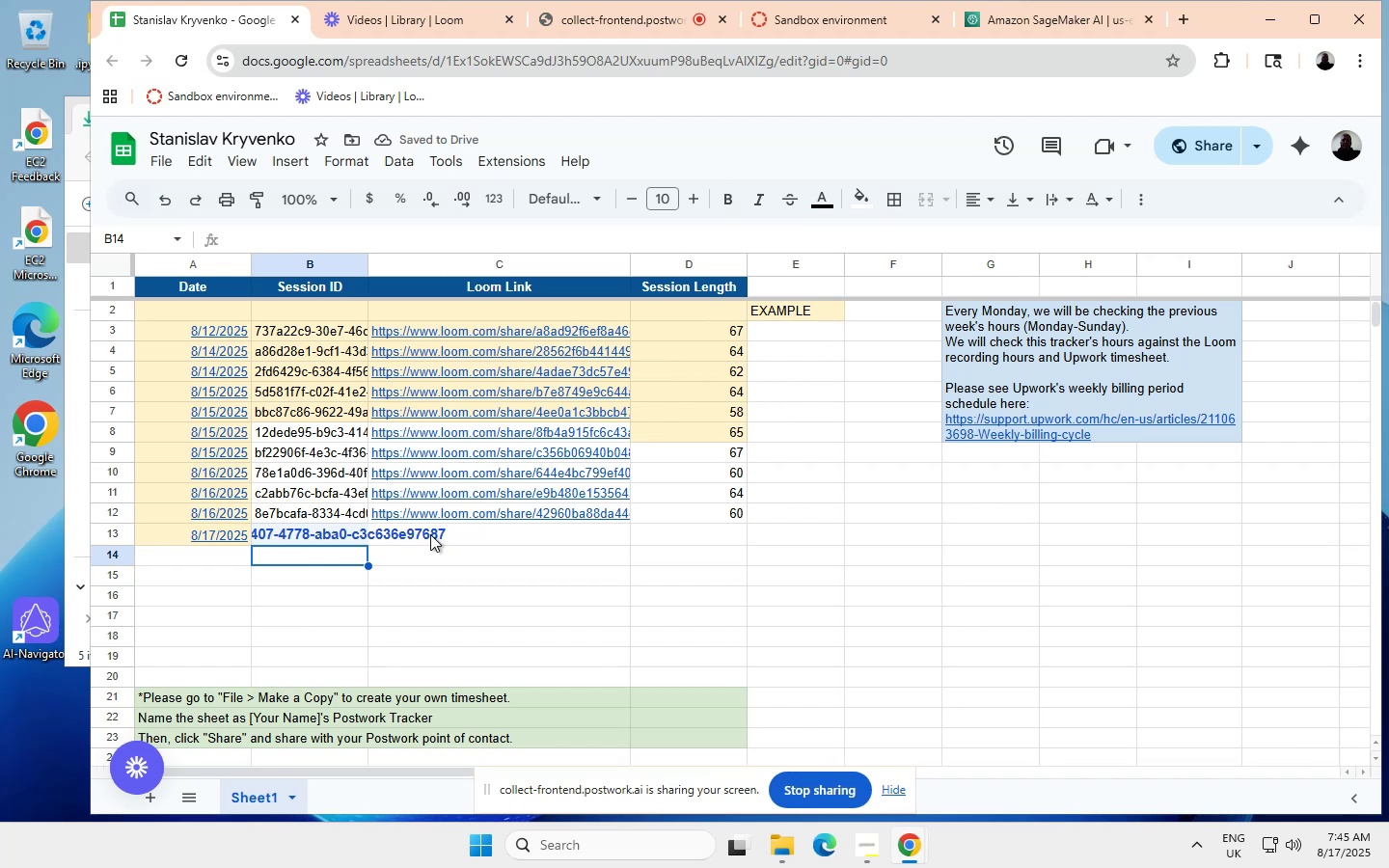 
wait(5.55)
 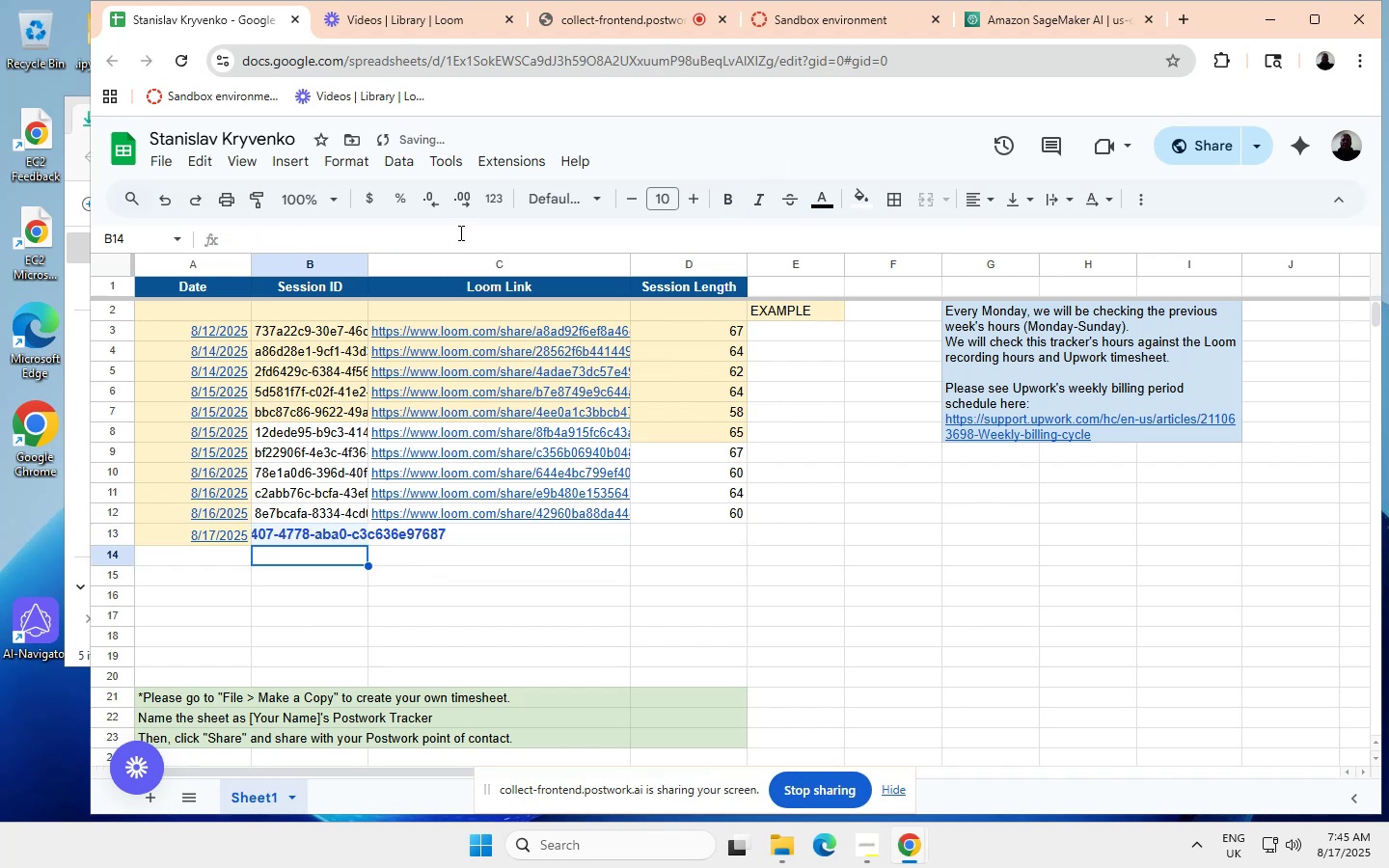 
left_click([467, 531])
 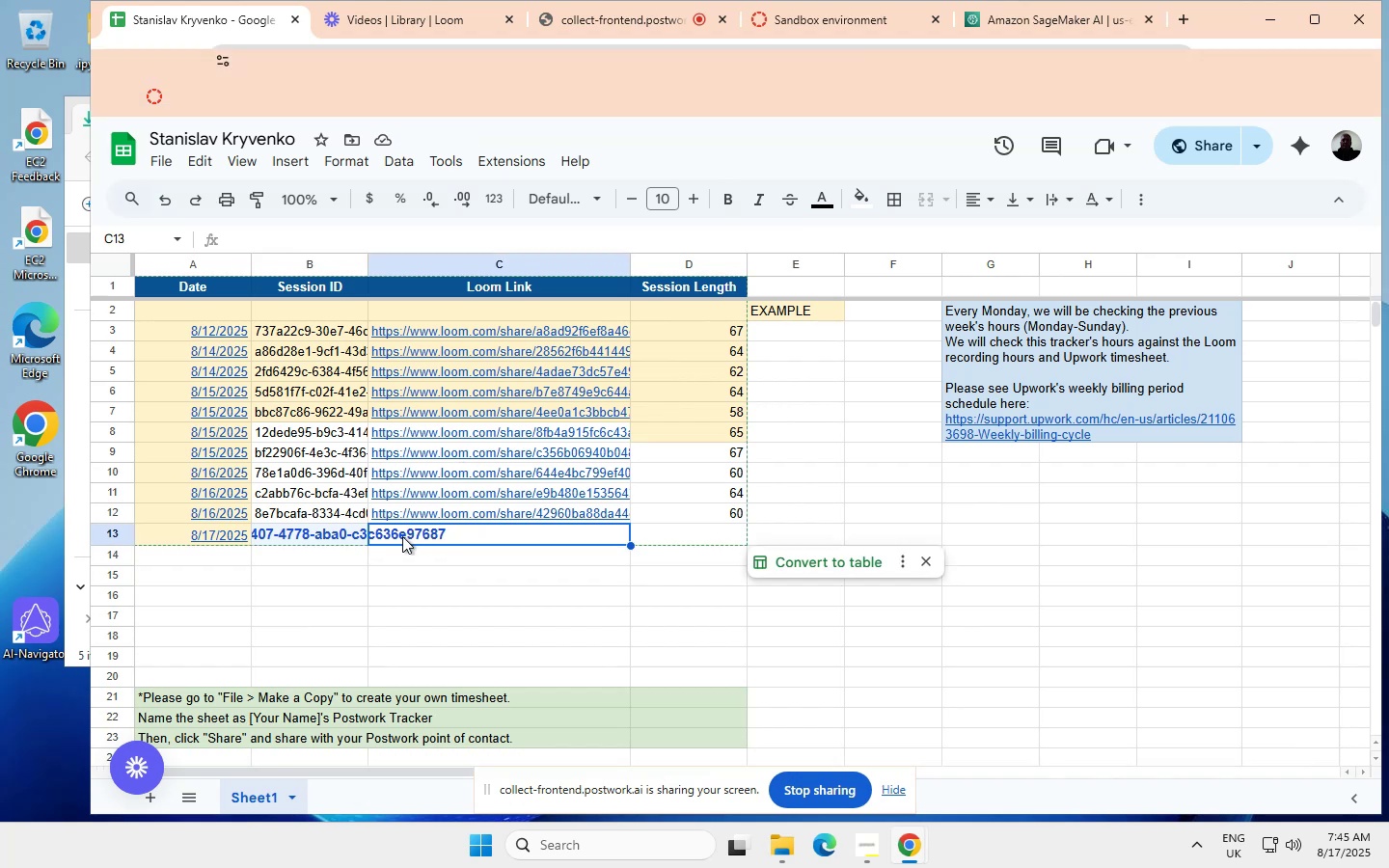 
left_click([331, 532])
 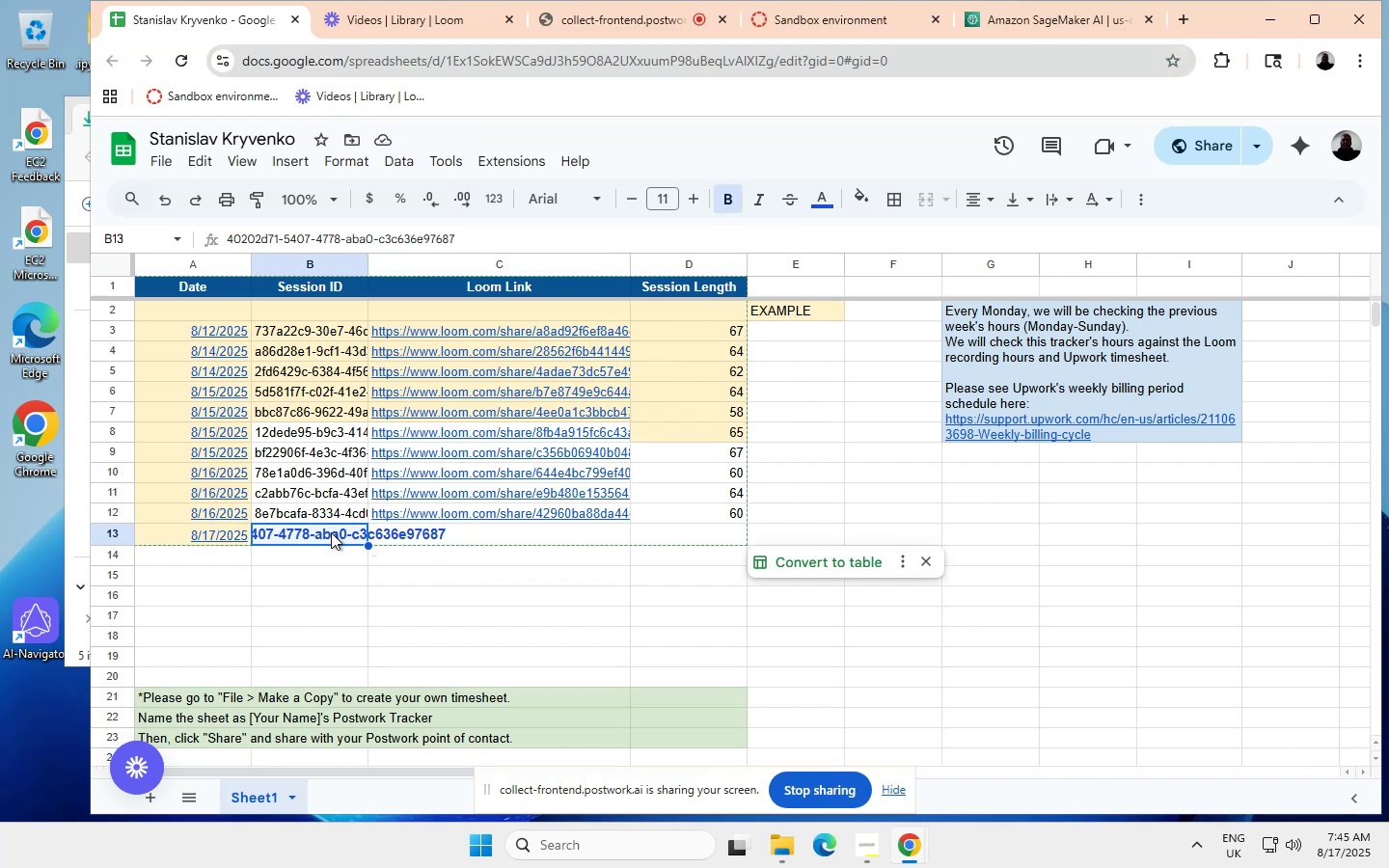 
left_click([331, 532])
 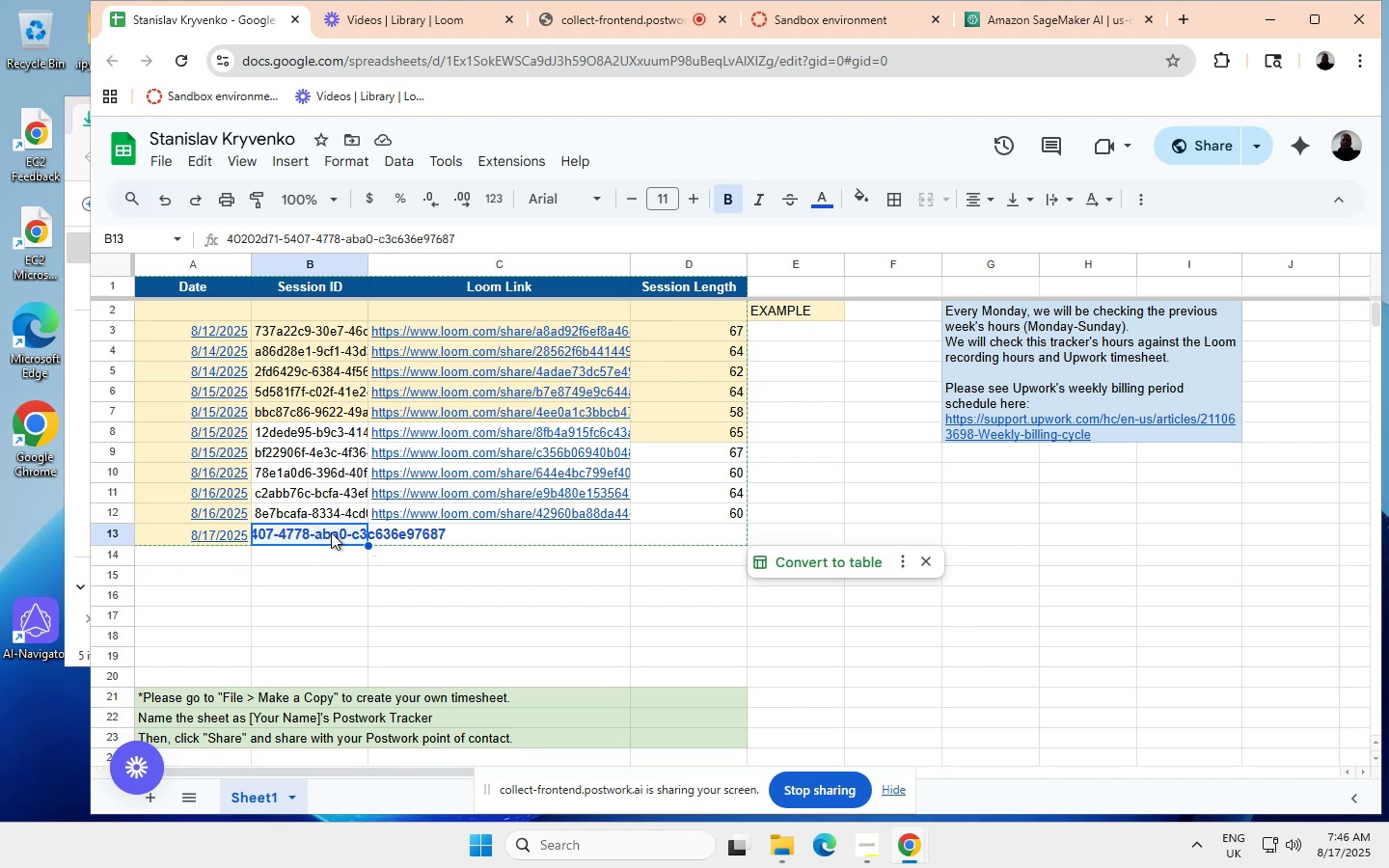 
key(Control+ControlLeft)
 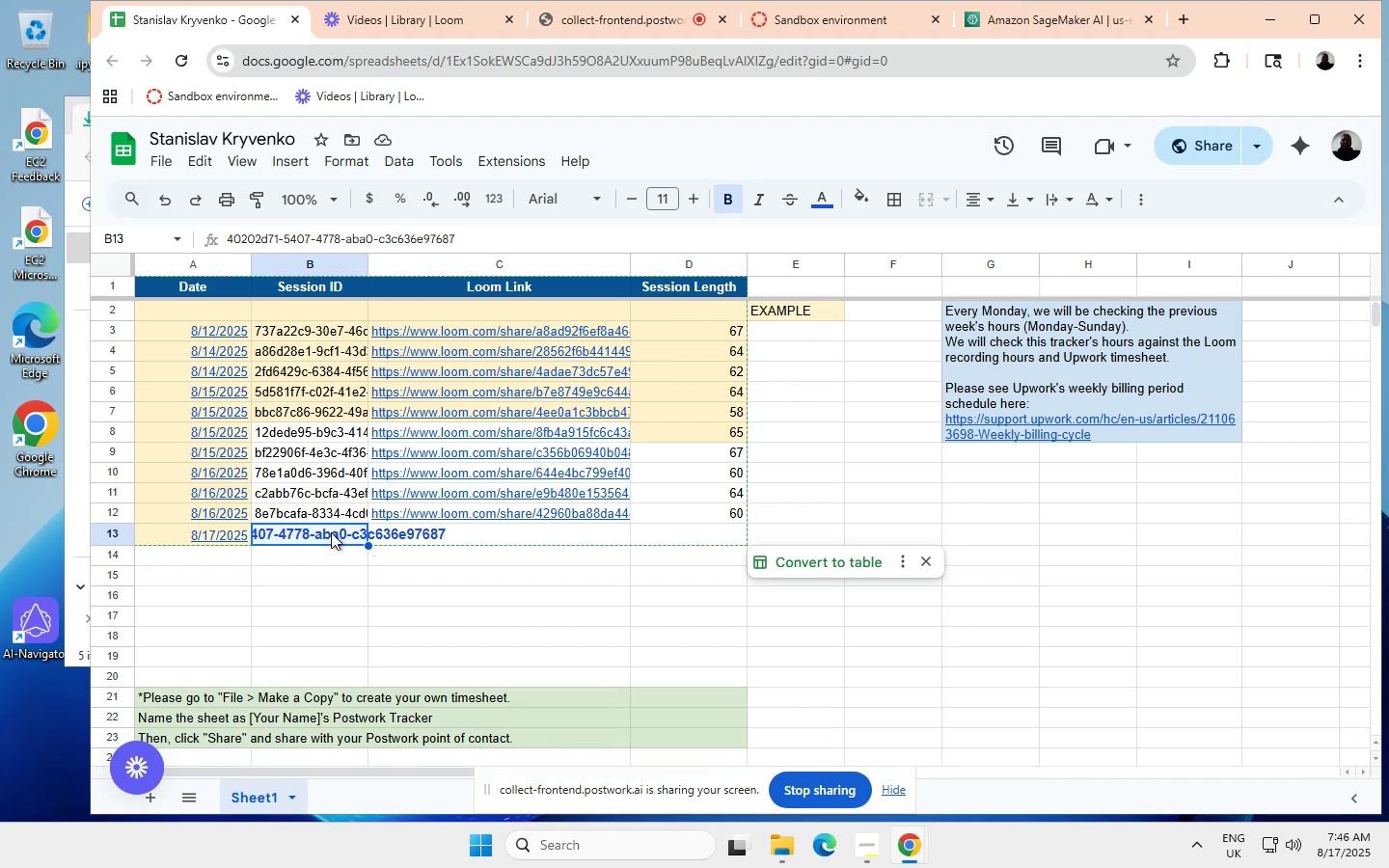 
key(Control+V)
 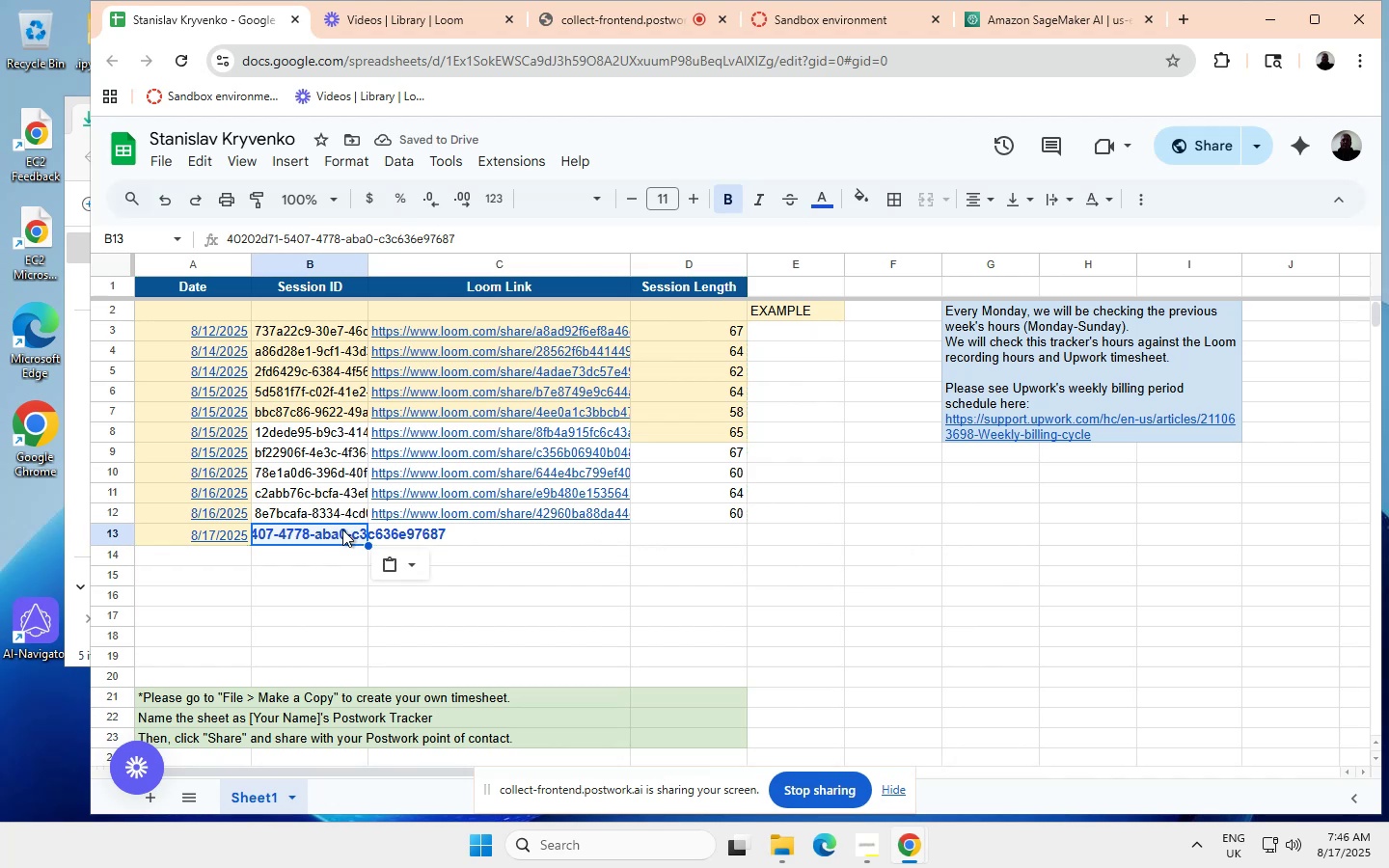 
wait(7.41)
 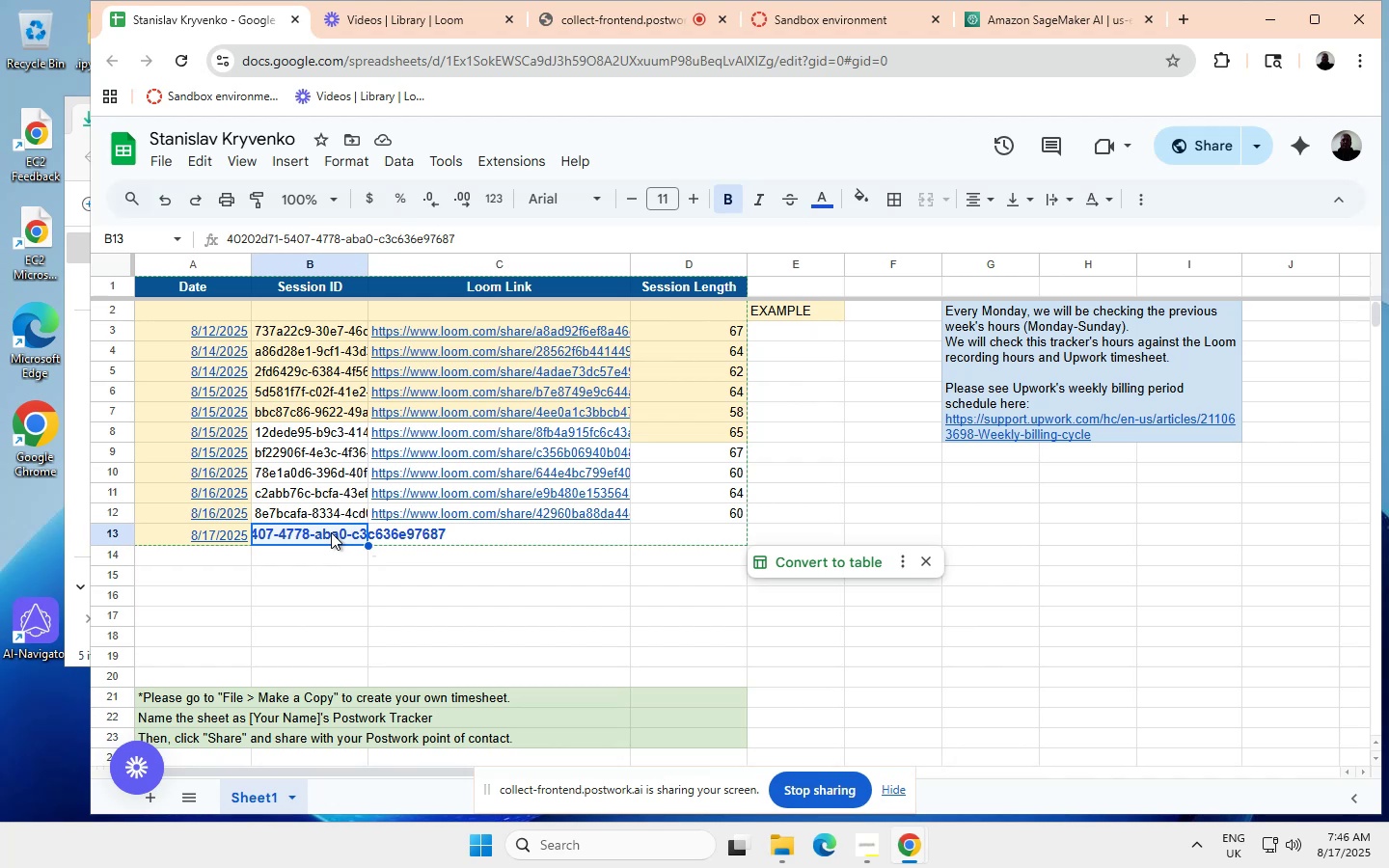 
left_click([410, 565])
 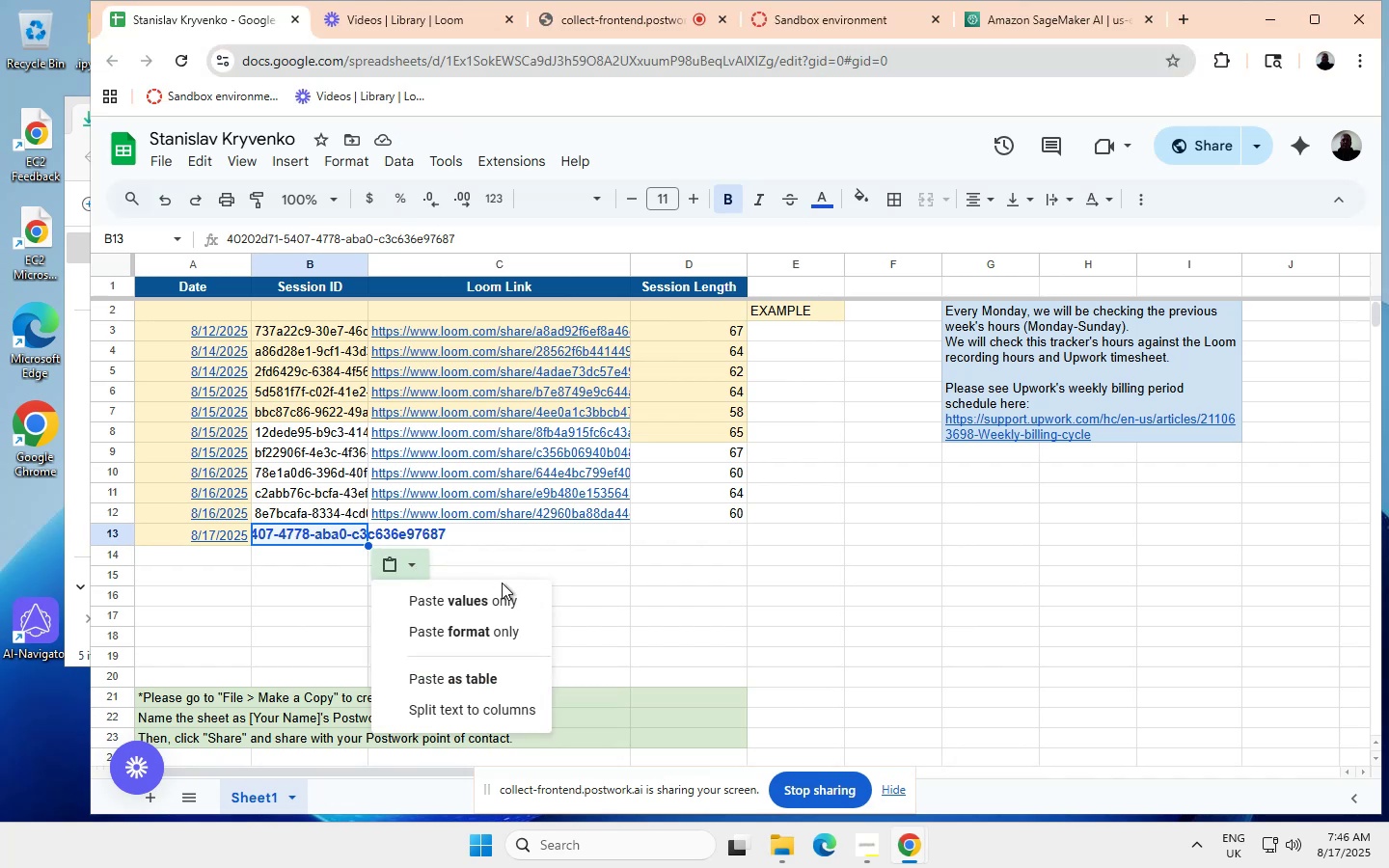 
wait(6.85)
 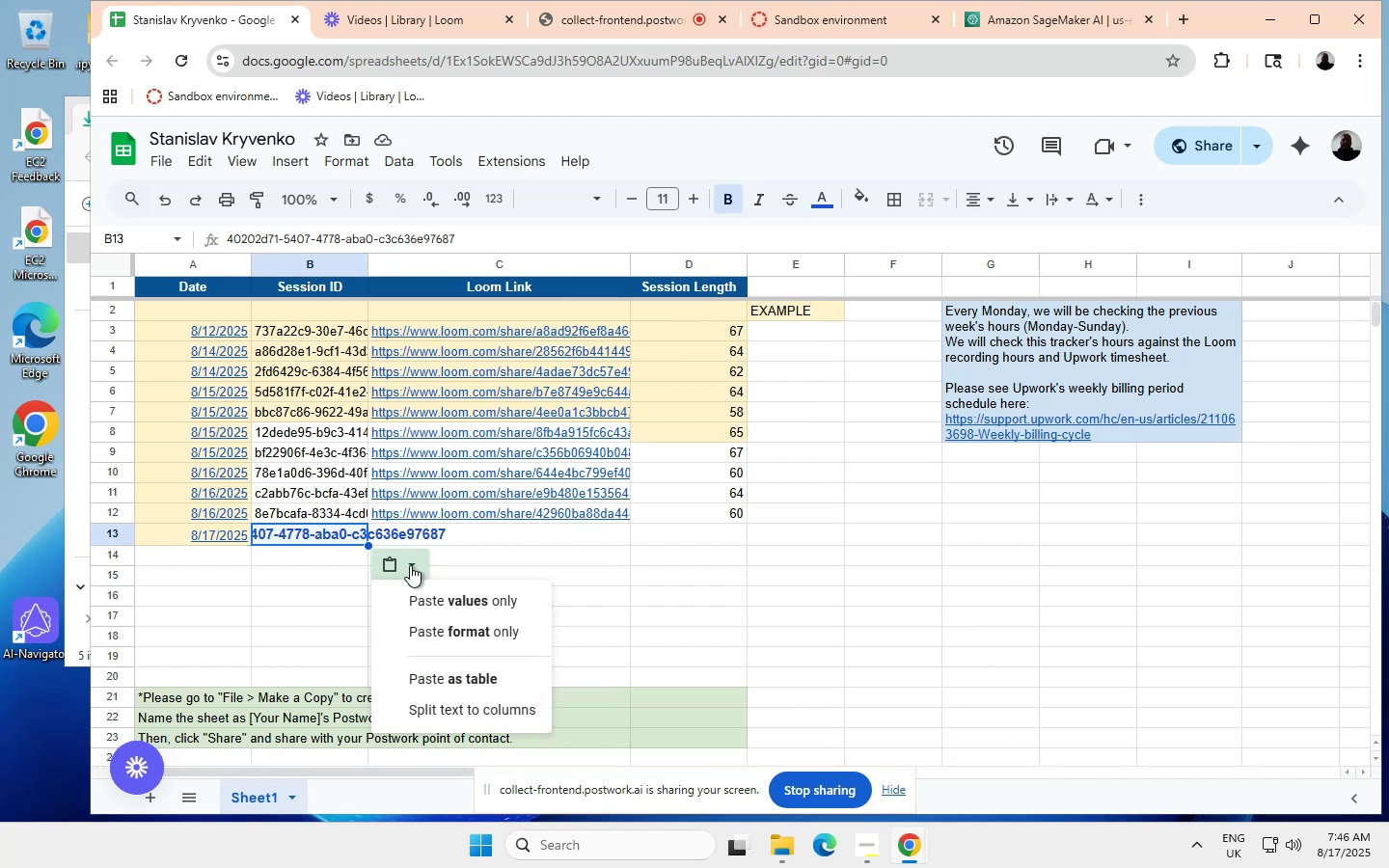 
left_click([475, 604])
 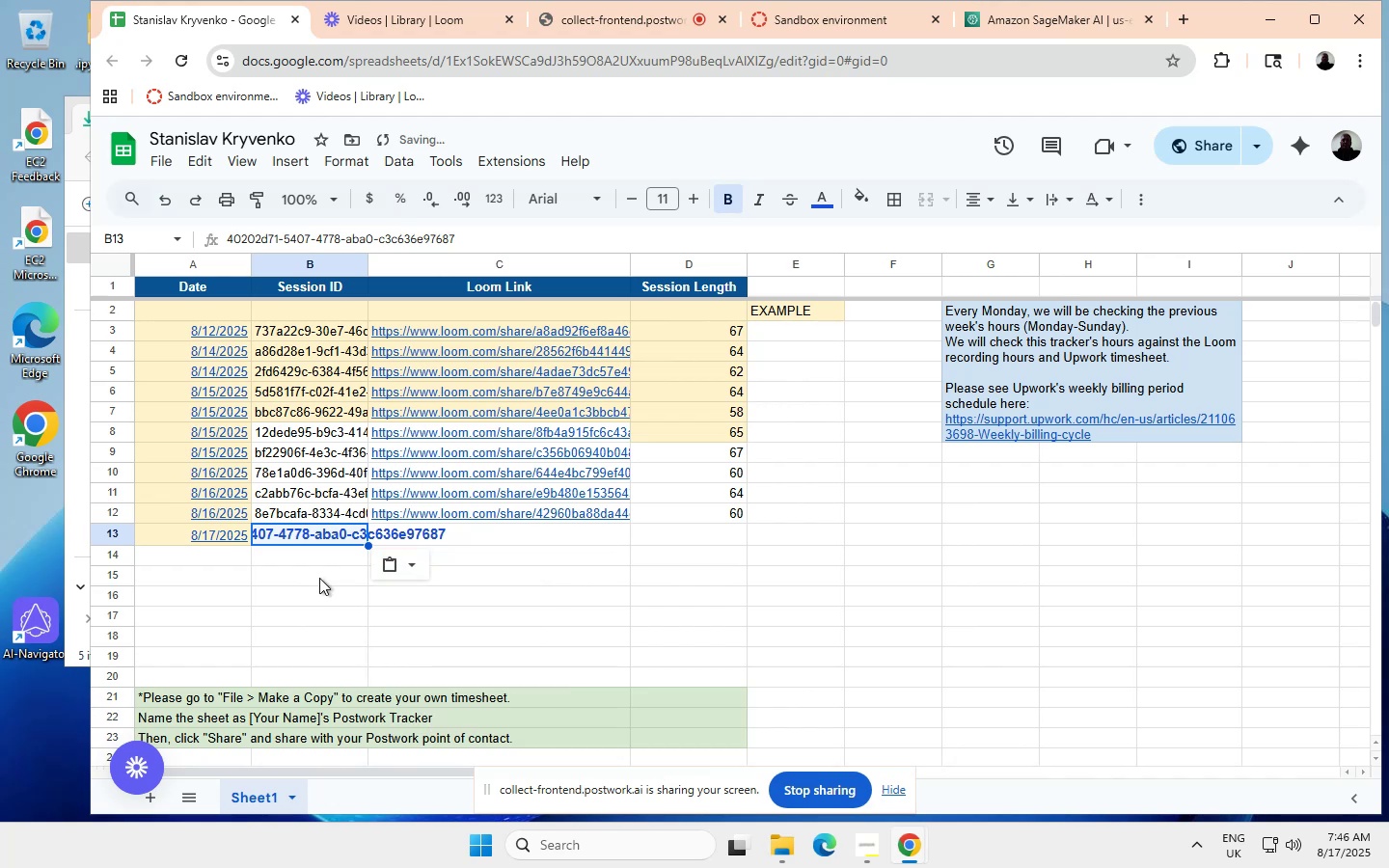 
wait(19.45)
 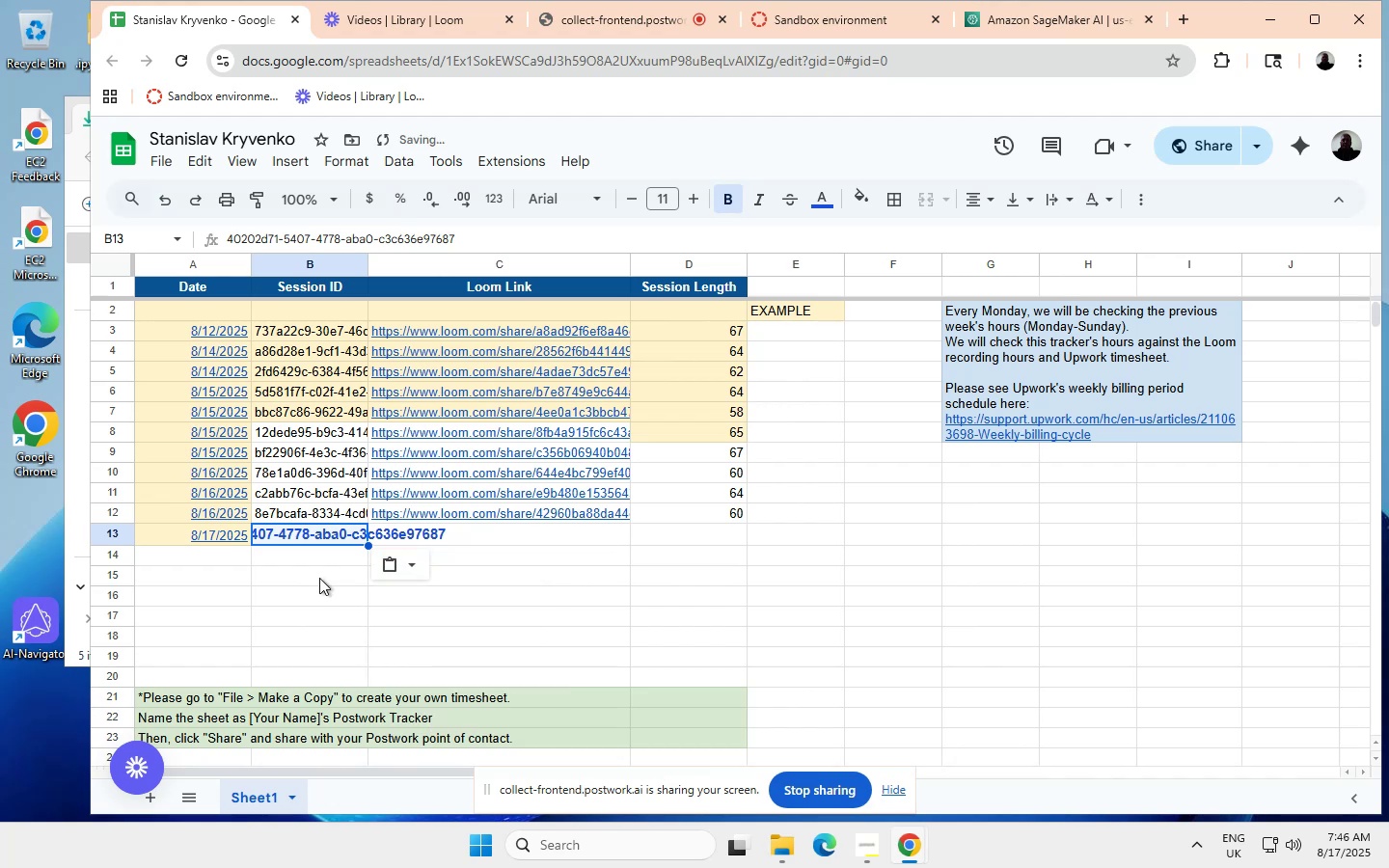 
left_click_drag(start_coordinate=[456, 233], to_coordinate=[340, 230])
 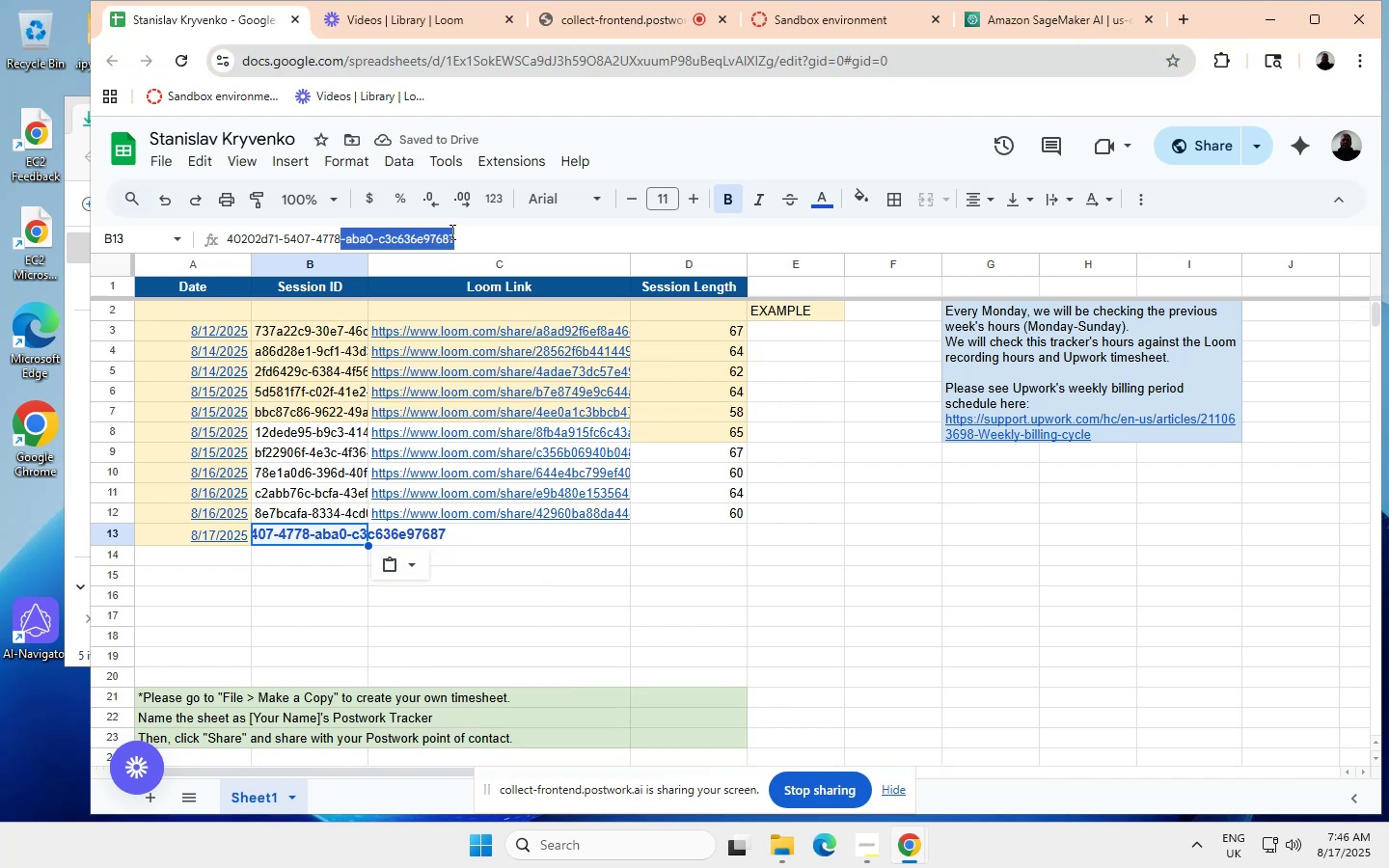 
left_click([460, 236])
 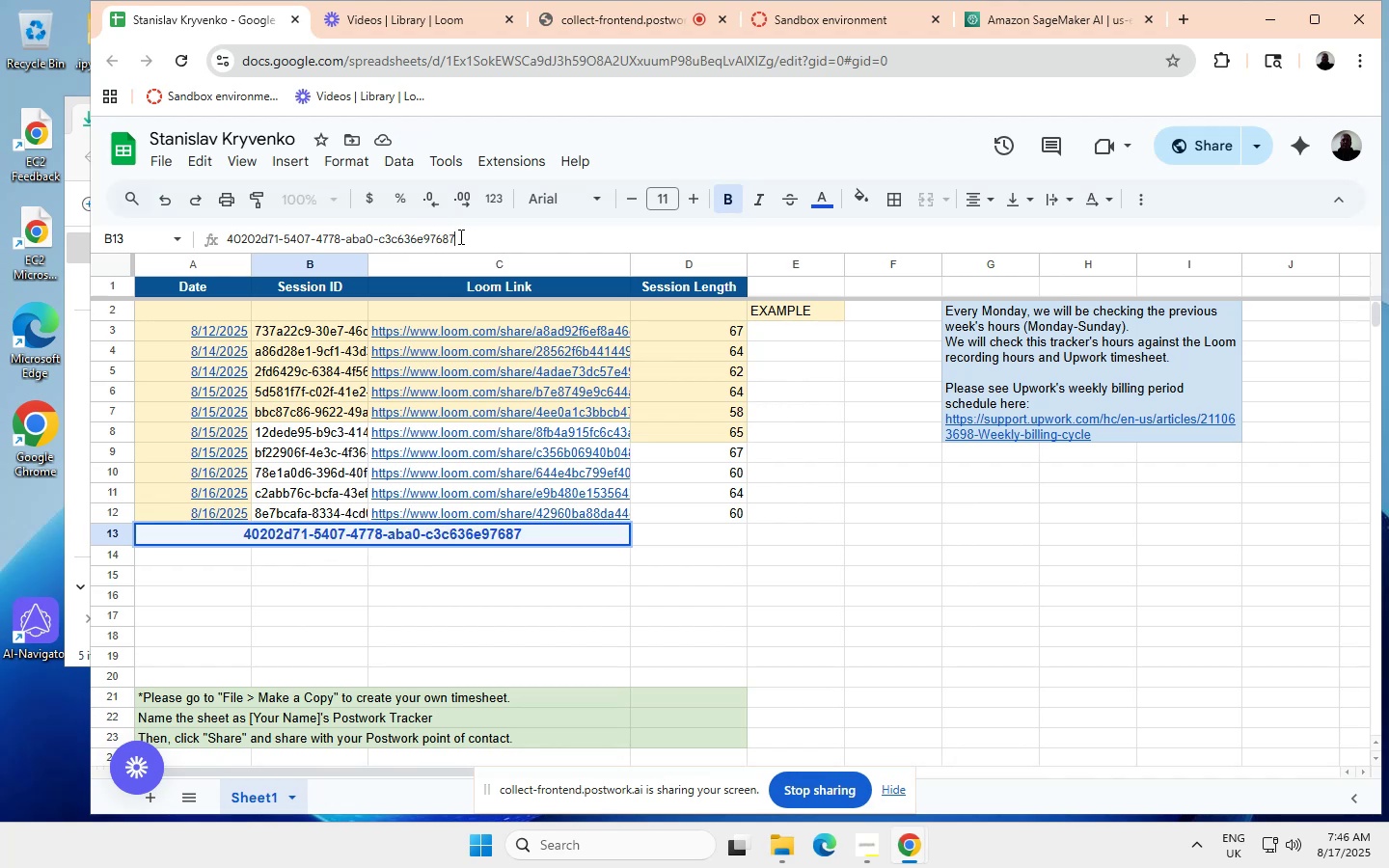 
key(Control+ControlLeft)
 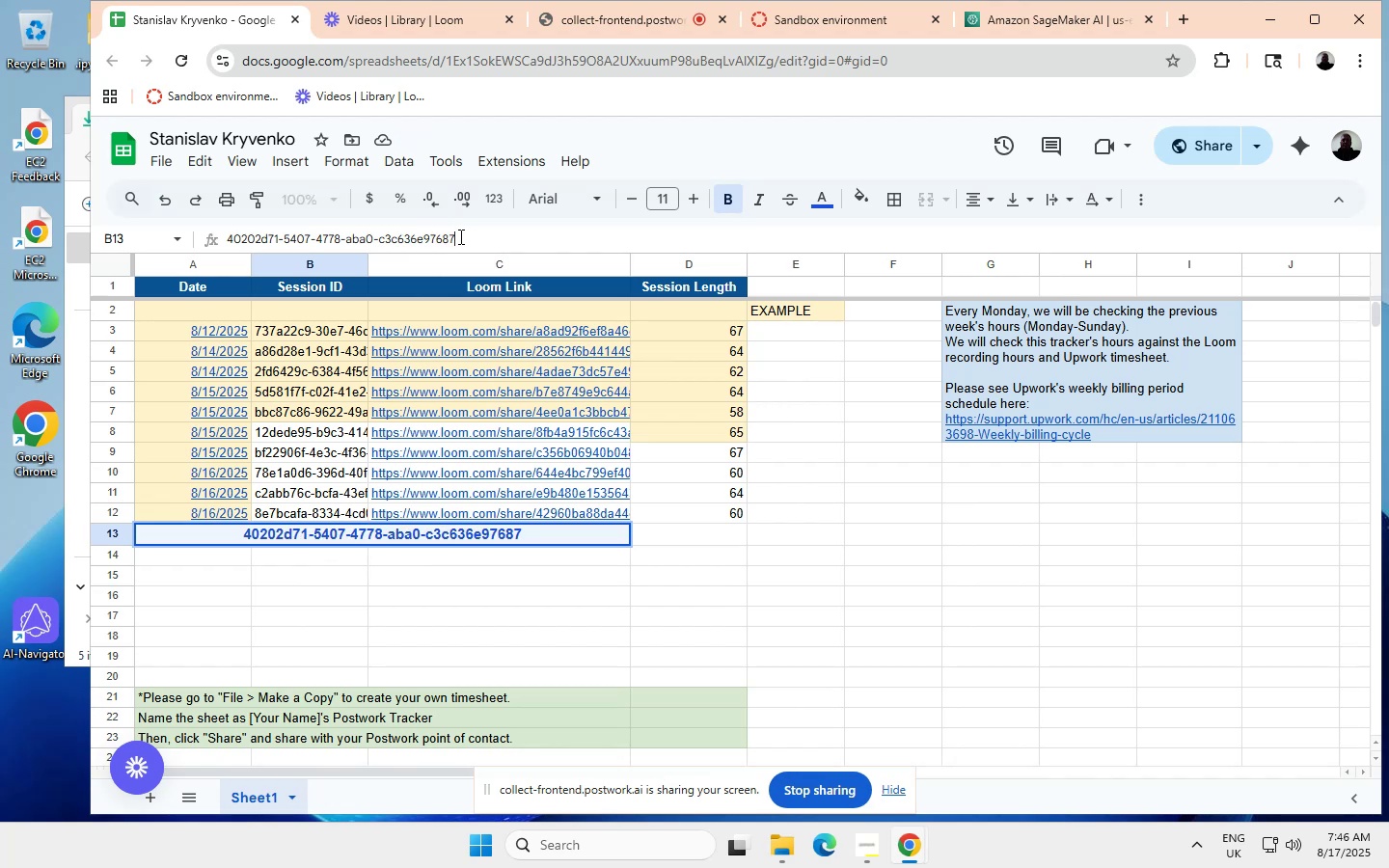 
key(Meta+MetaLeft)
 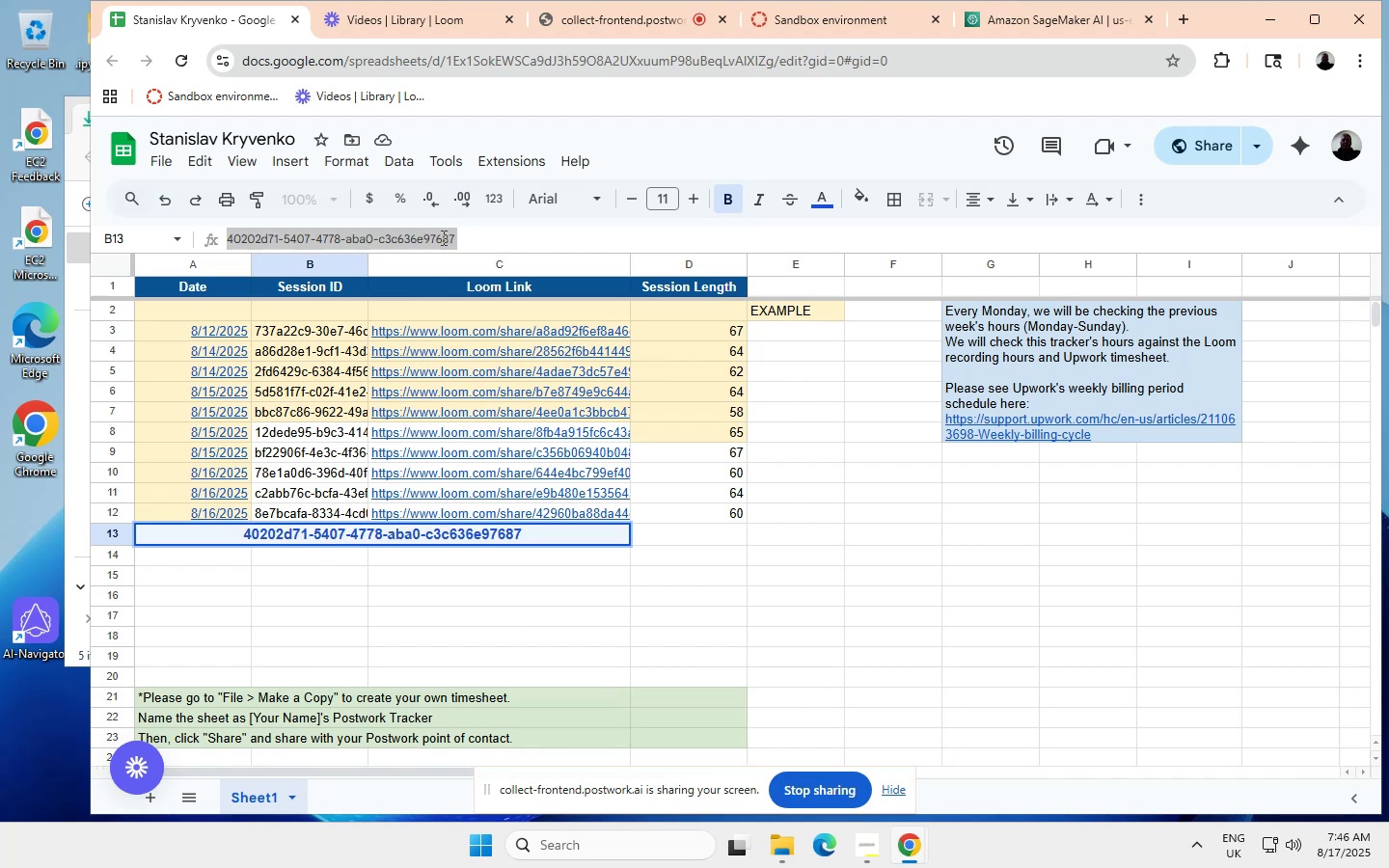 
right_click([441, 237])
 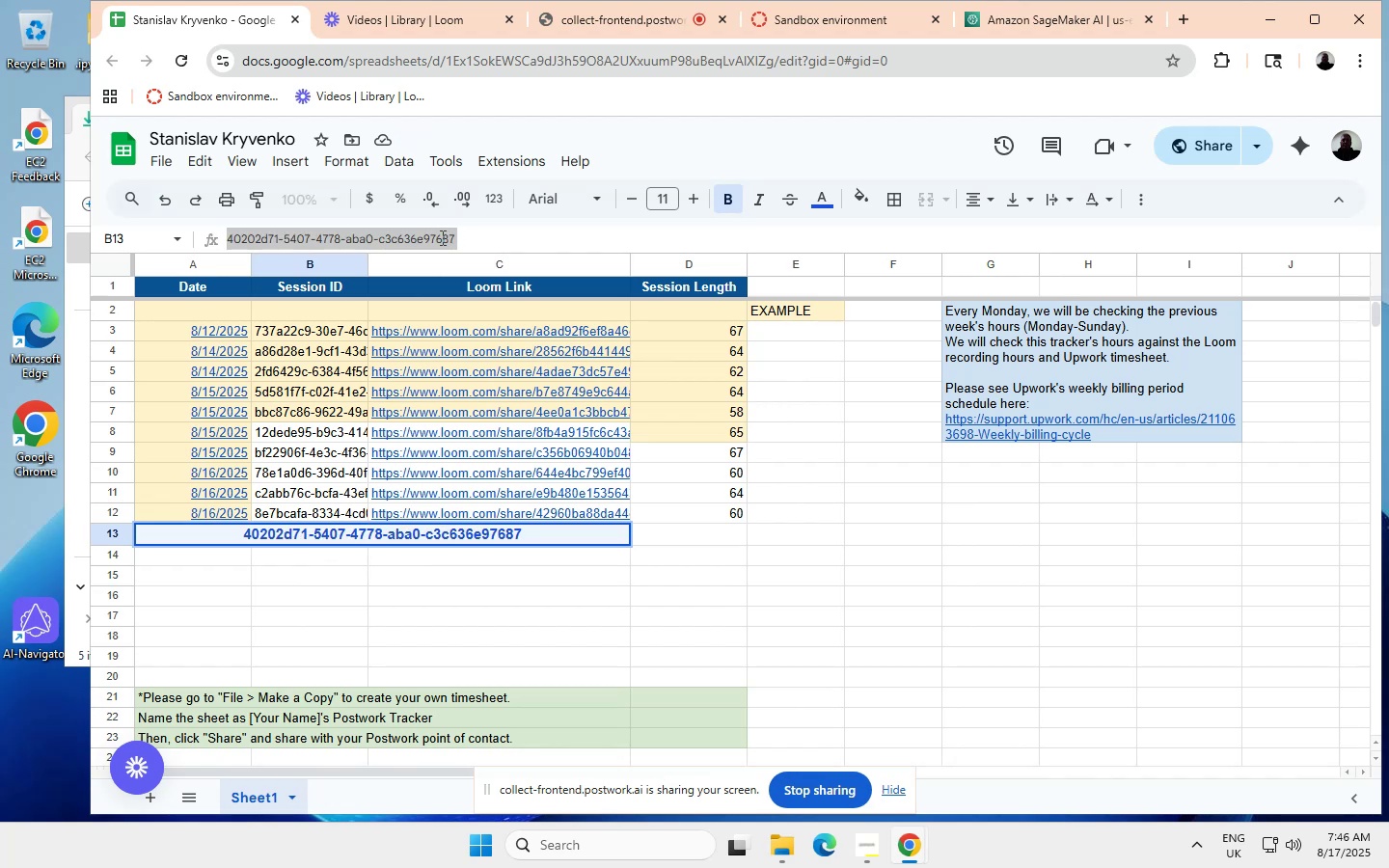 
left_click([477, 237])
 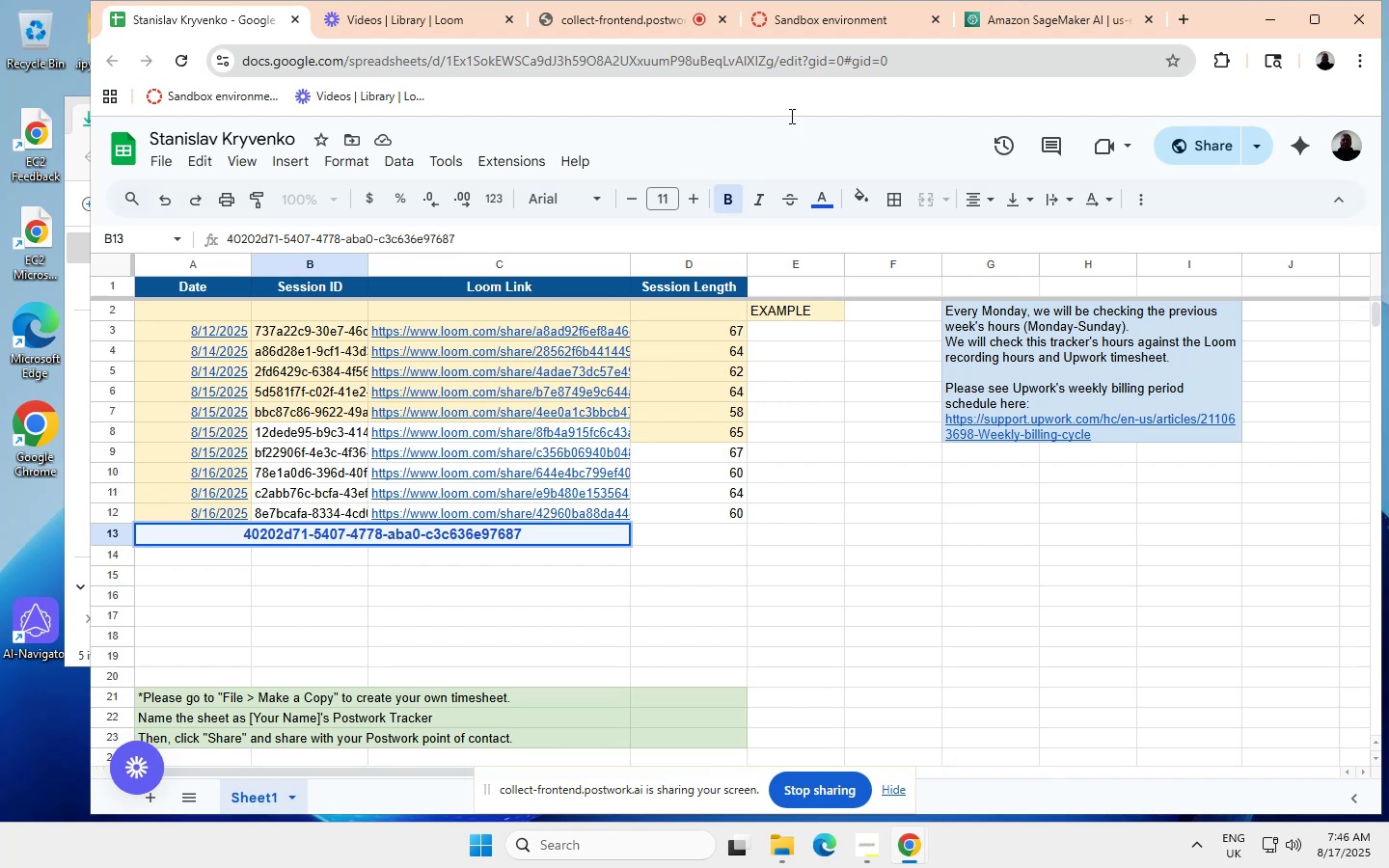 
wait(5.48)
 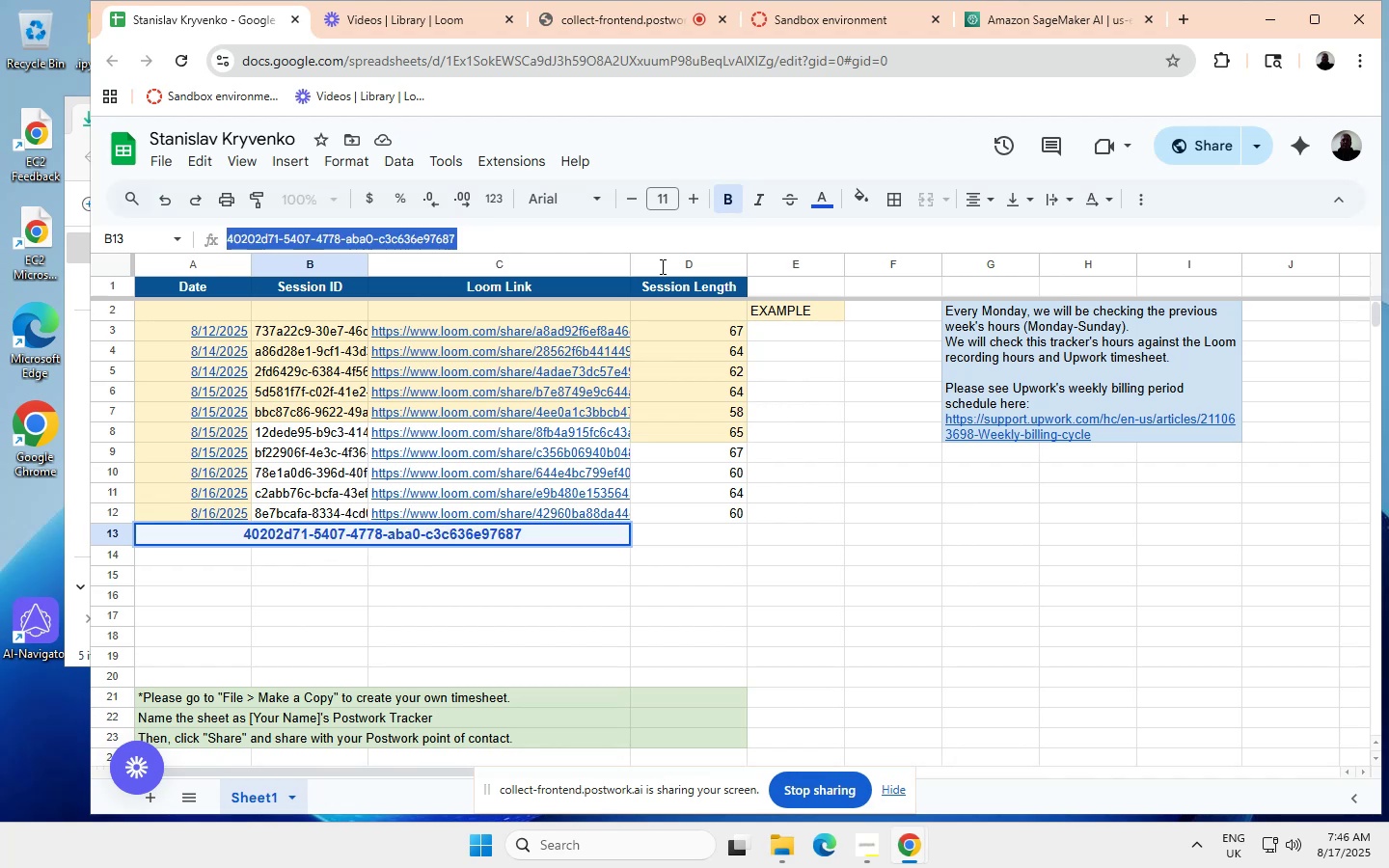 
left_click([1020, 20])
 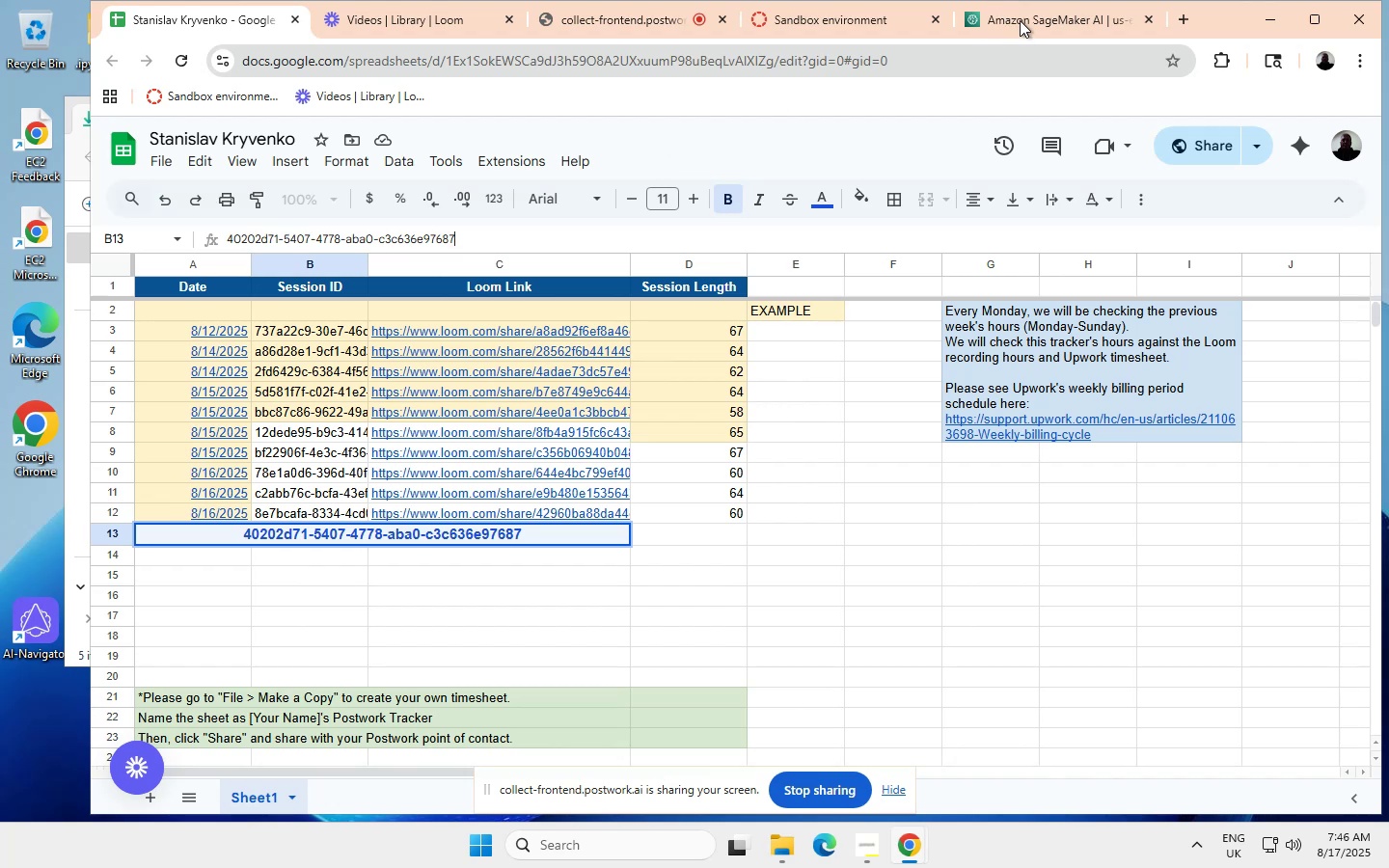 
wait(9.92)
 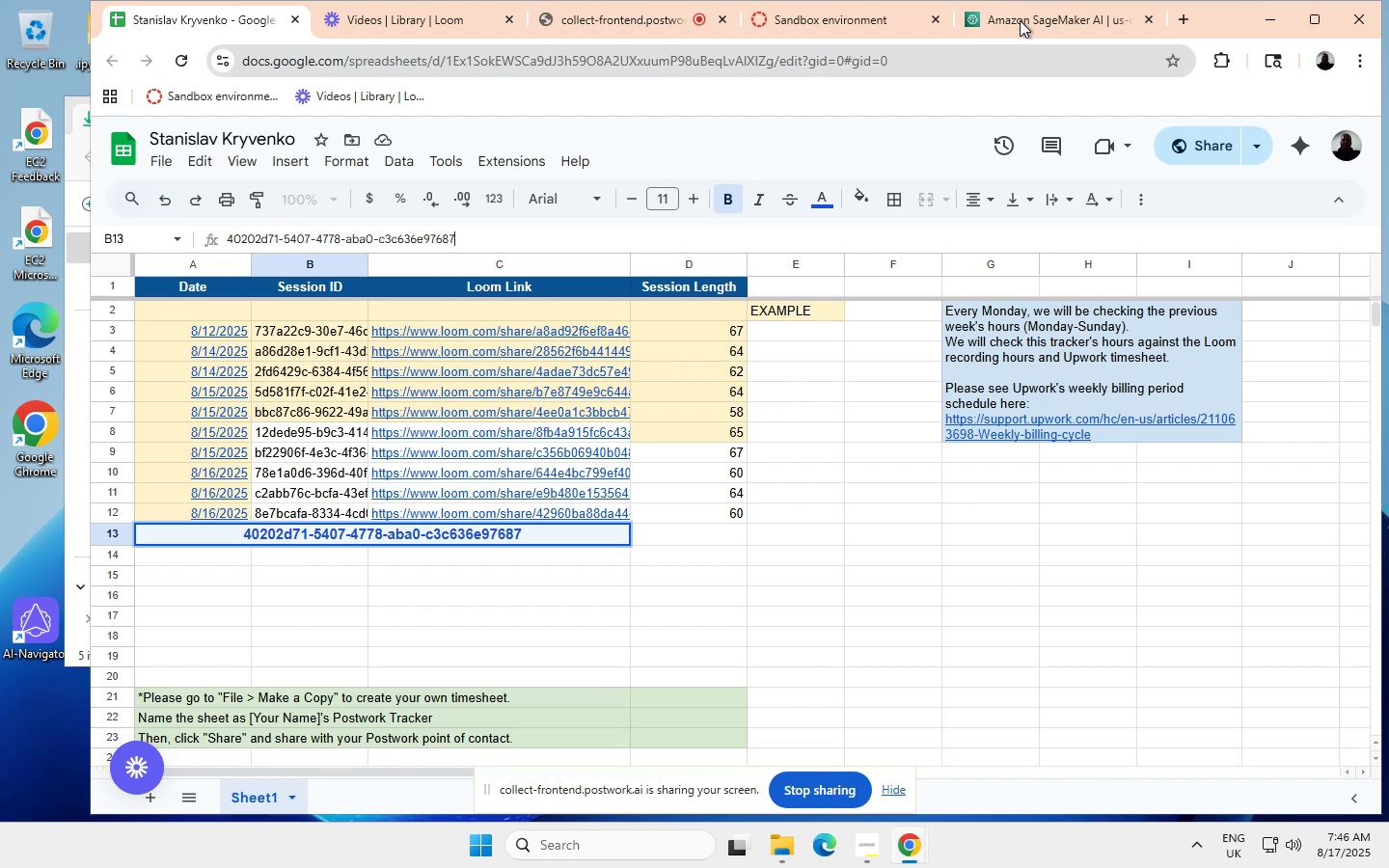 
left_click([477, 851])
 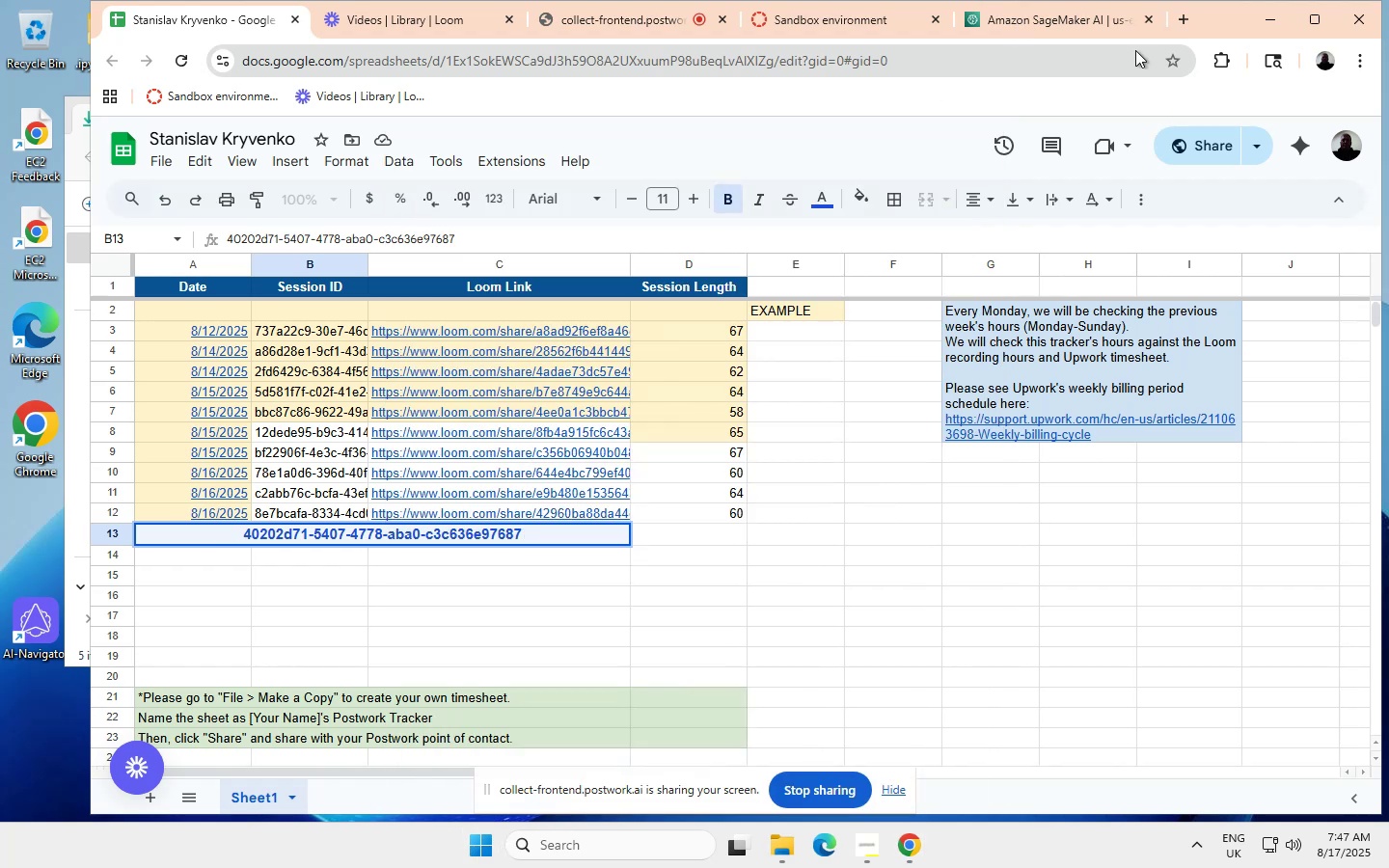 
left_click([1060, 17])
 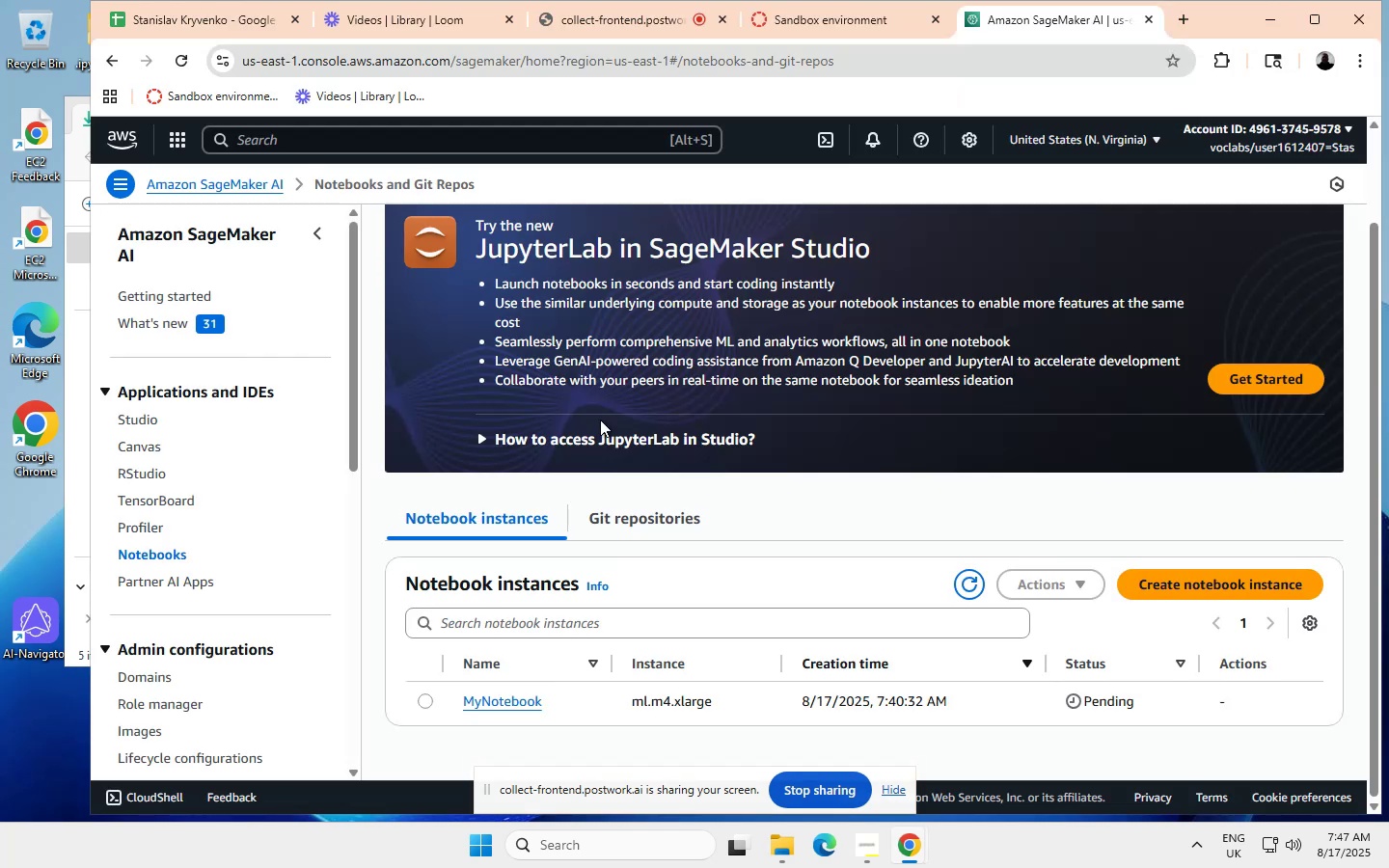 
wait(37.96)
 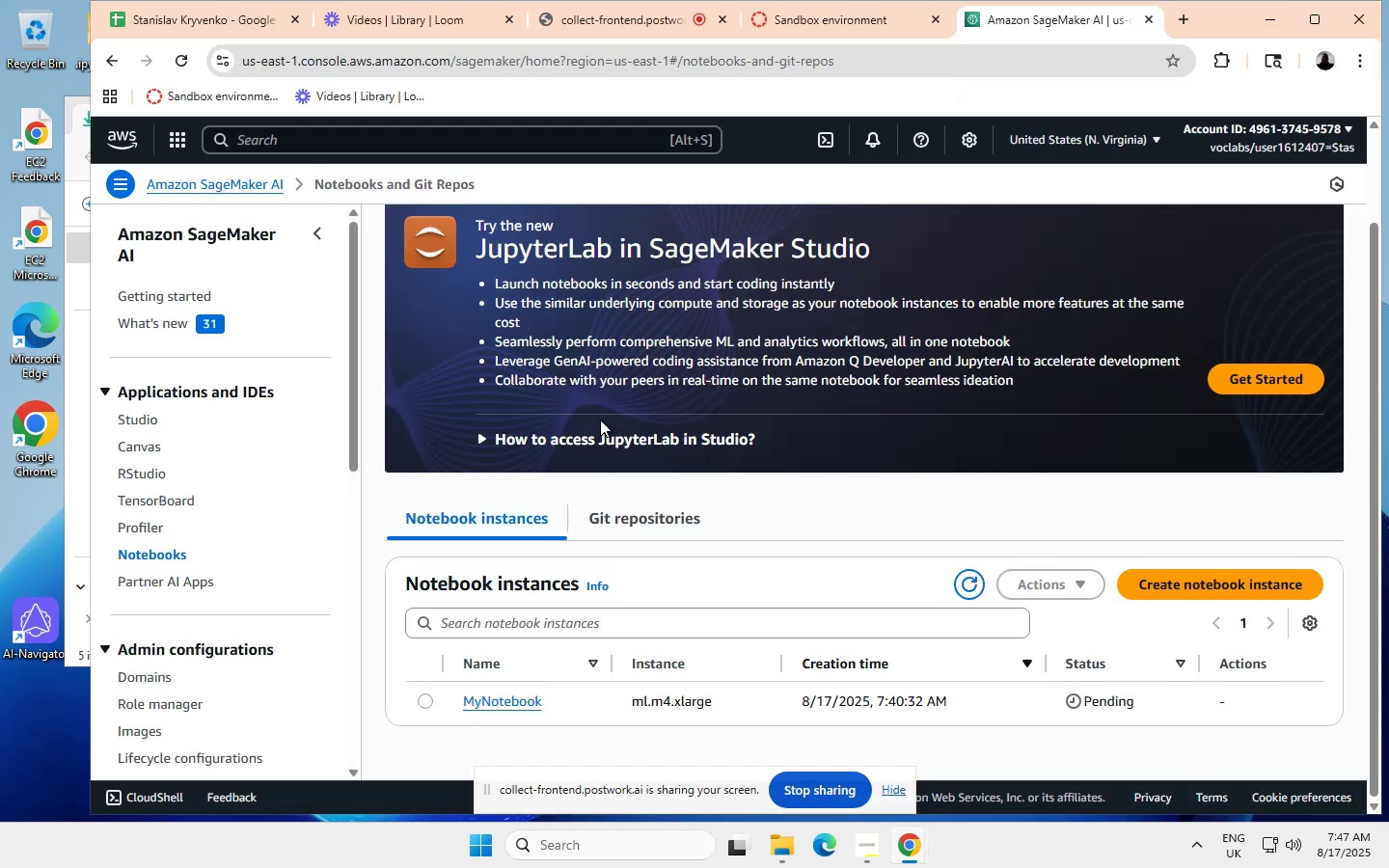 
left_click([1224, 698])
 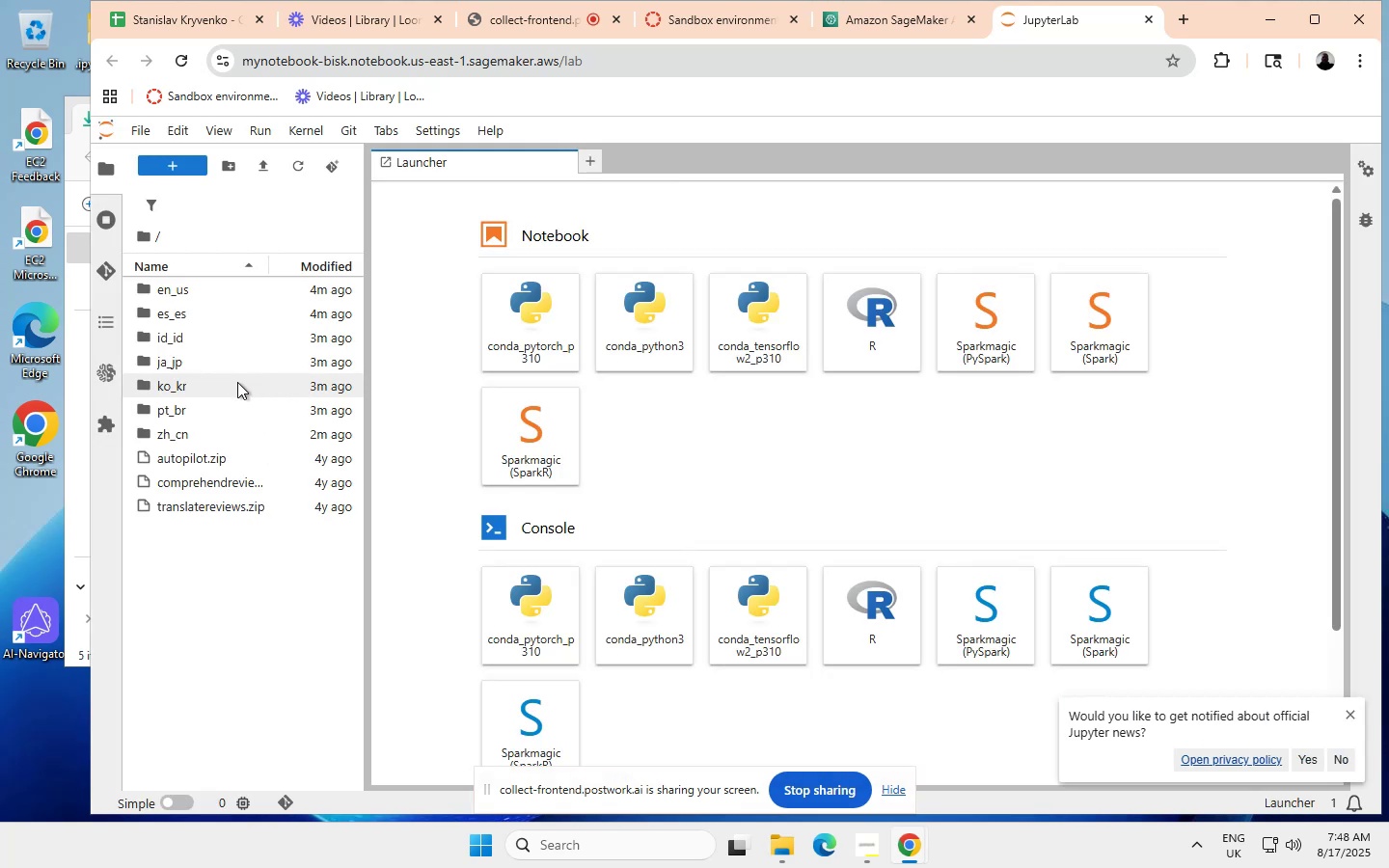 
wait(58.37)
 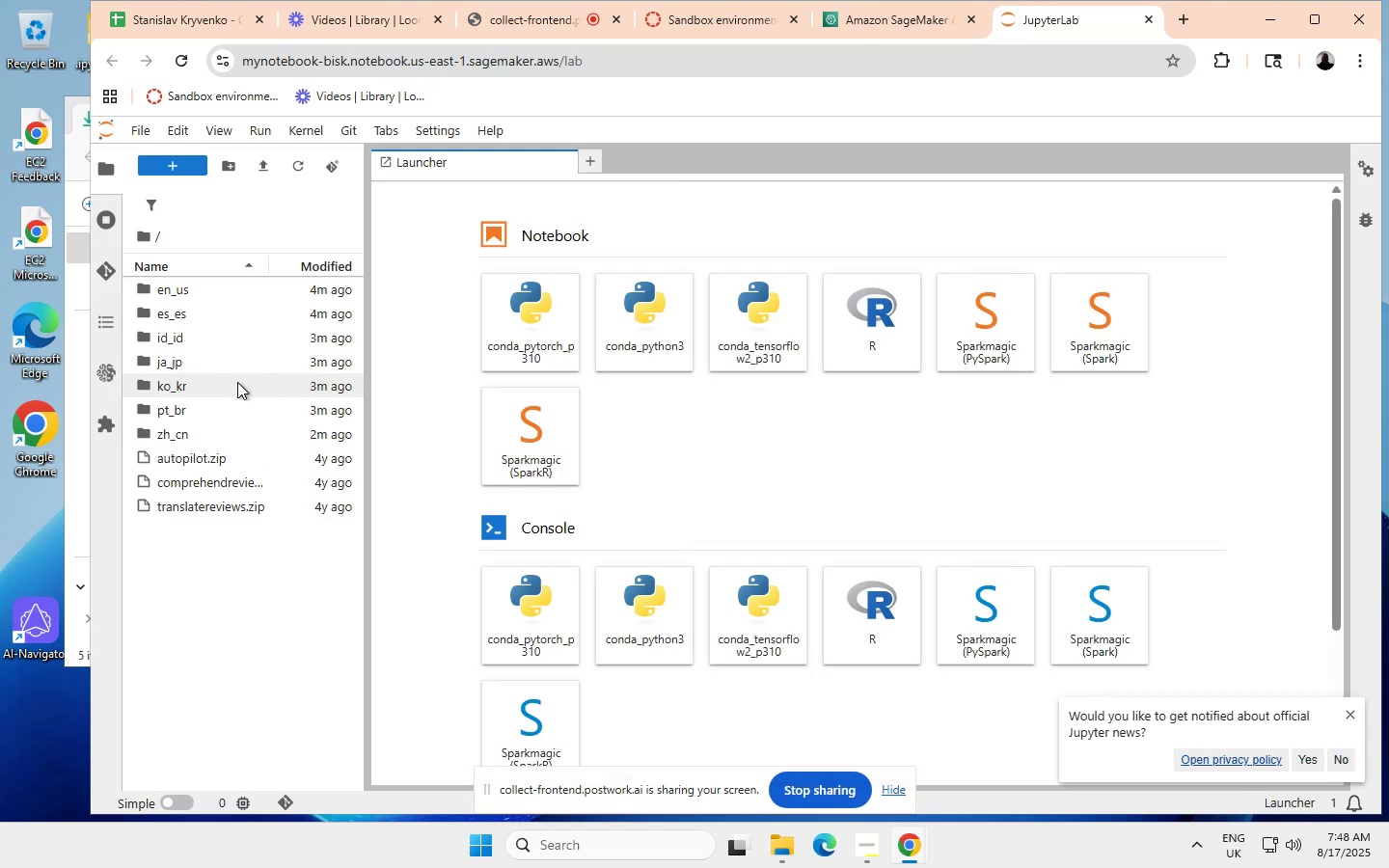 
left_click([263, 162])
 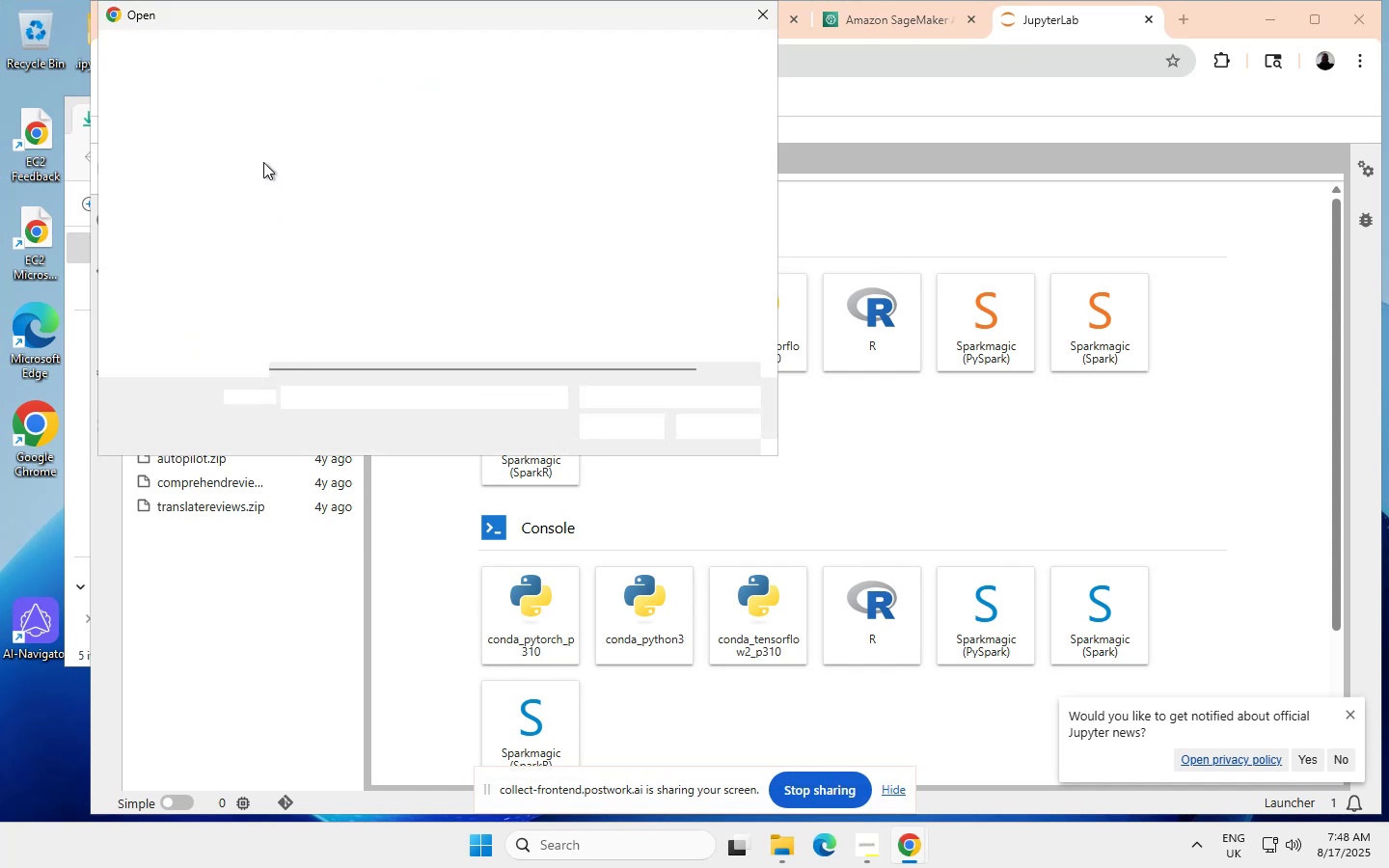 
wait(11.16)
 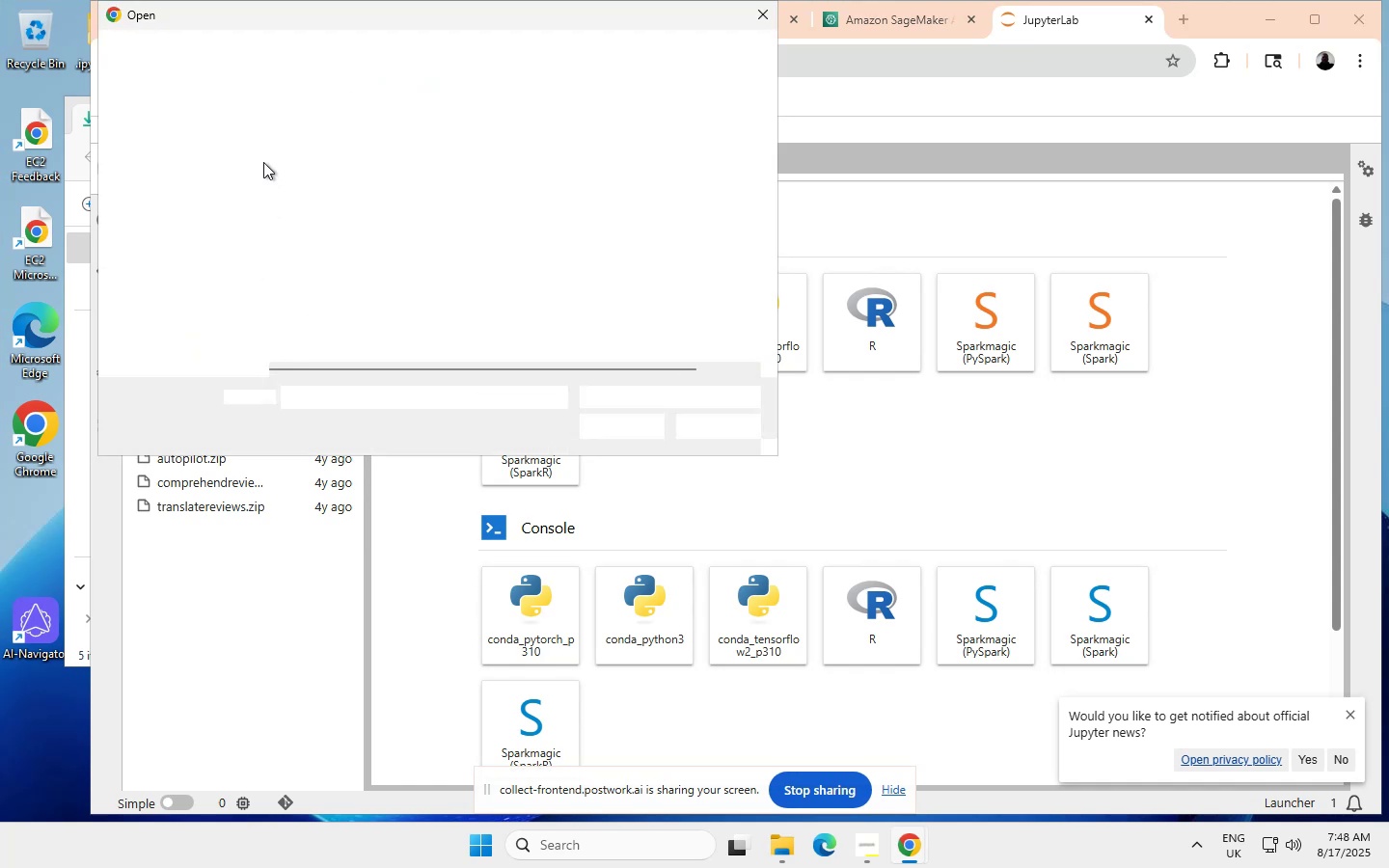 
scroll: coordinate [294, 58], scroll_direction: none, amount: 0.0
 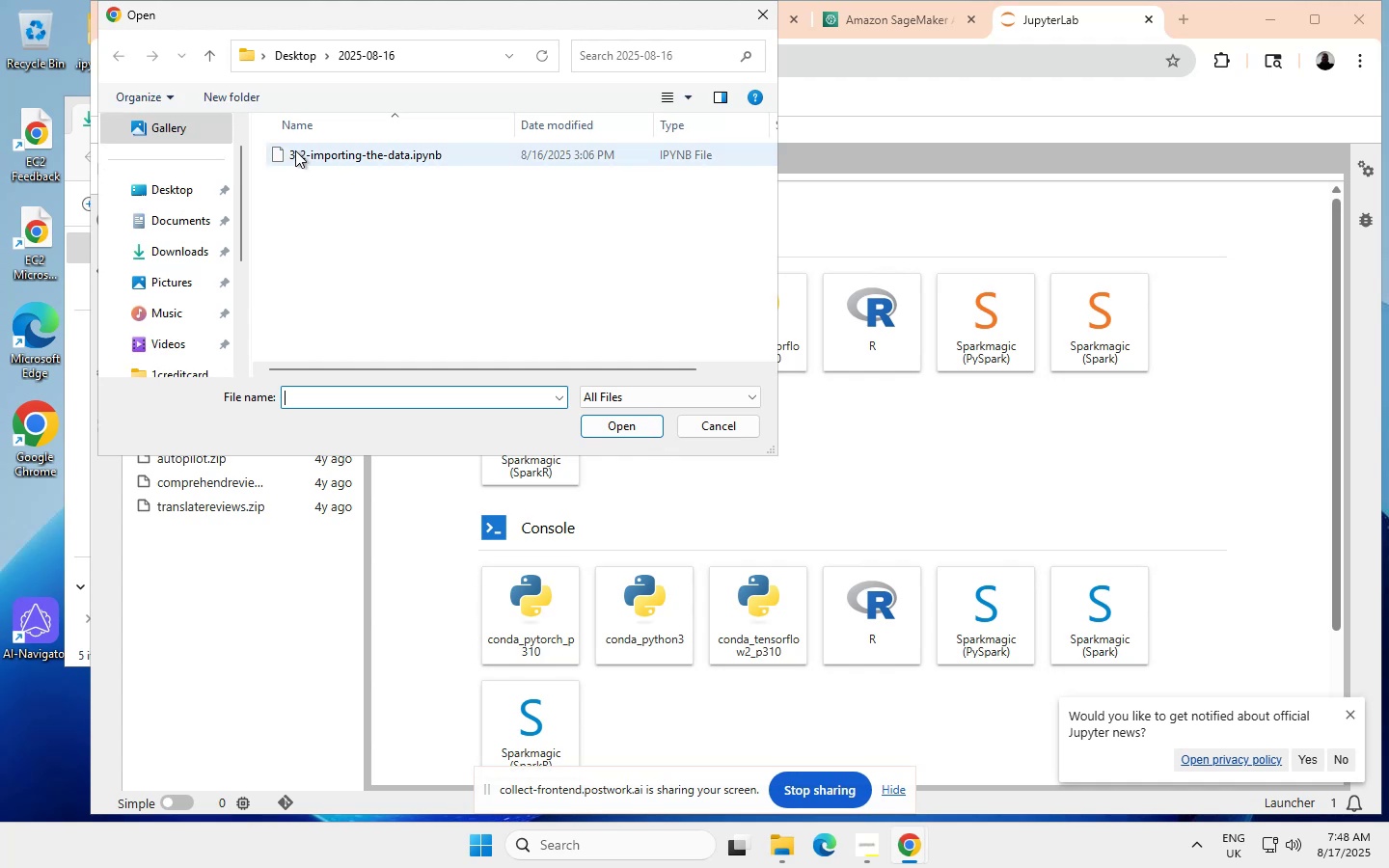 
left_click([294, 58])
 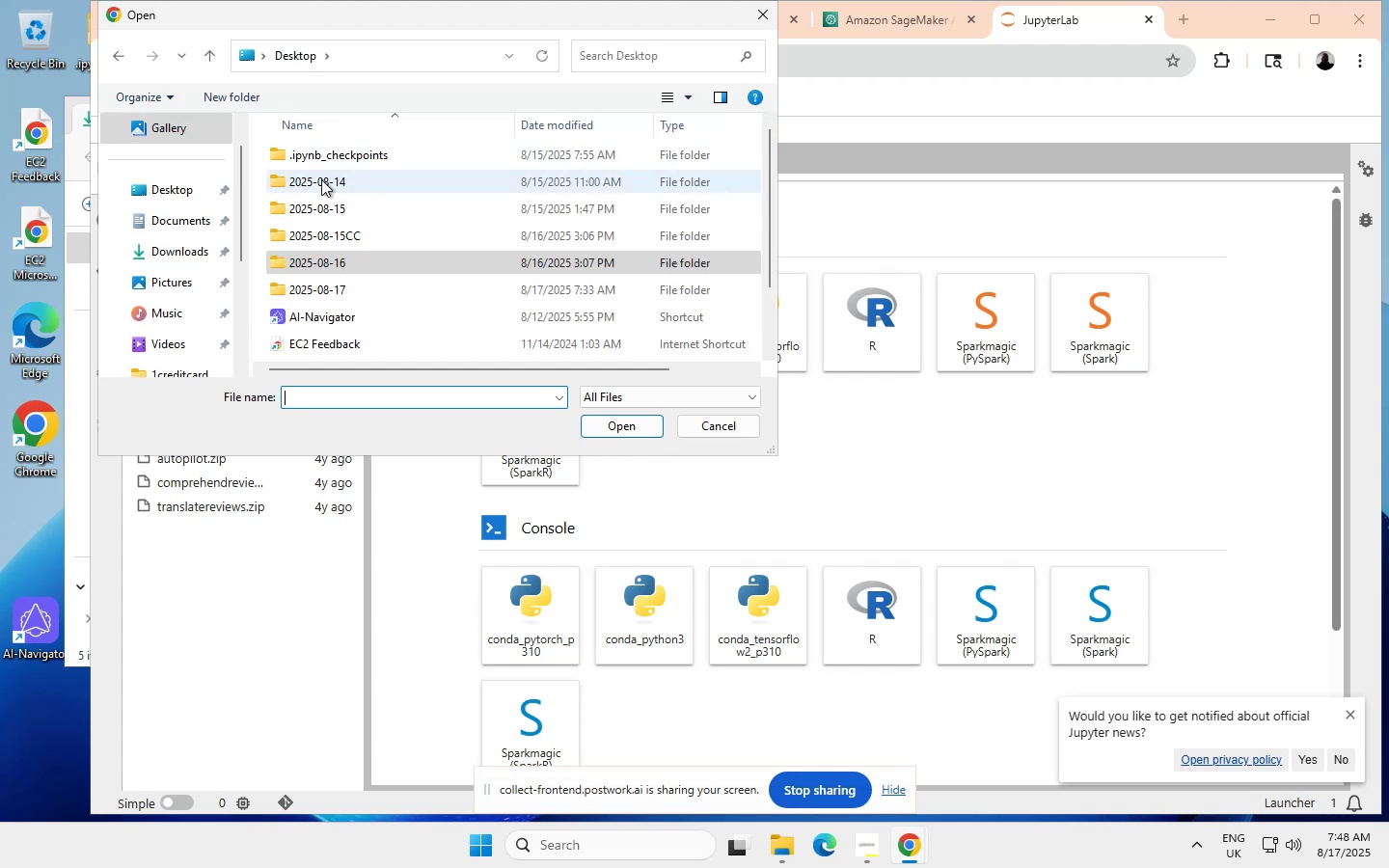 
scroll: coordinate [314, 285], scroll_direction: none, amount: 0.0
 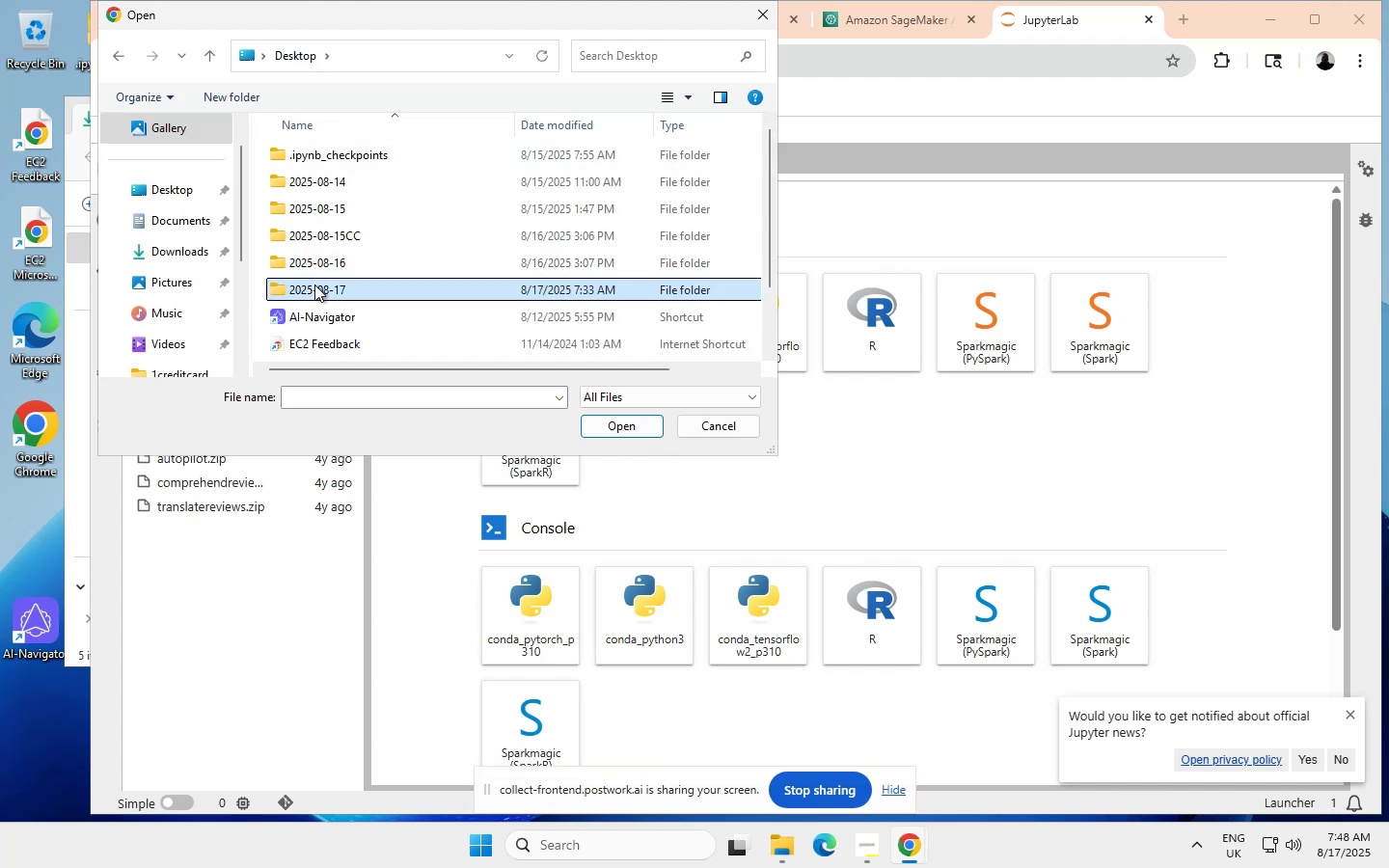 
left_click([314, 285])
 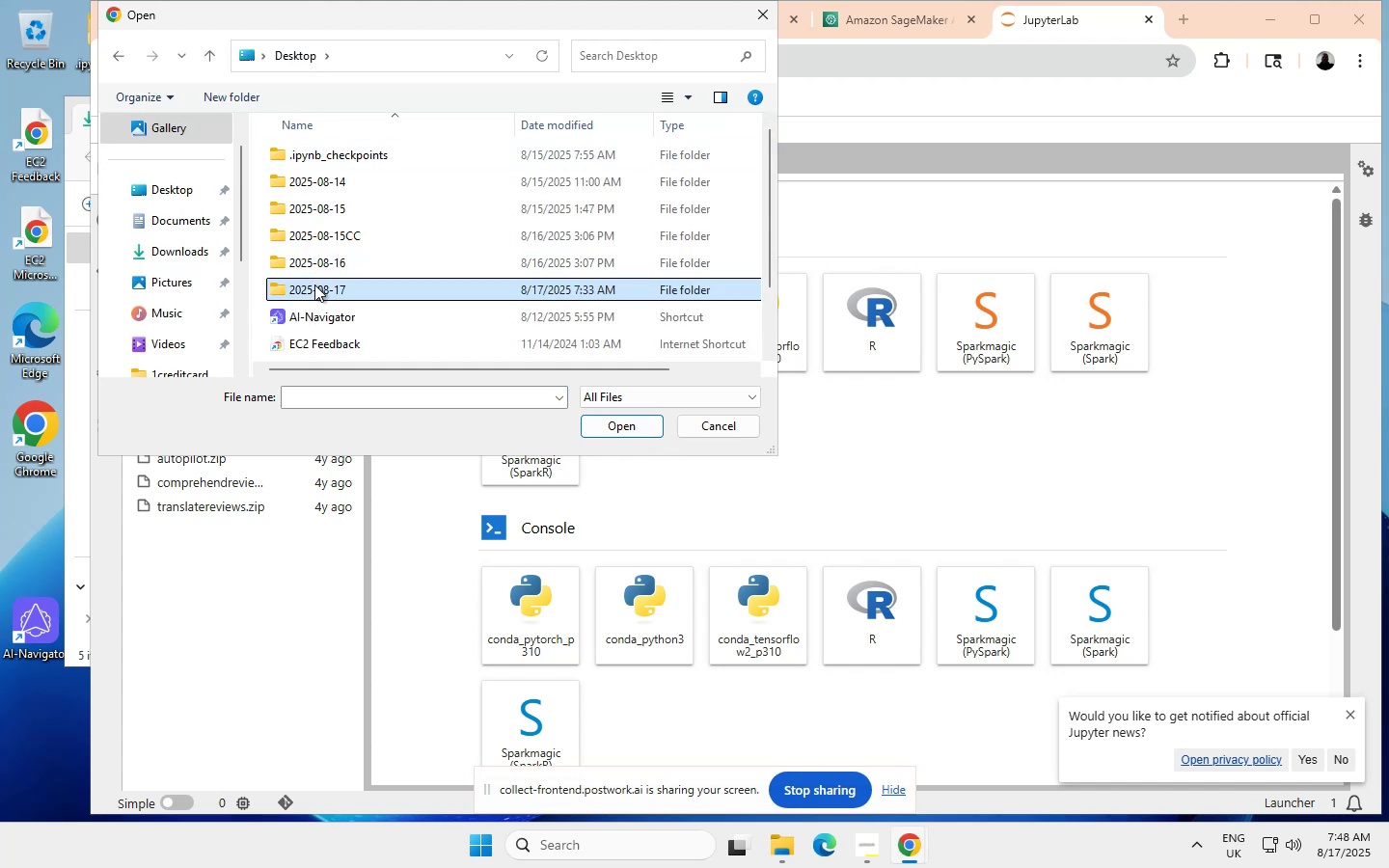 
double_click([314, 285])
 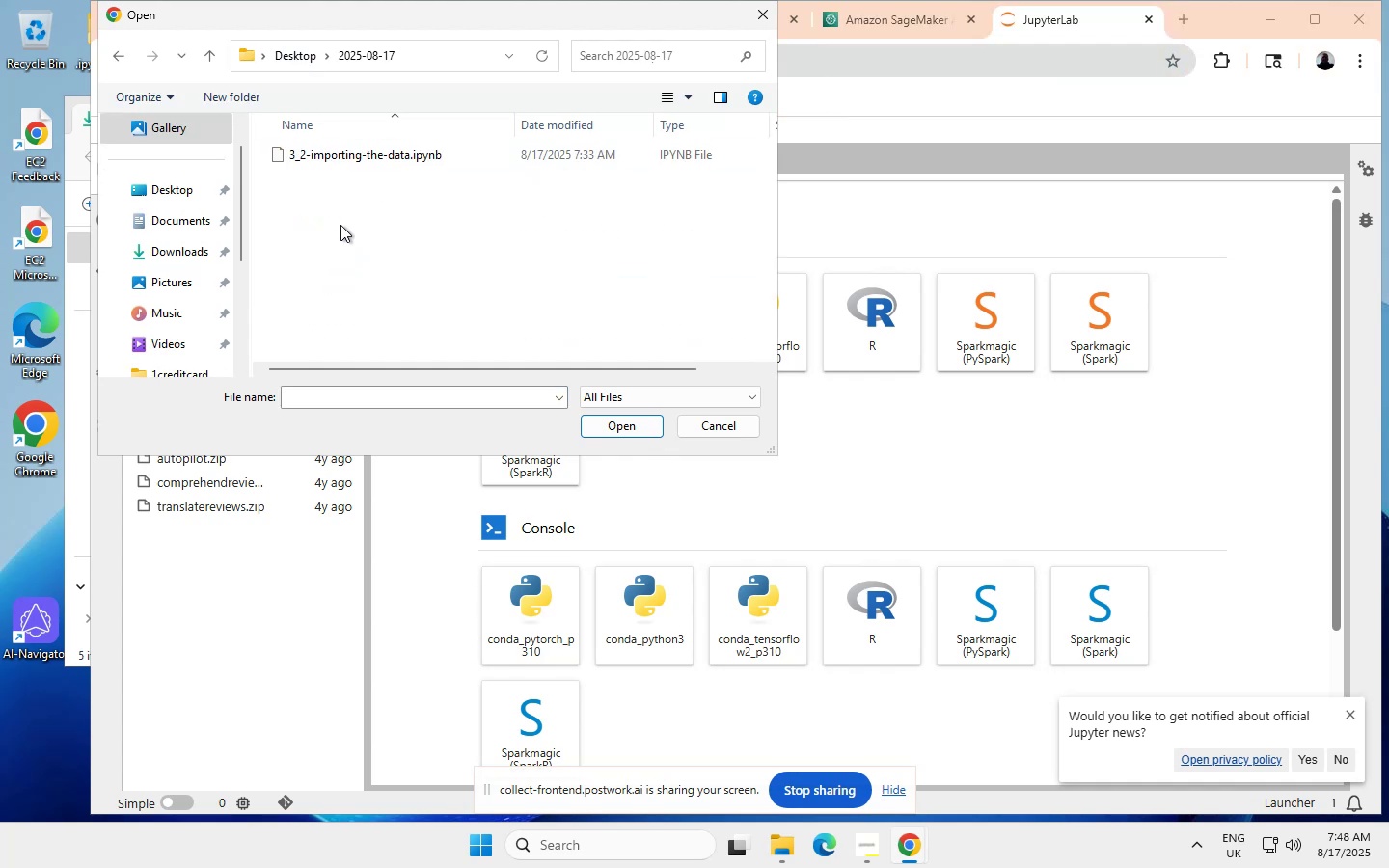 
scroll: coordinate [349, 159], scroll_direction: none, amount: 0.0
 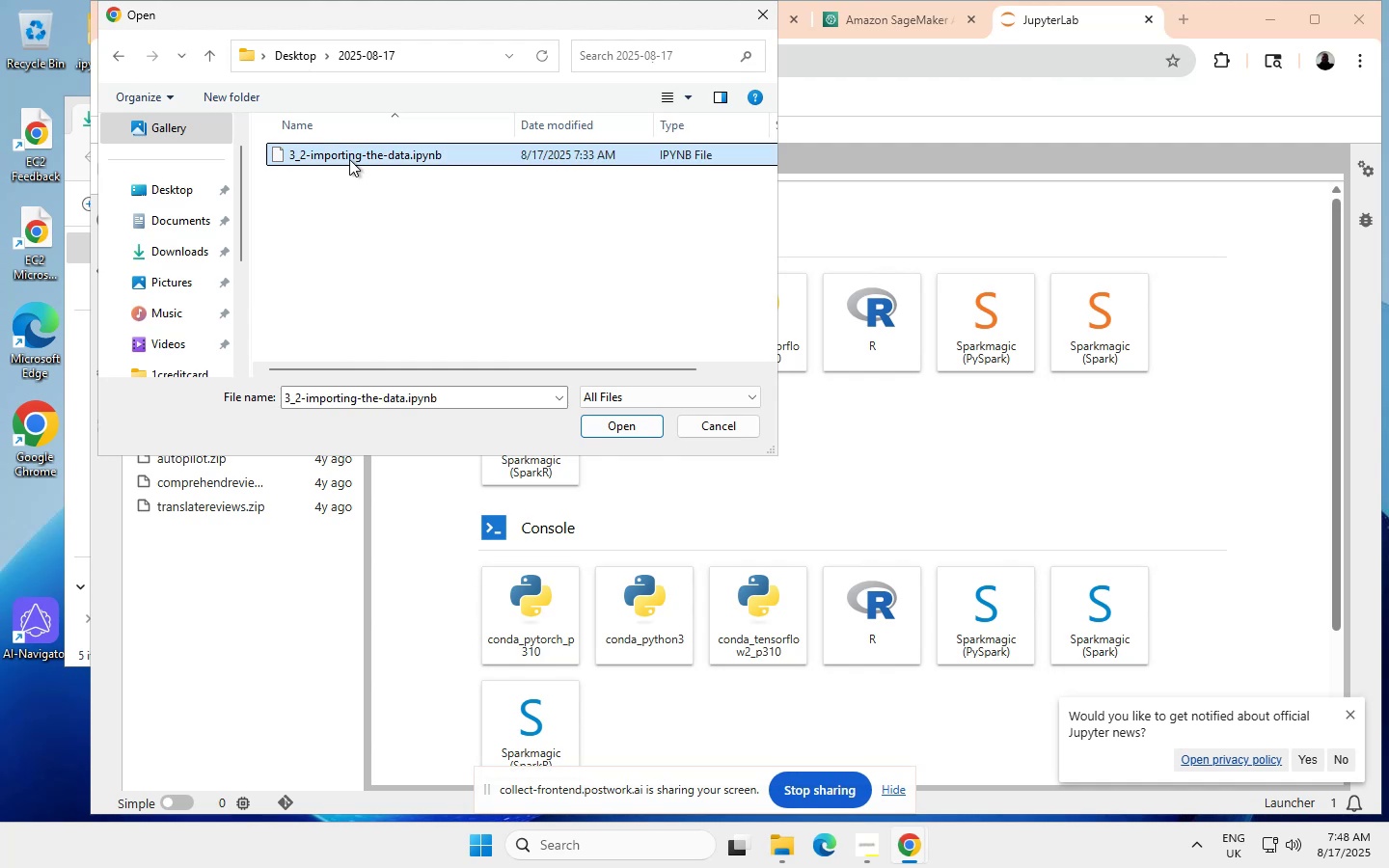 
left_click([349, 159])
 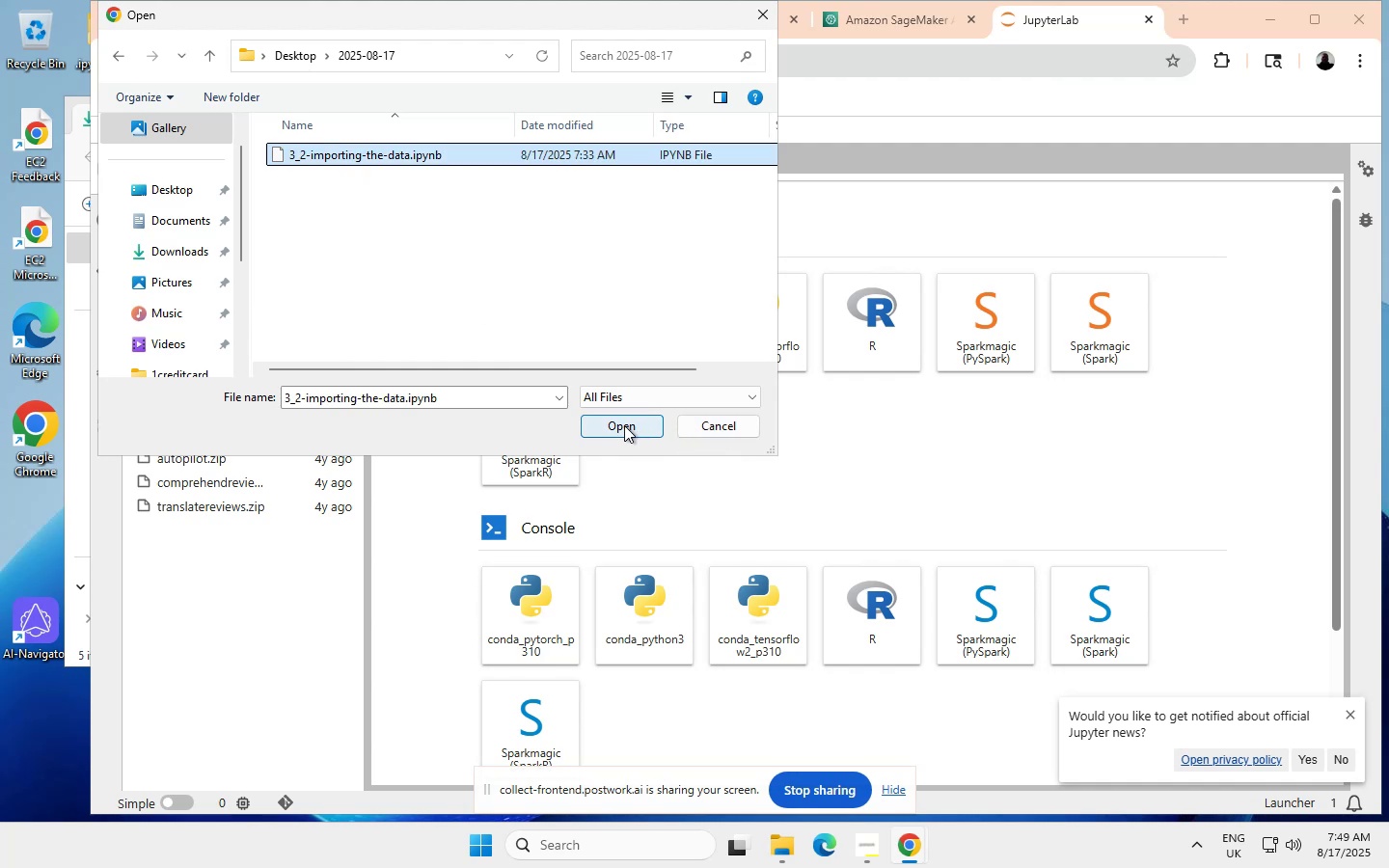 
left_click([623, 425])
 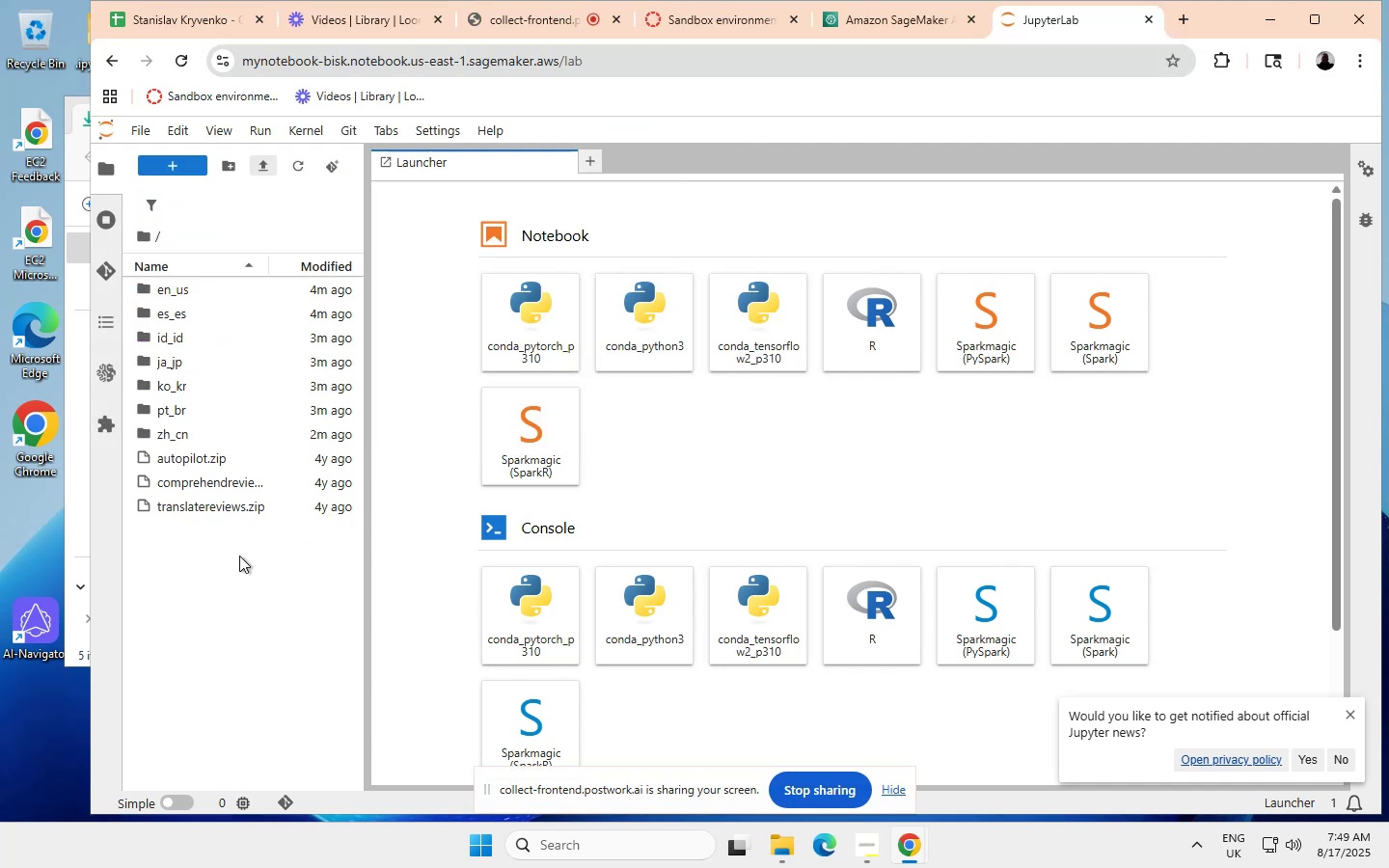 
wait(9.8)
 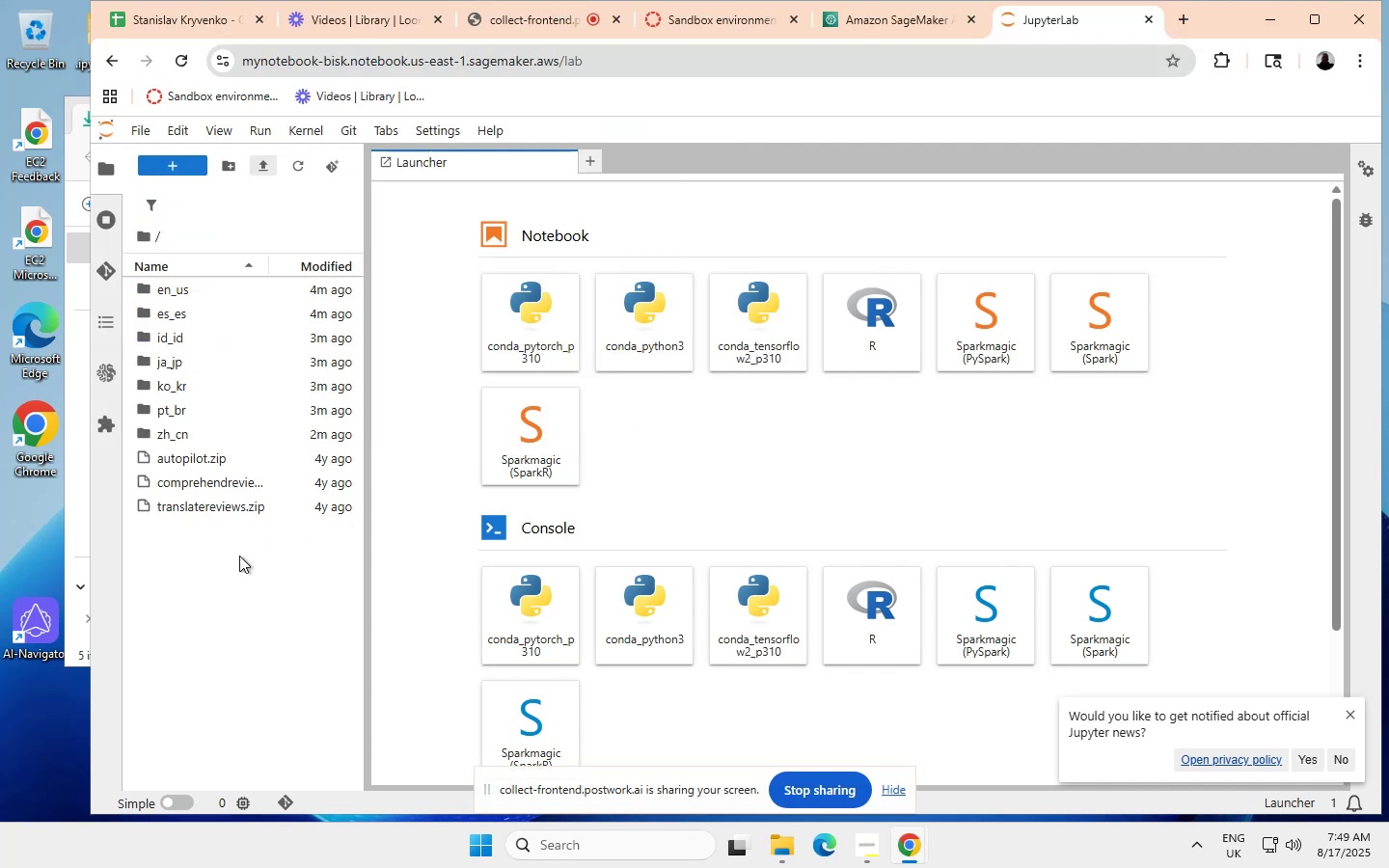 
double_click([225, 456])
 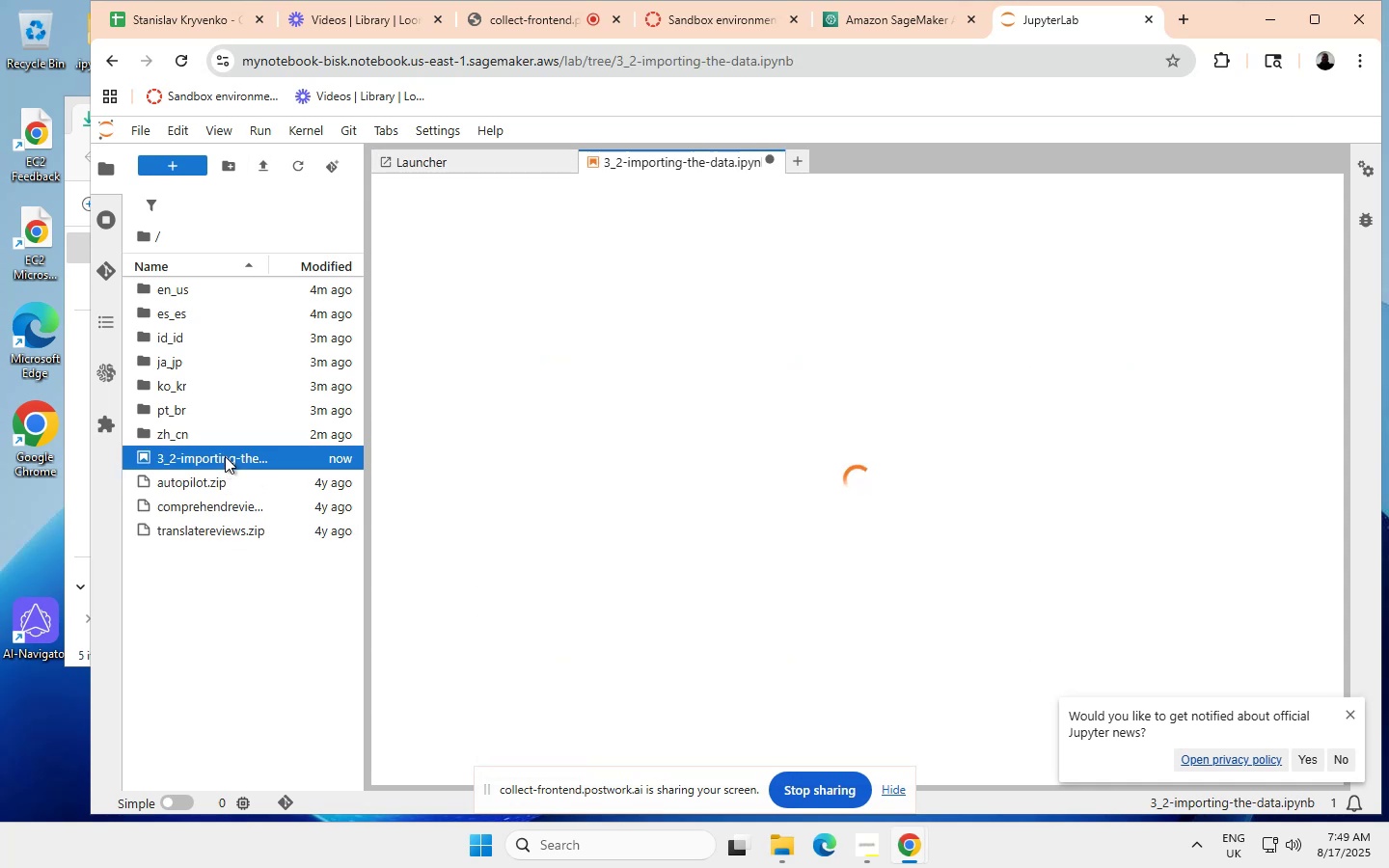 
wait(9.06)
 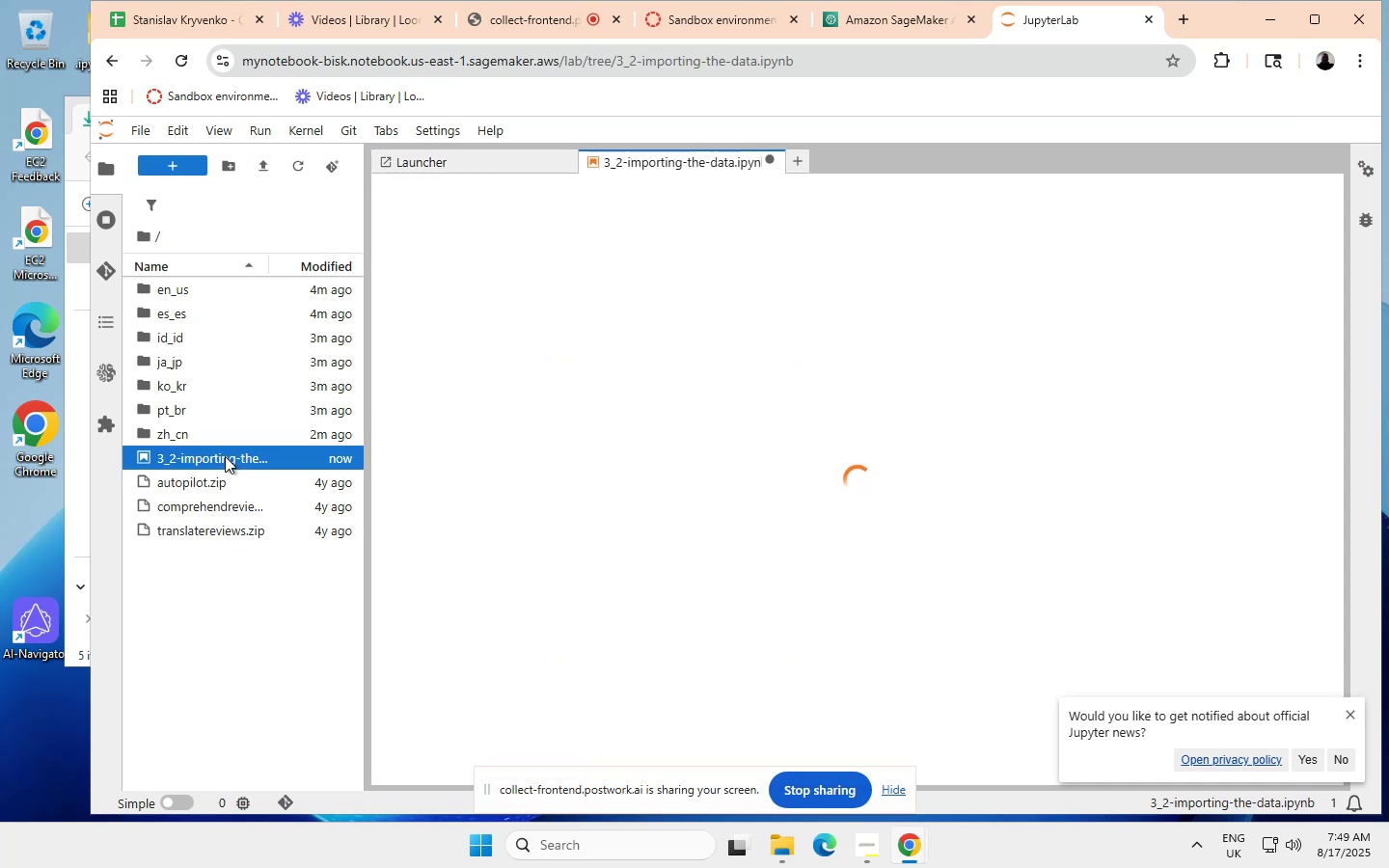 
left_click([1339, 756])
 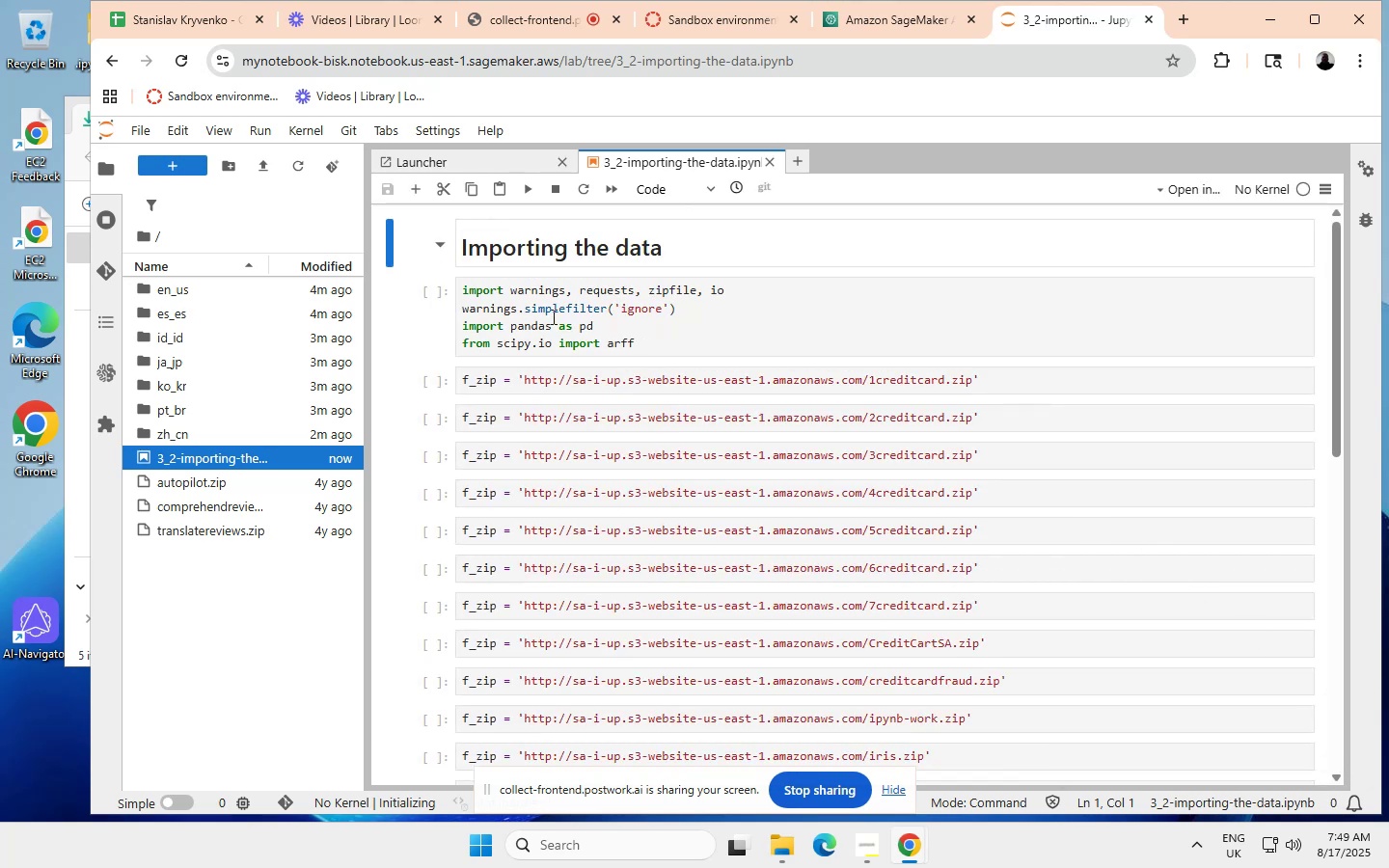 
left_click([766, 314])
 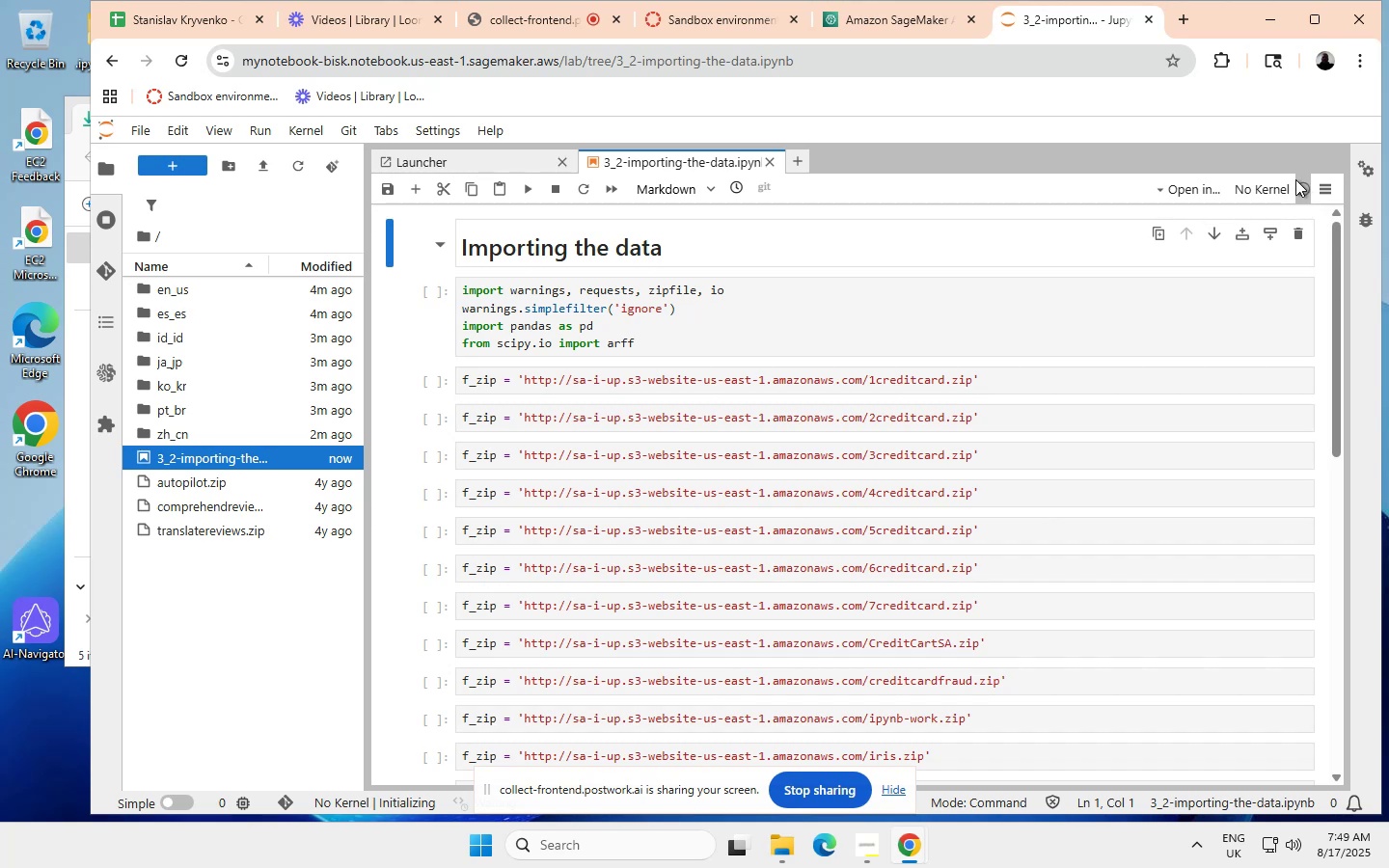 
left_click([1275, 183])
 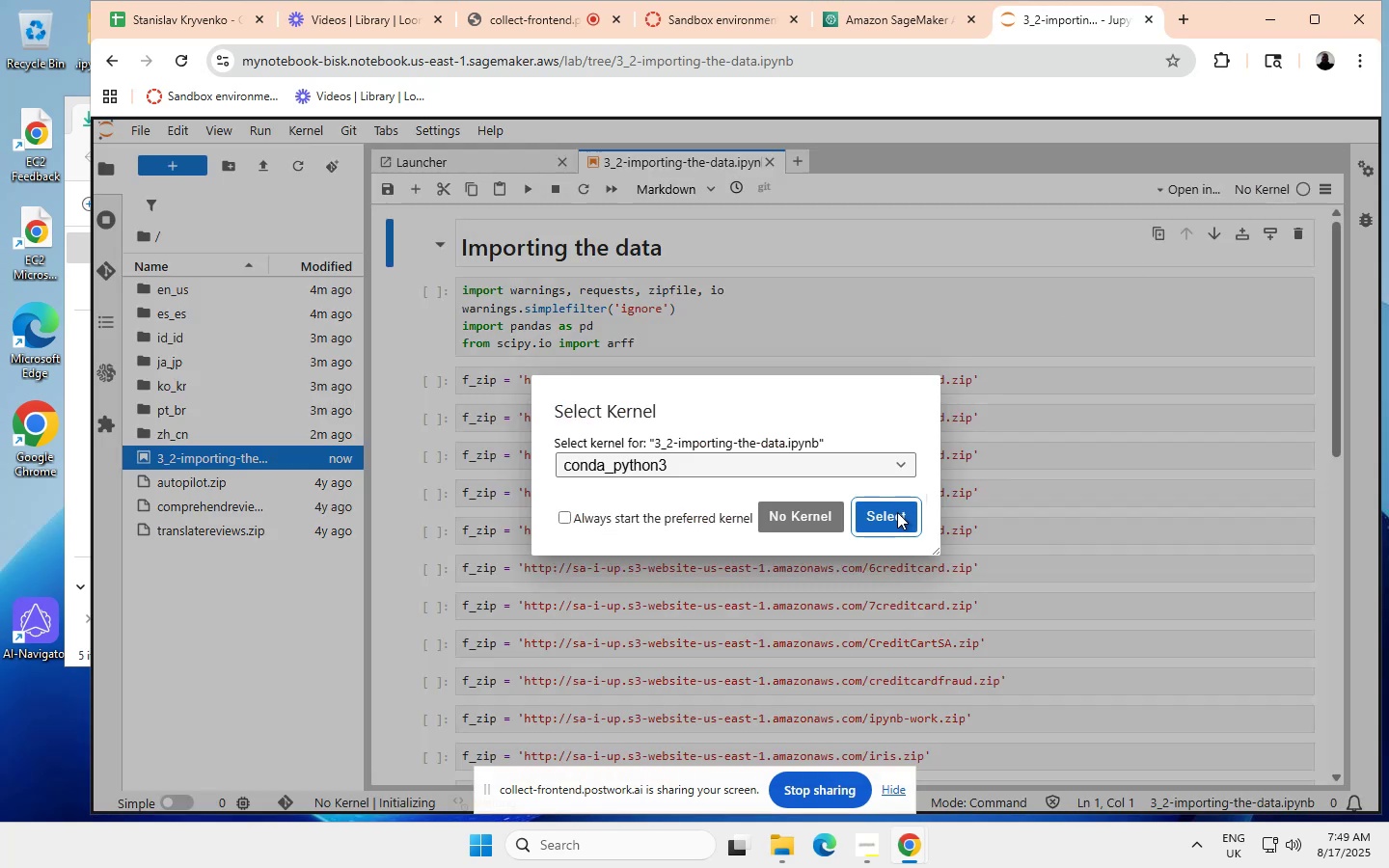 
left_click([889, 514])
 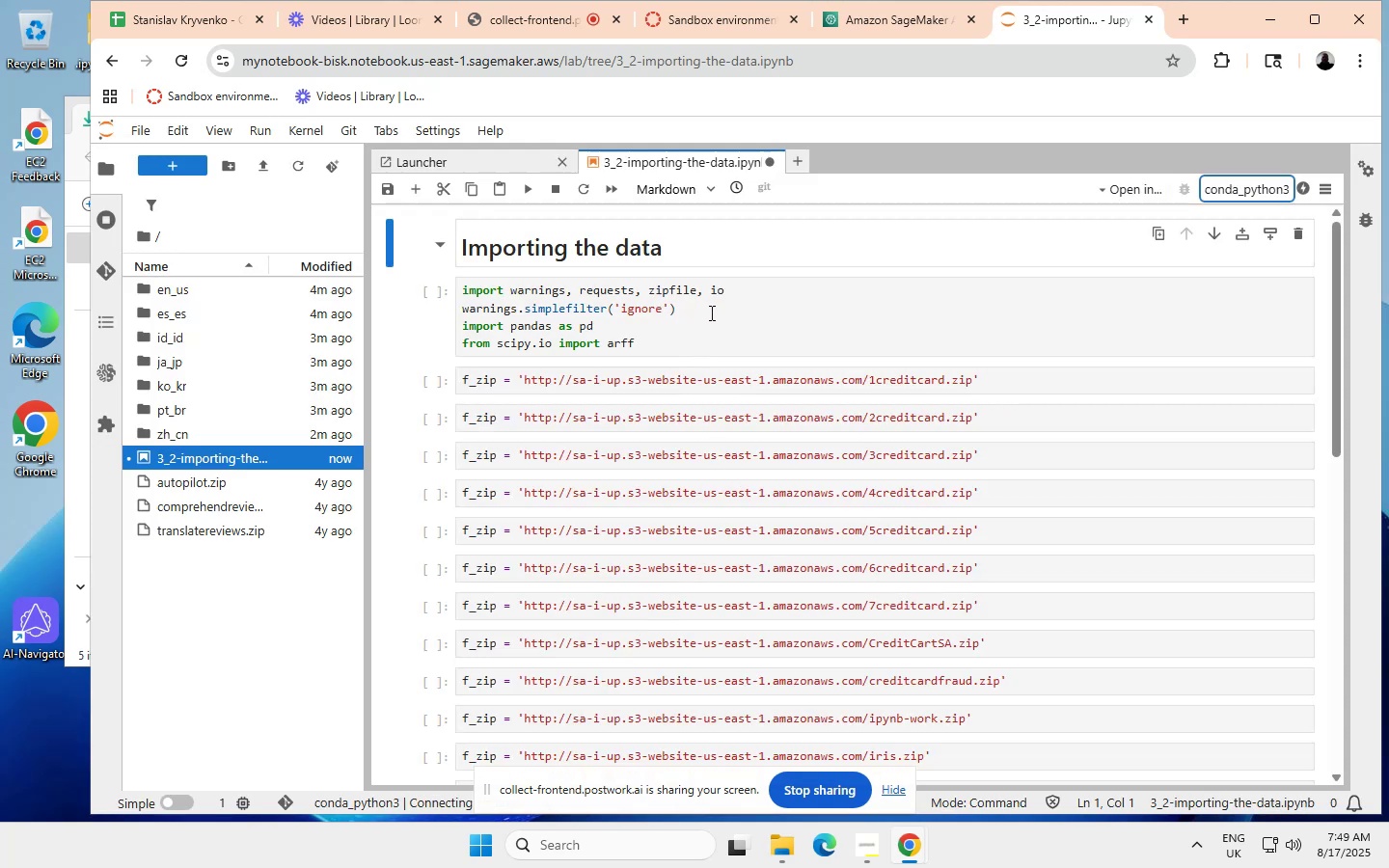 
left_click([768, 307])
 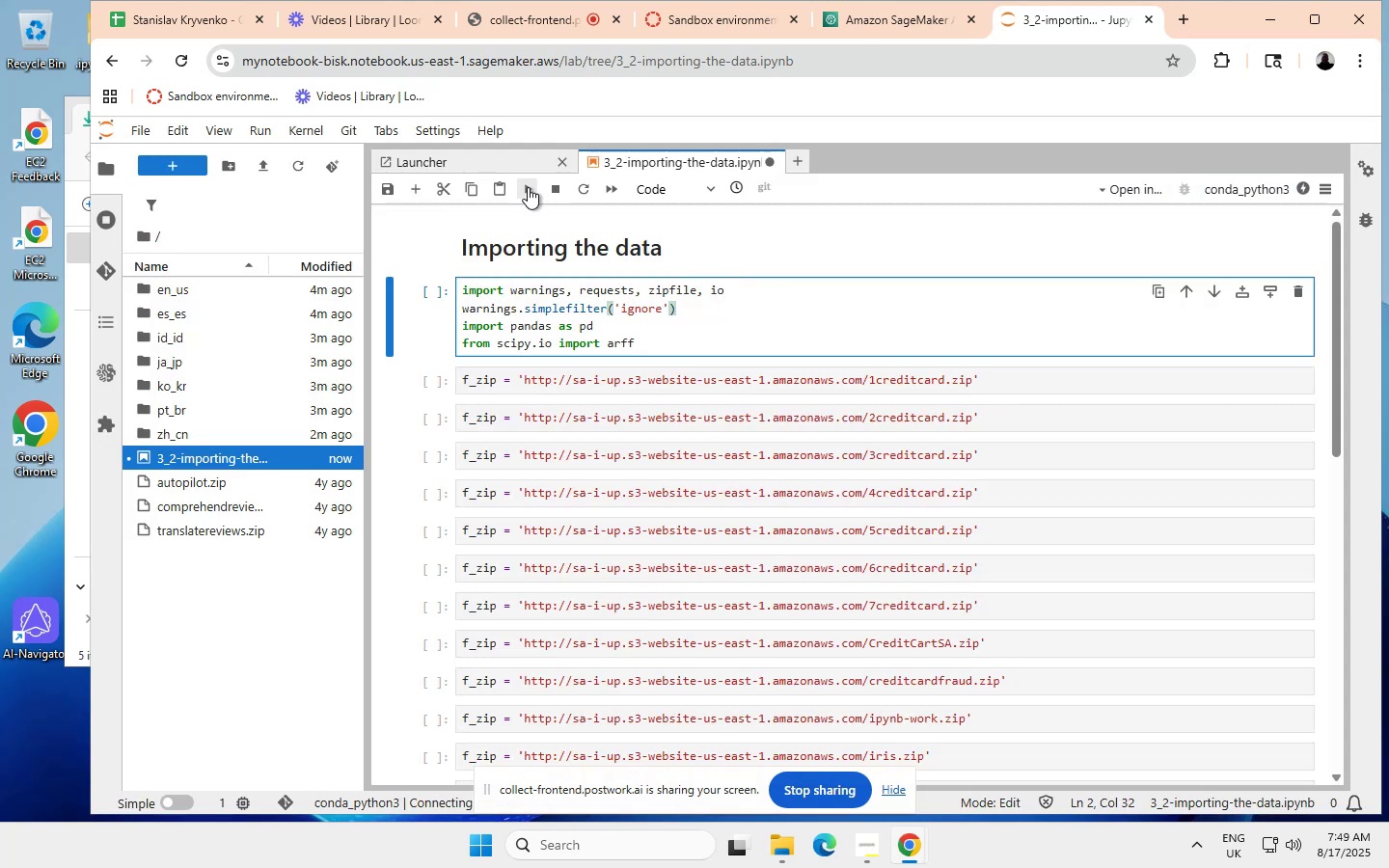 
left_click([528, 187])
 